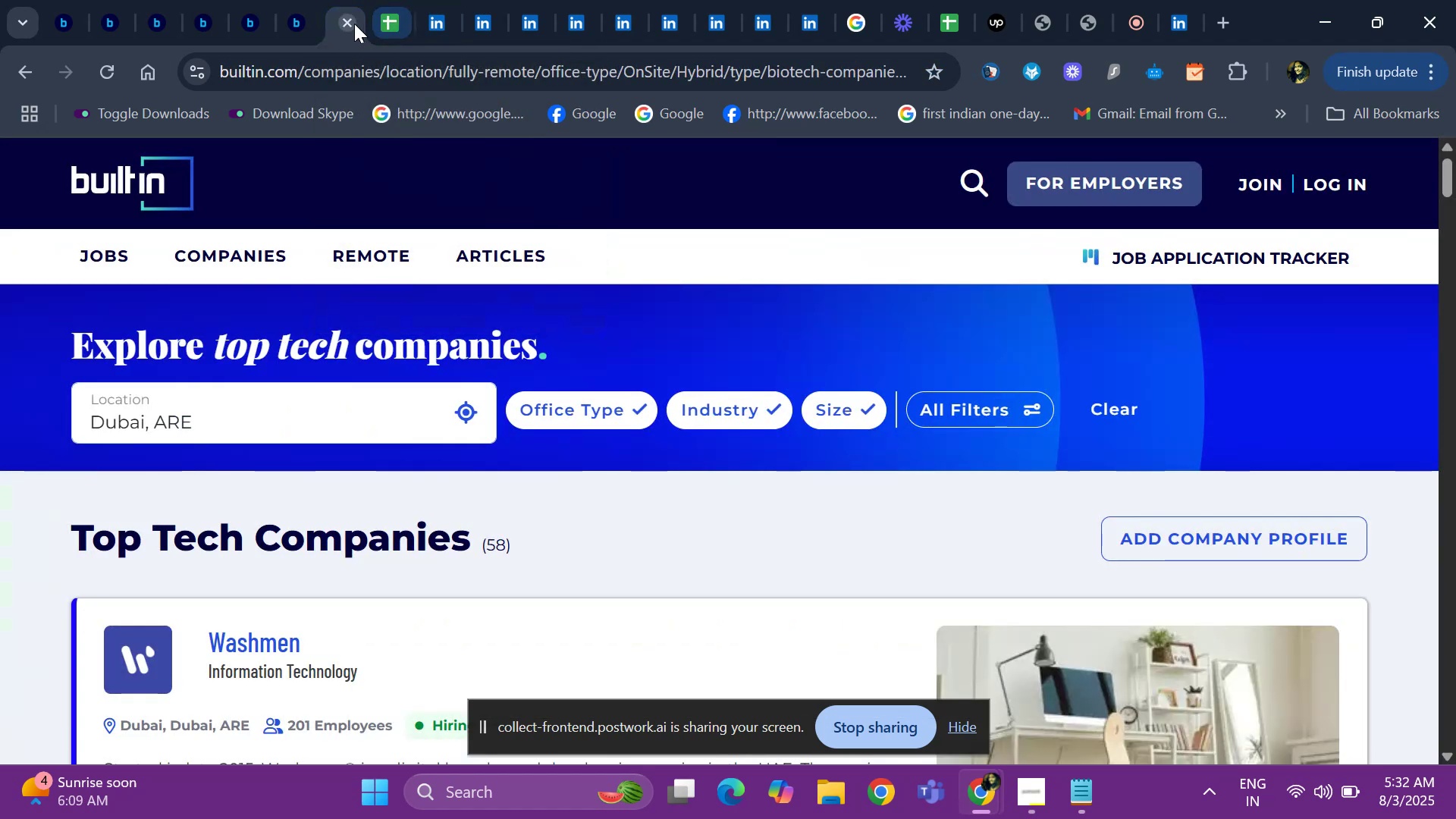 
left_click([350, 24])
 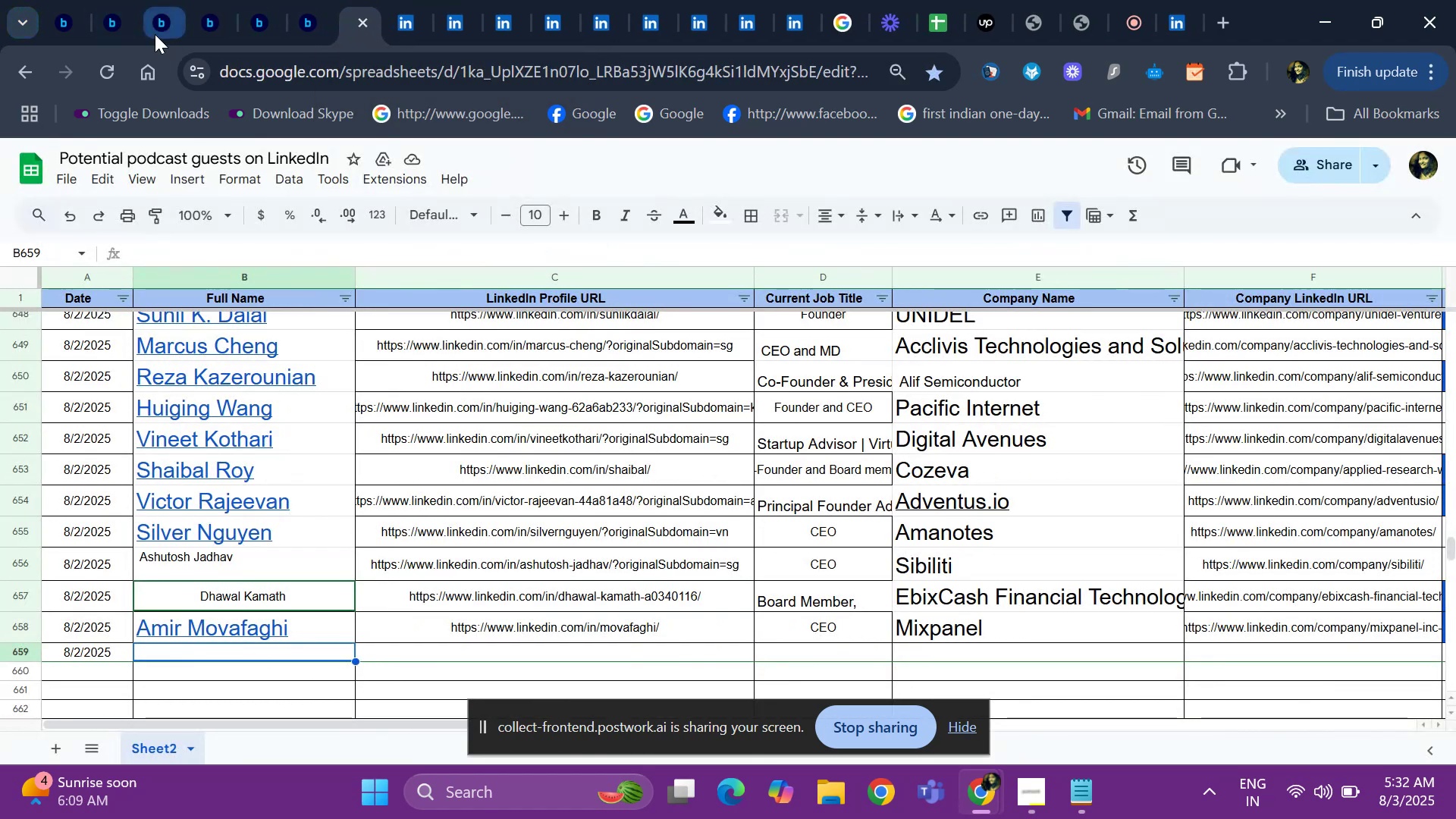 
left_click([114, 22])
 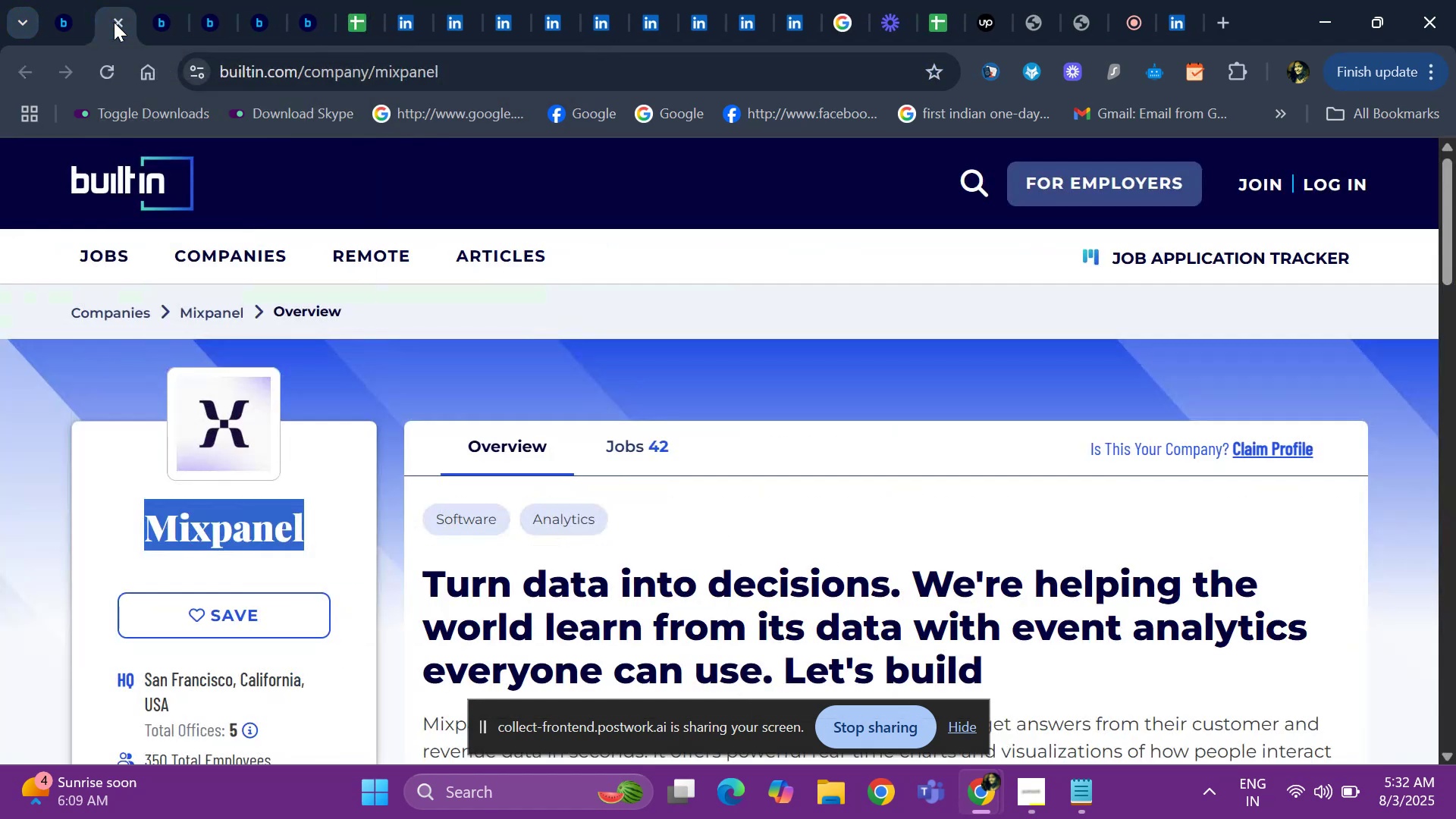 
left_click([114, 22])
 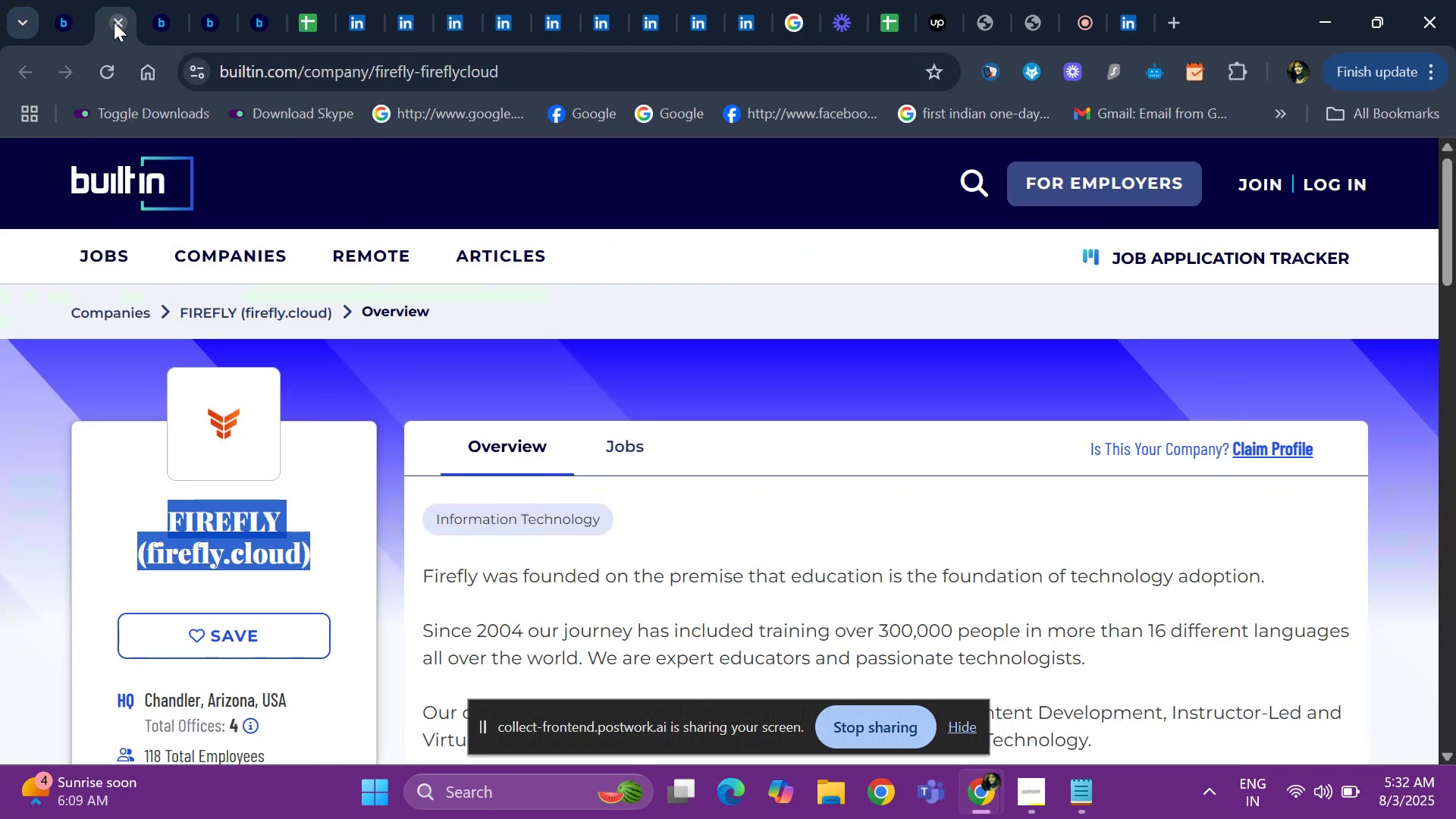 
left_click([114, 22])
 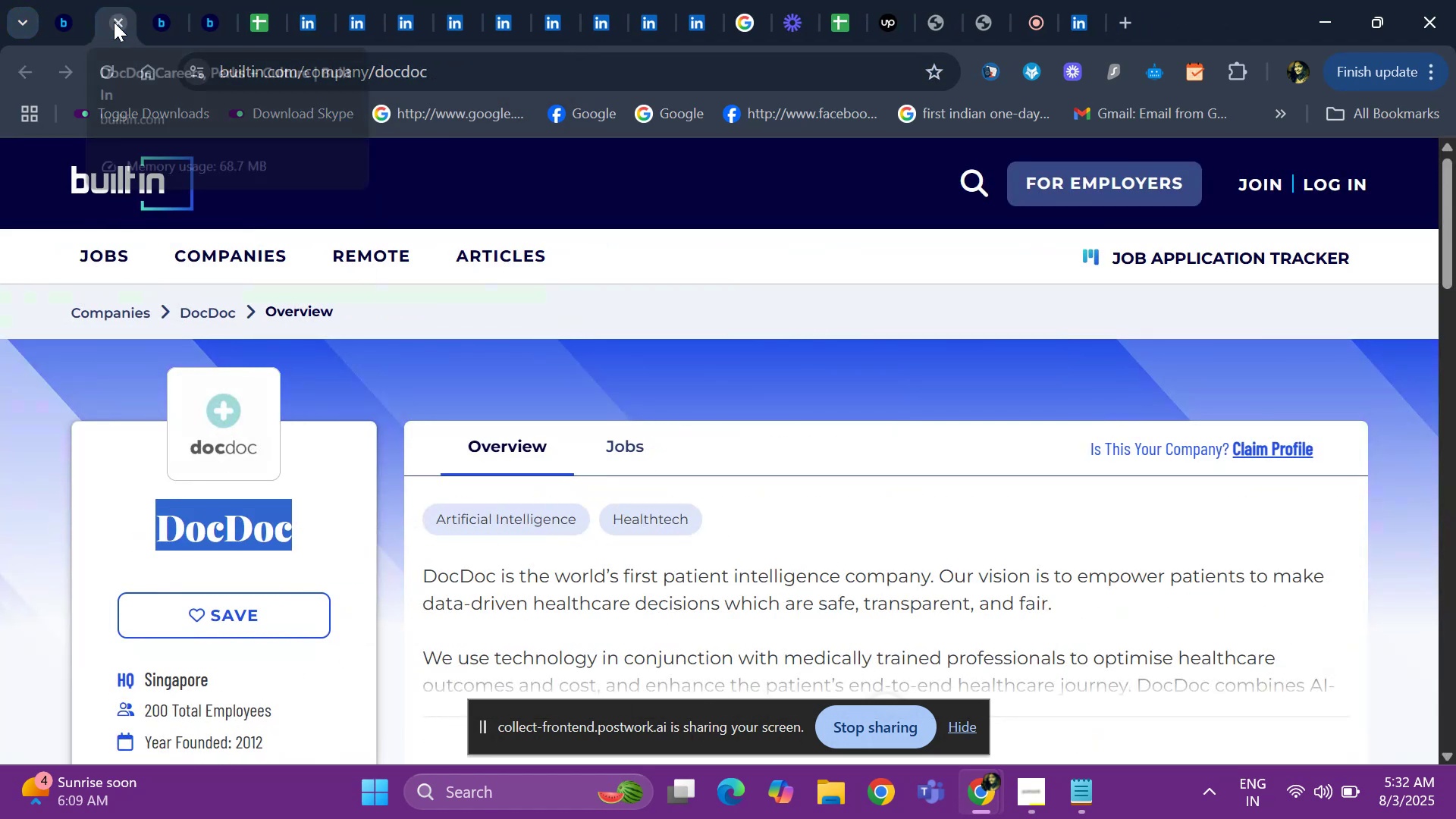 
left_click([114, 22])
 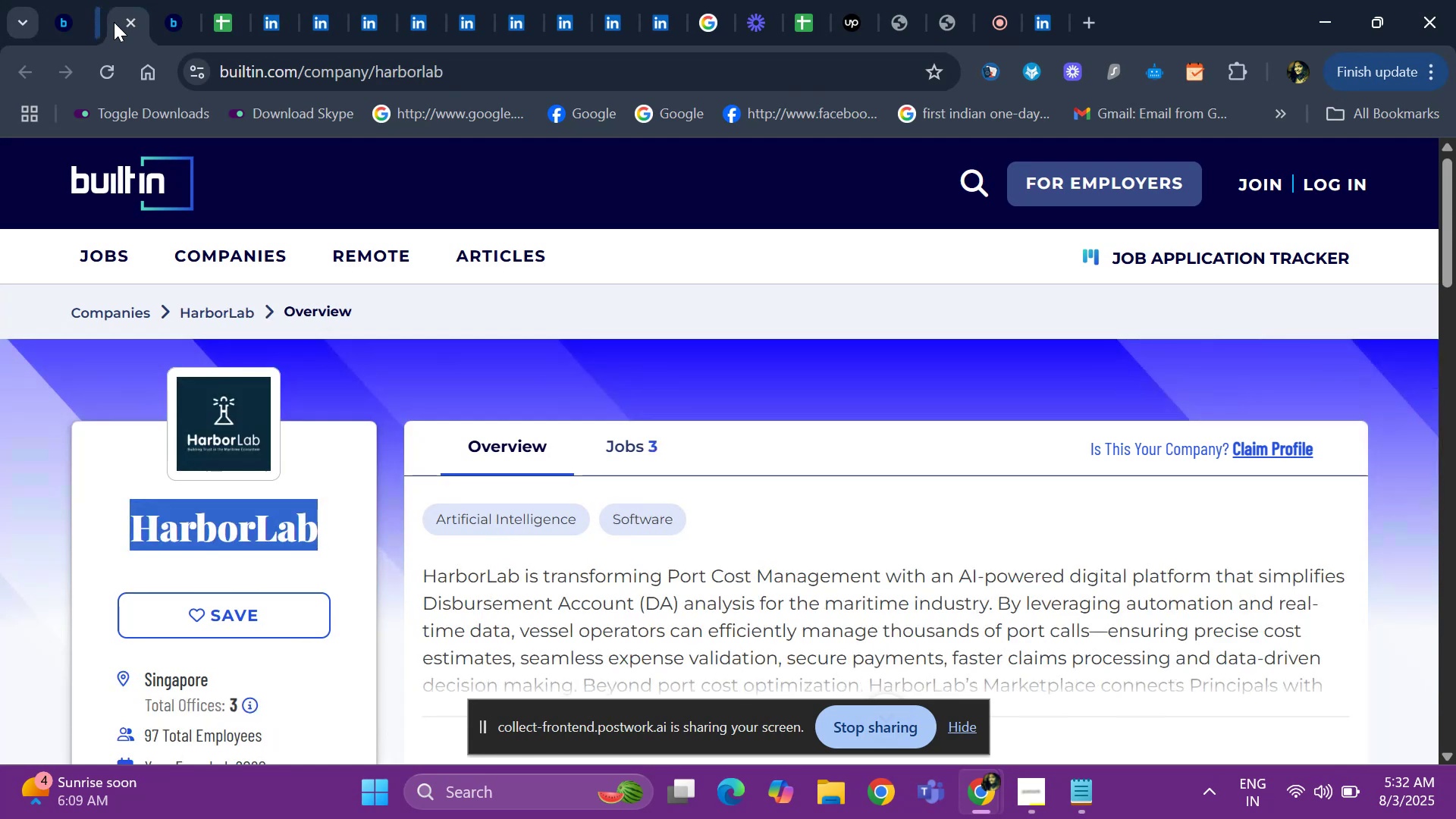 
left_click([114, 22])
 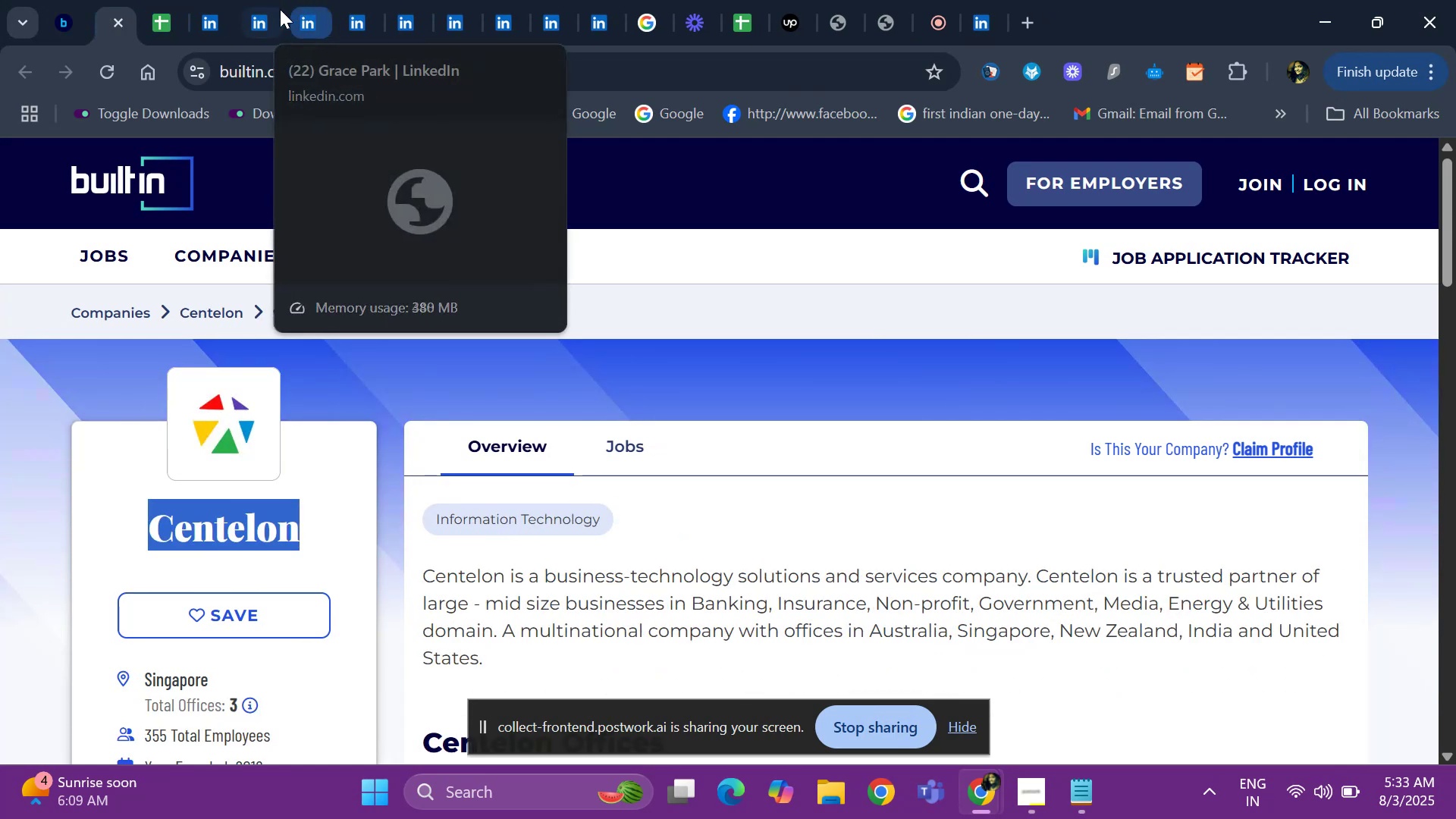 
left_click([271, 14])
 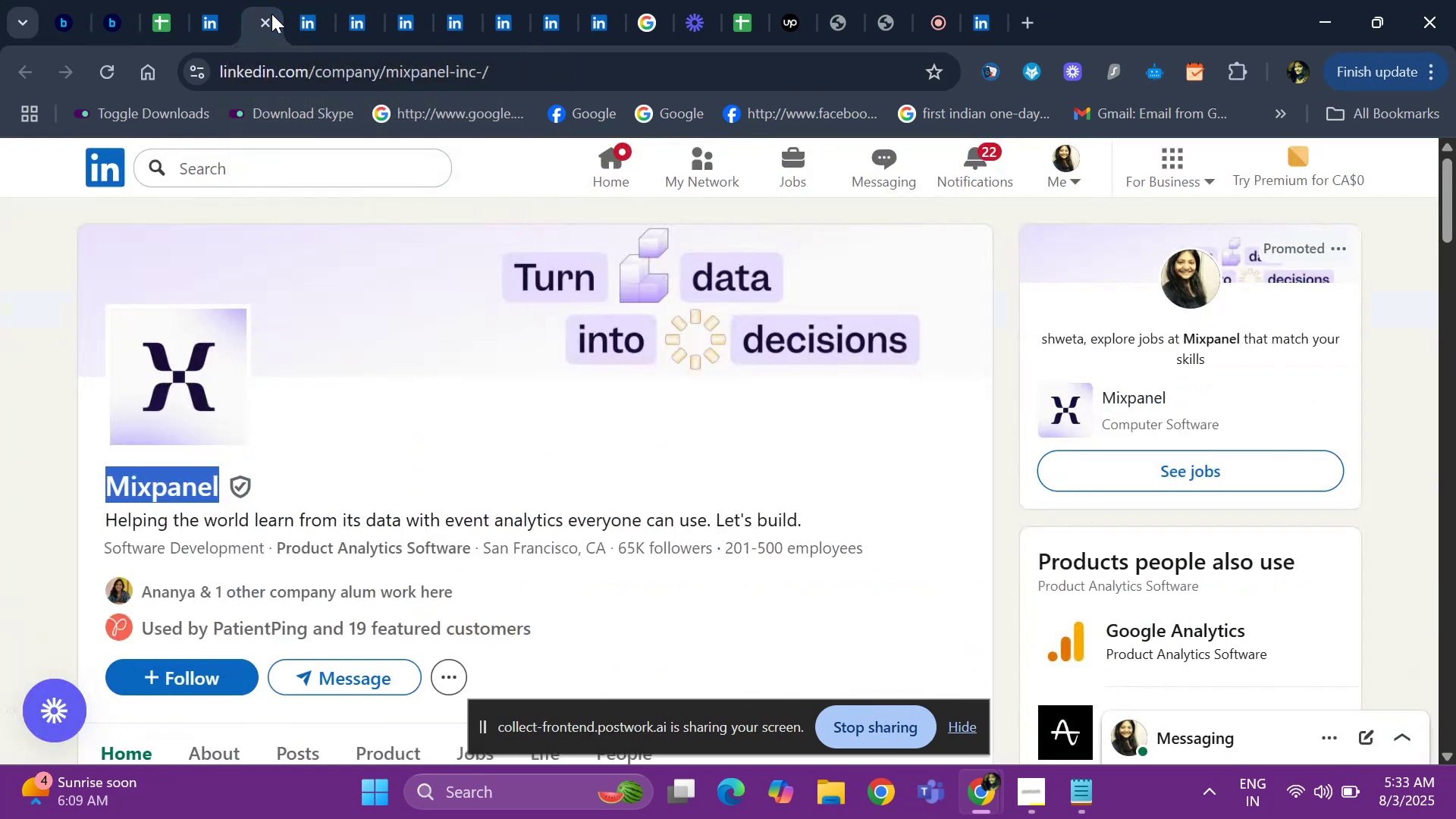 
left_click([271, 14])
 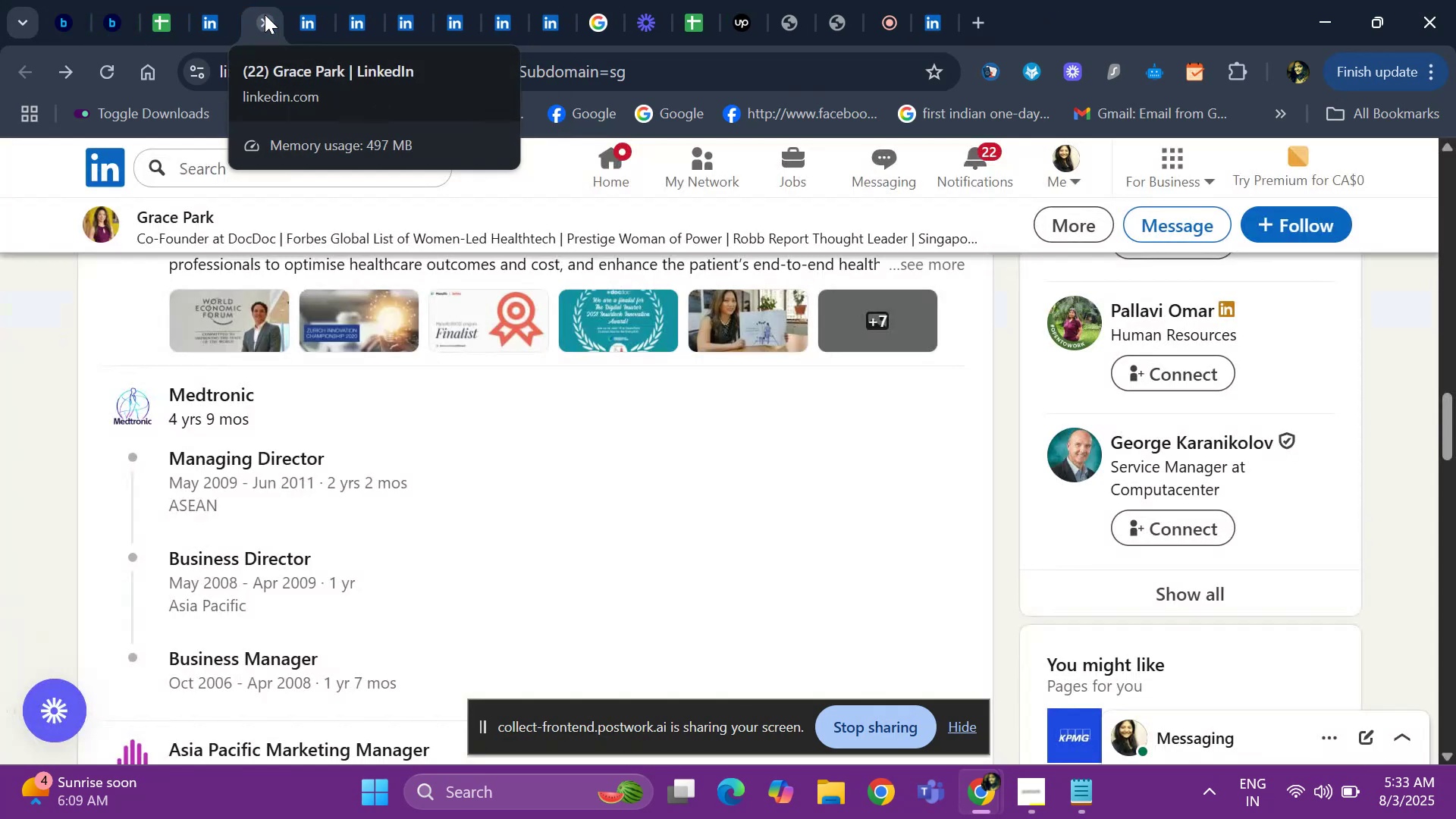 
left_click([224, 16])
 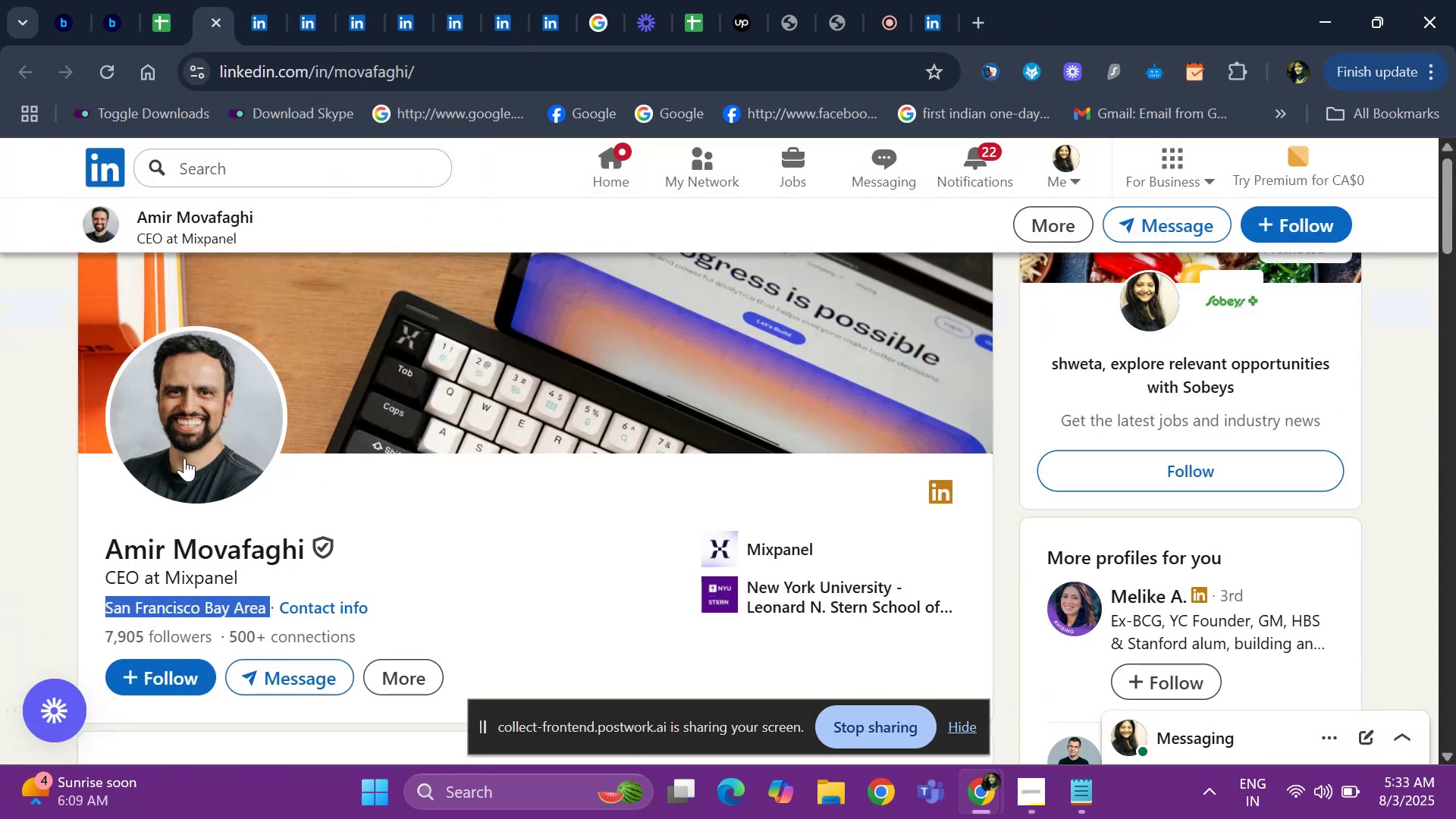 
left_click([183, 480])
 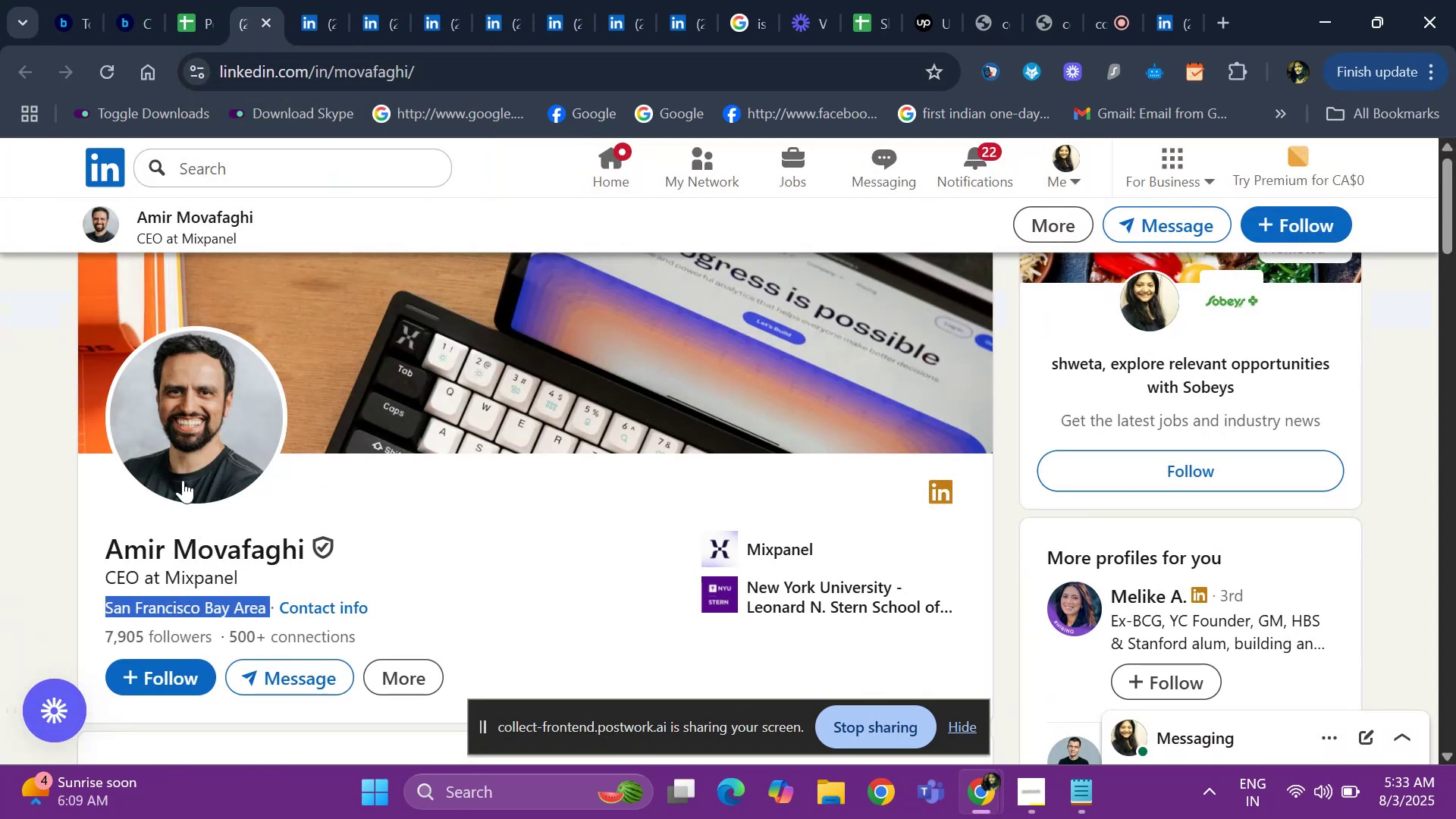 
key(ArrowDown)
 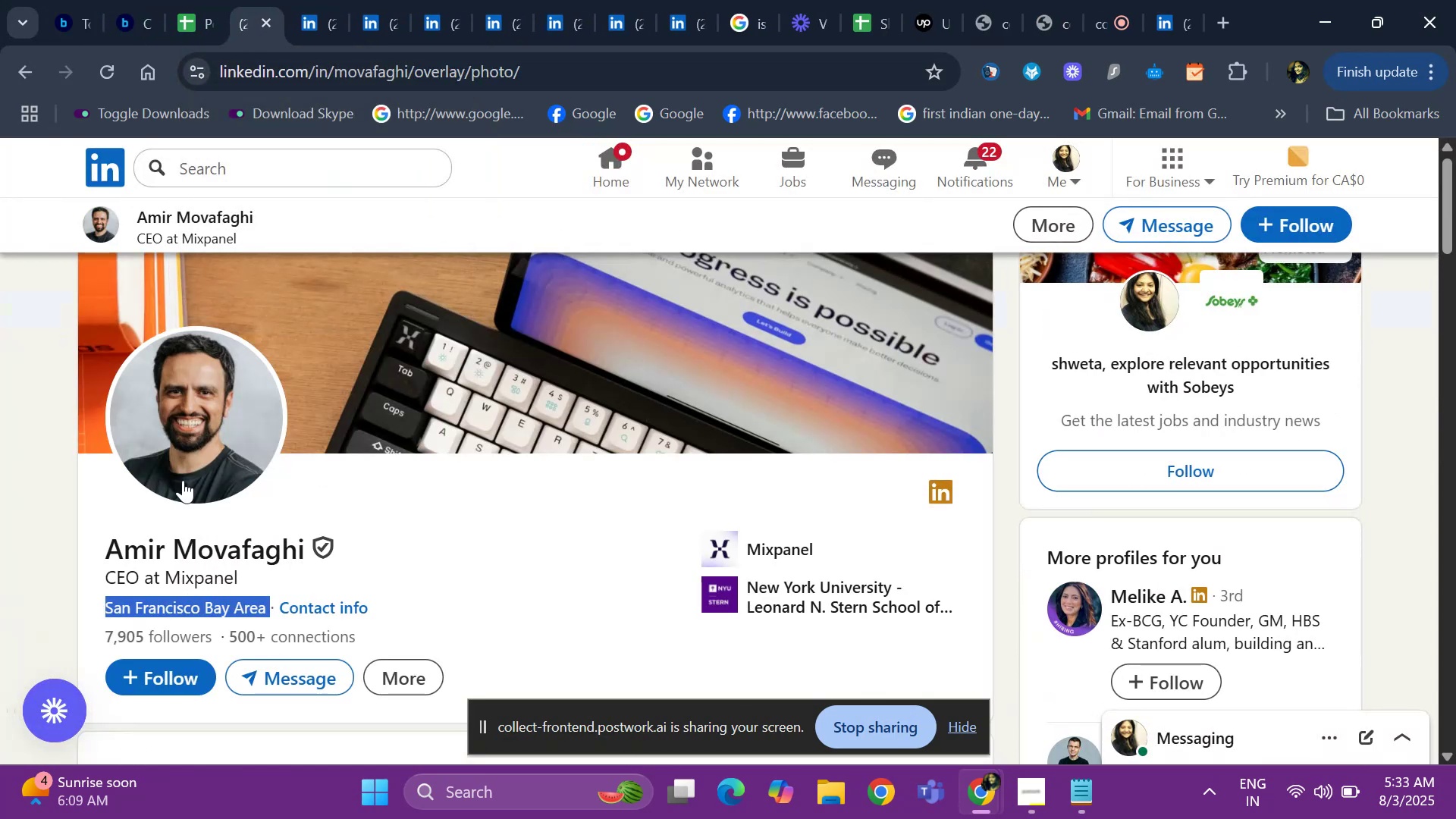 
key(ArrowDown)
 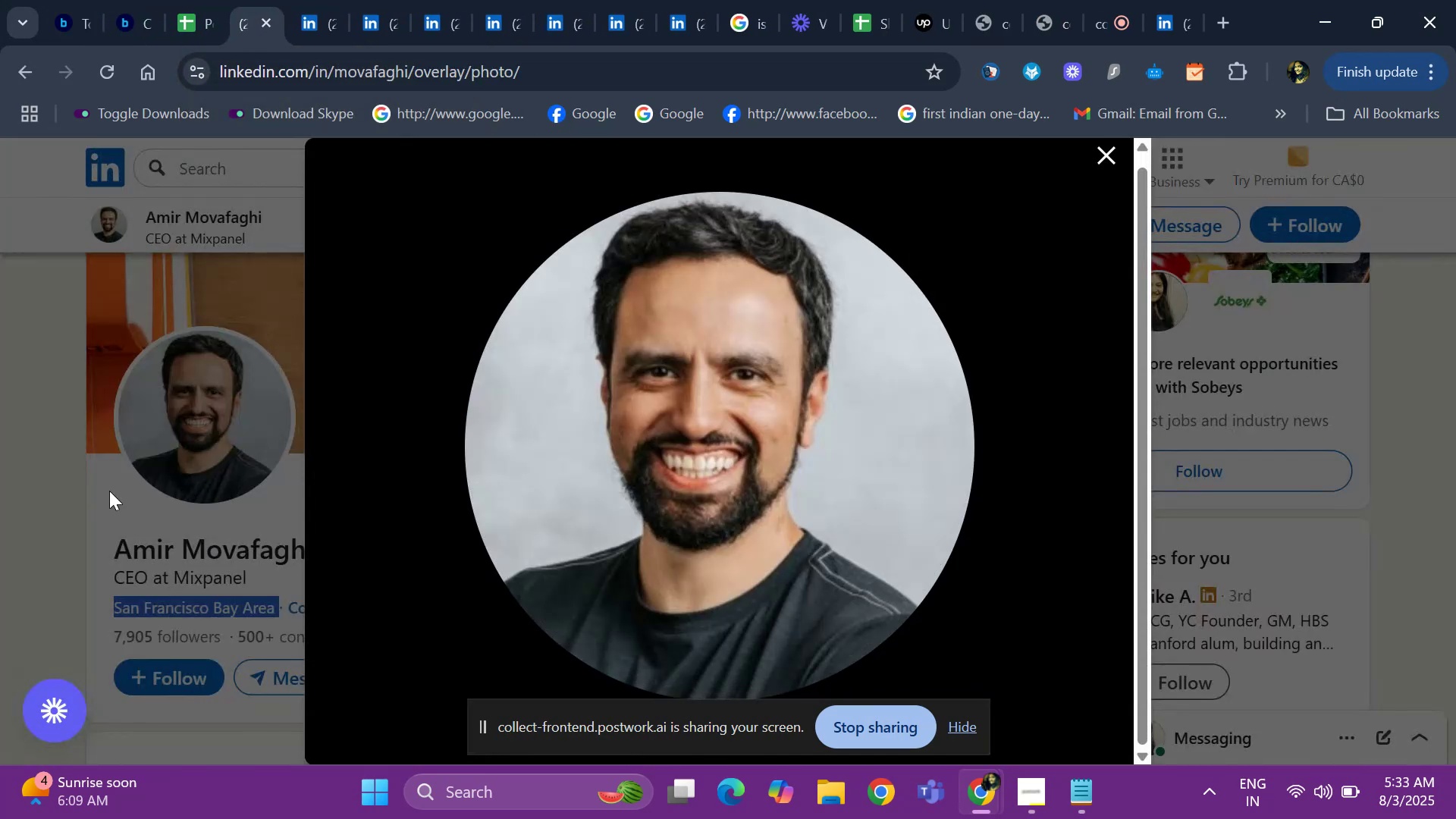 
left_click([109, 491])
 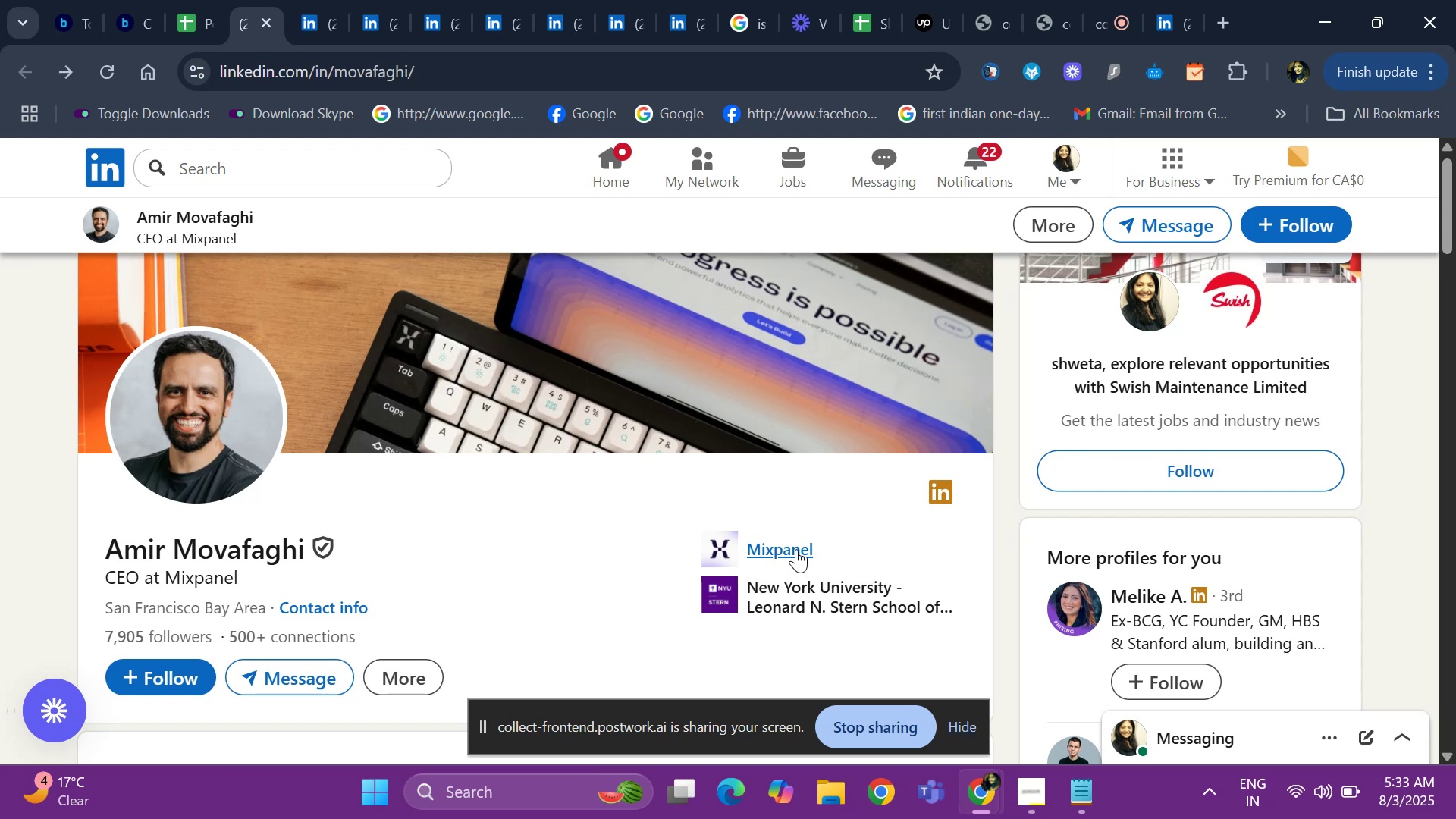 
right_click([796, 549])
 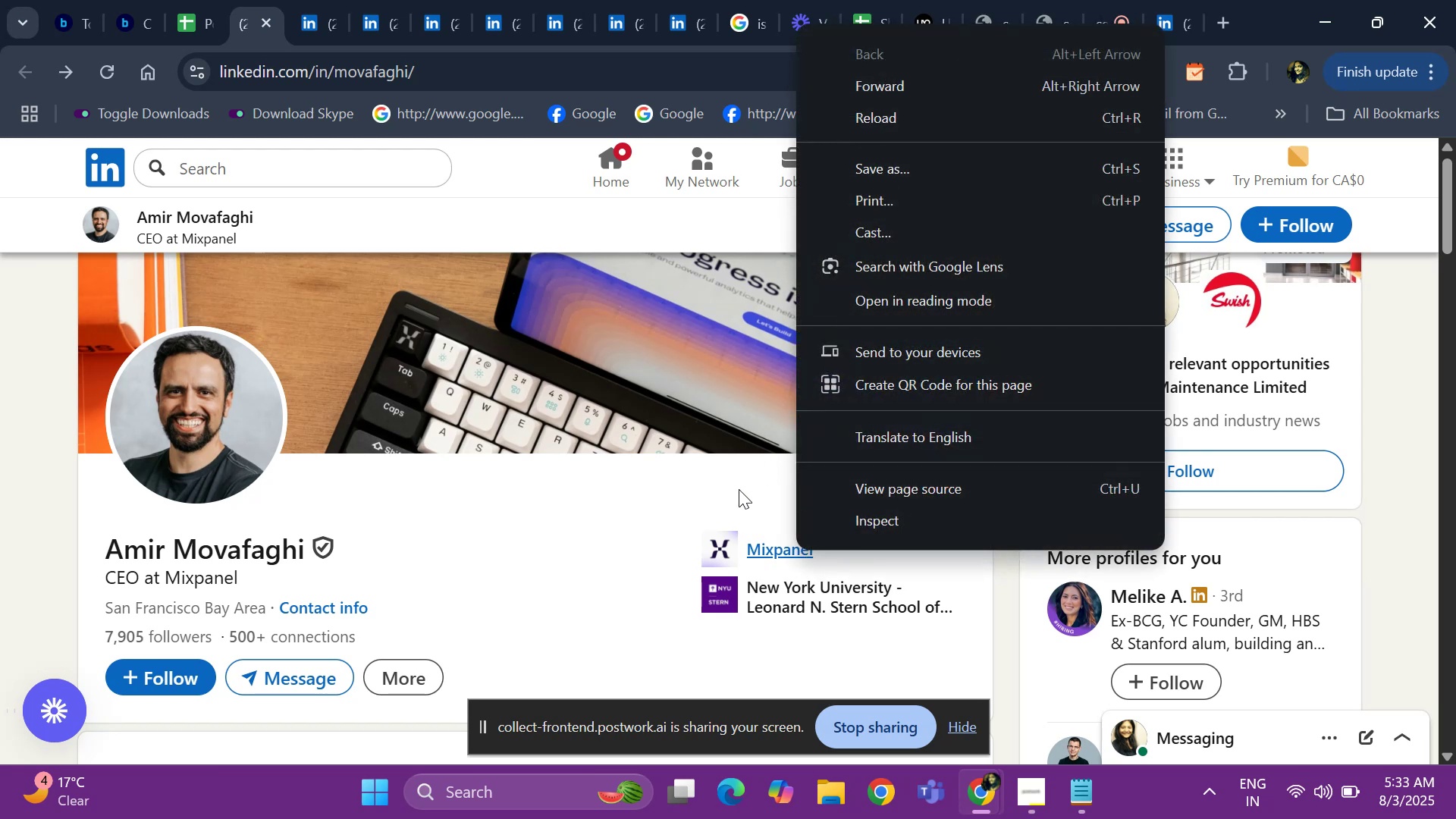 
left_click([718, 541])
 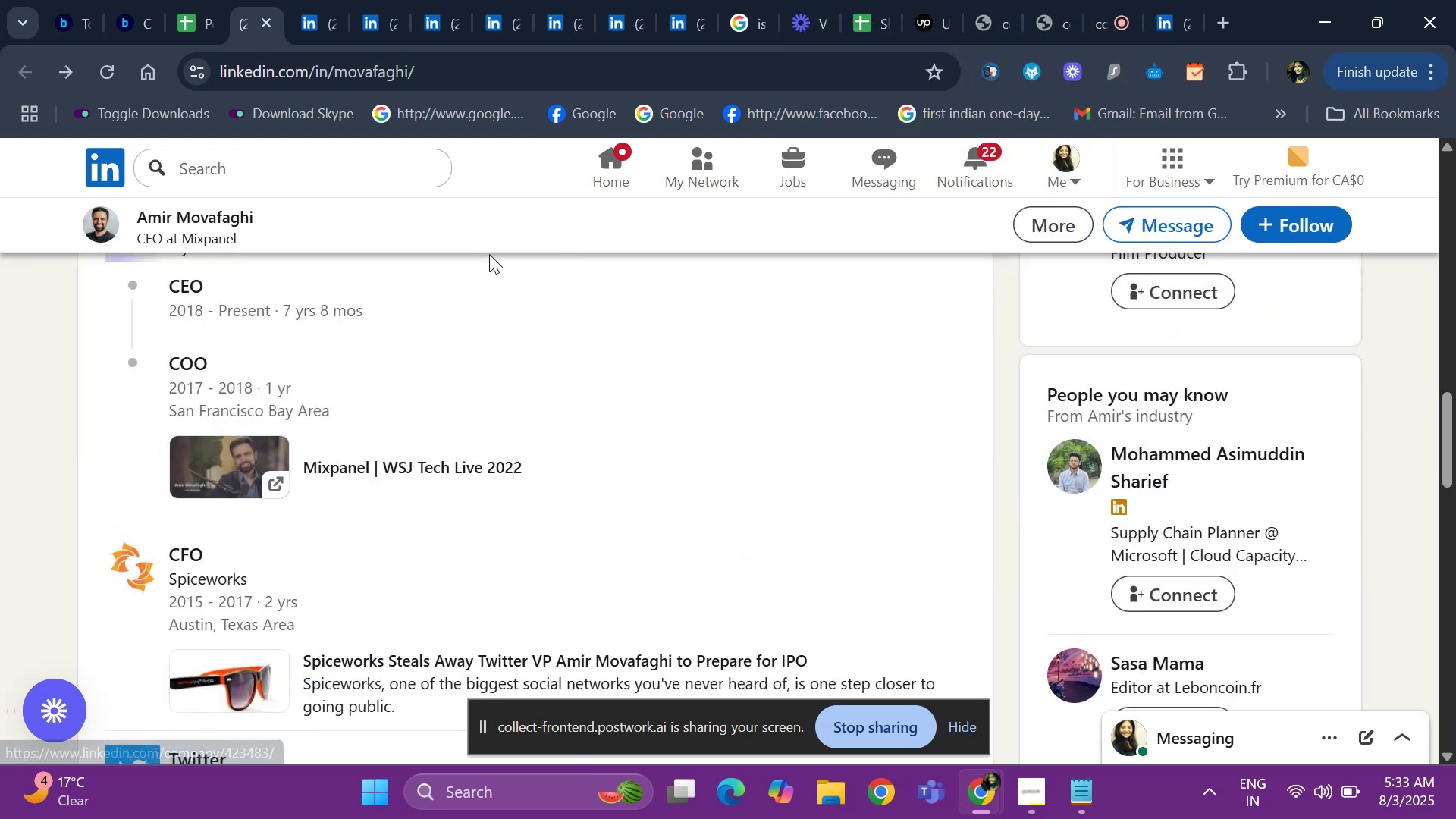 
key(ArrowDown)
 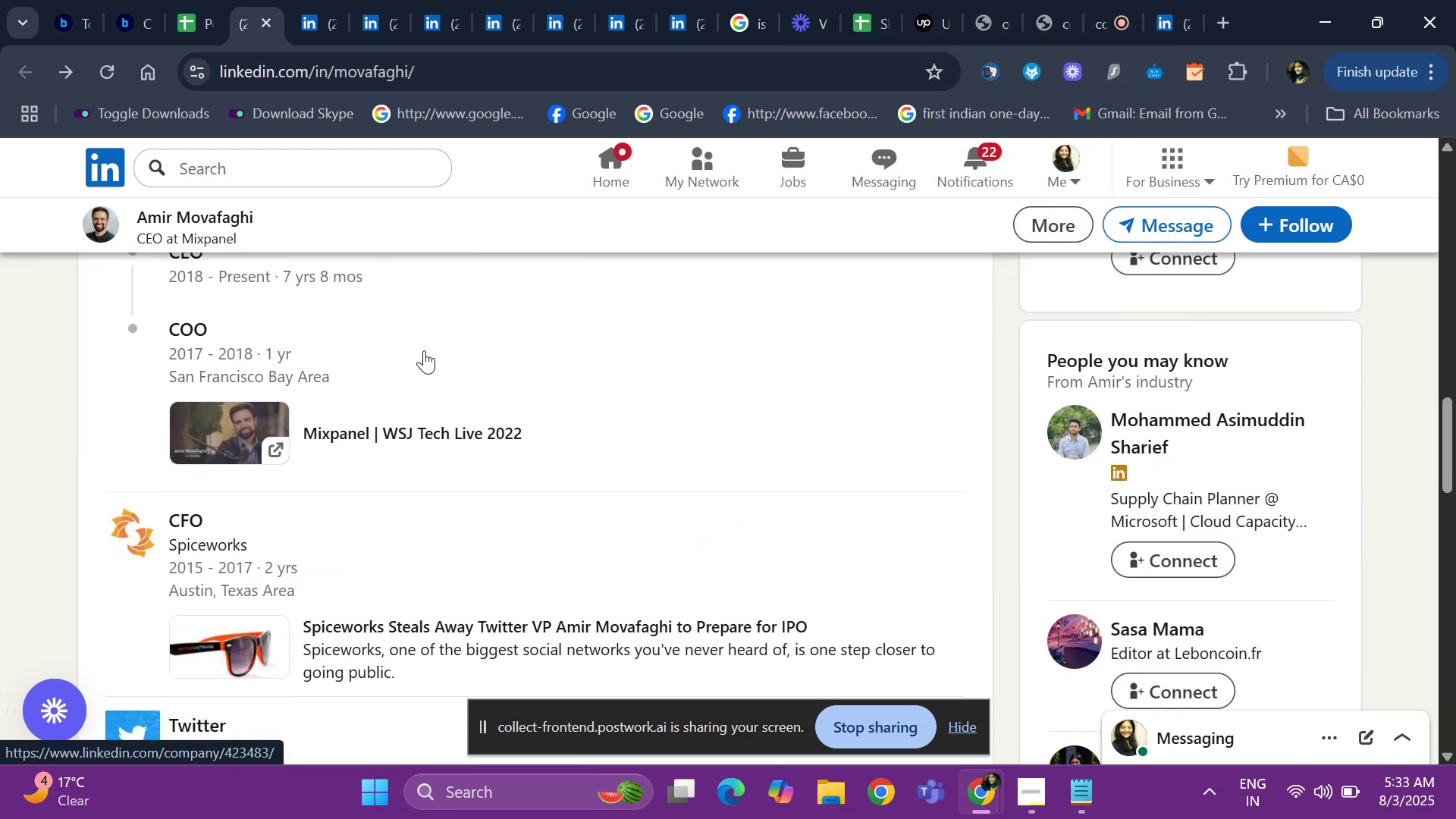 
key(ArrowDown)
 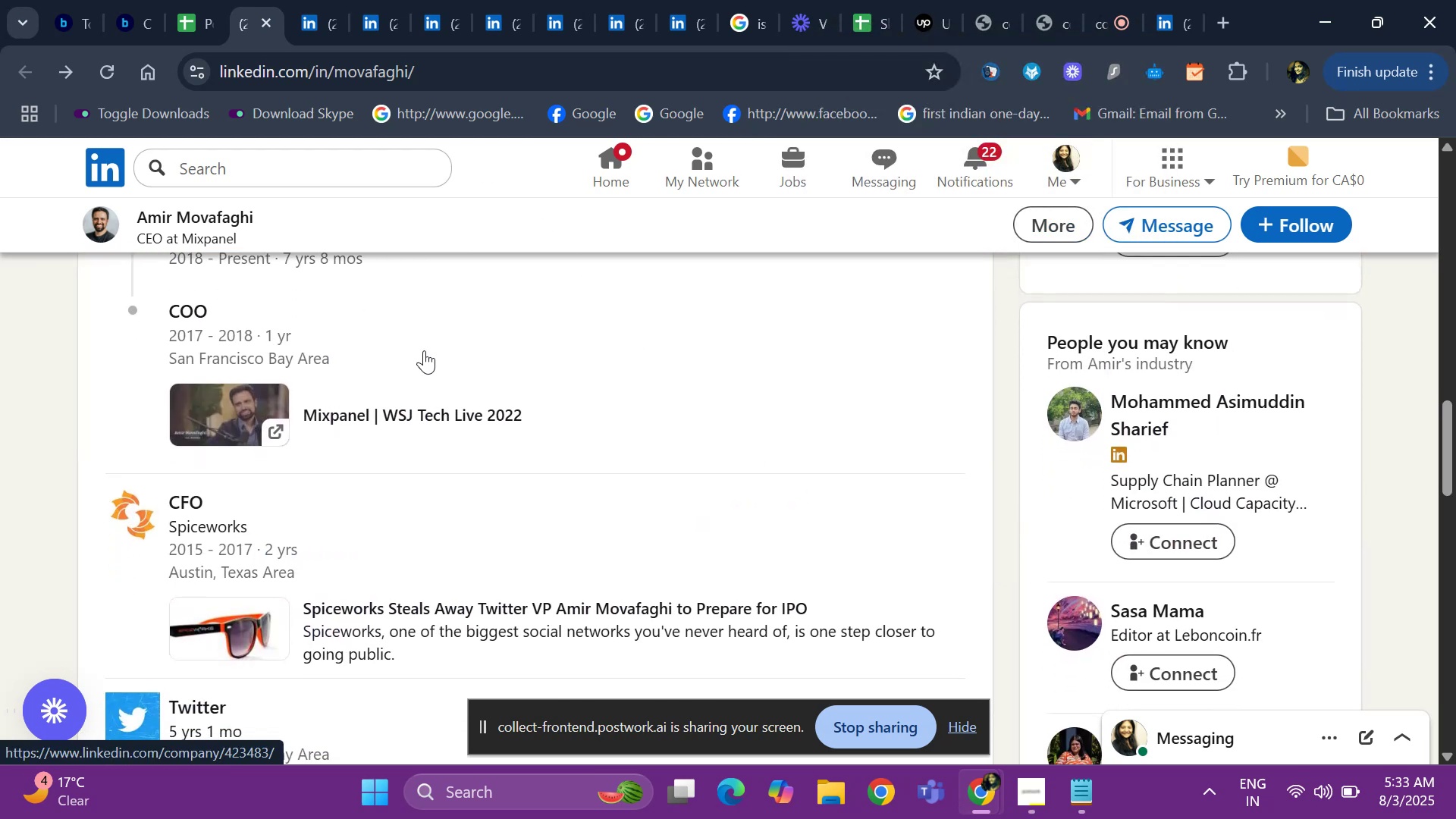 
key(ArrowUp)
 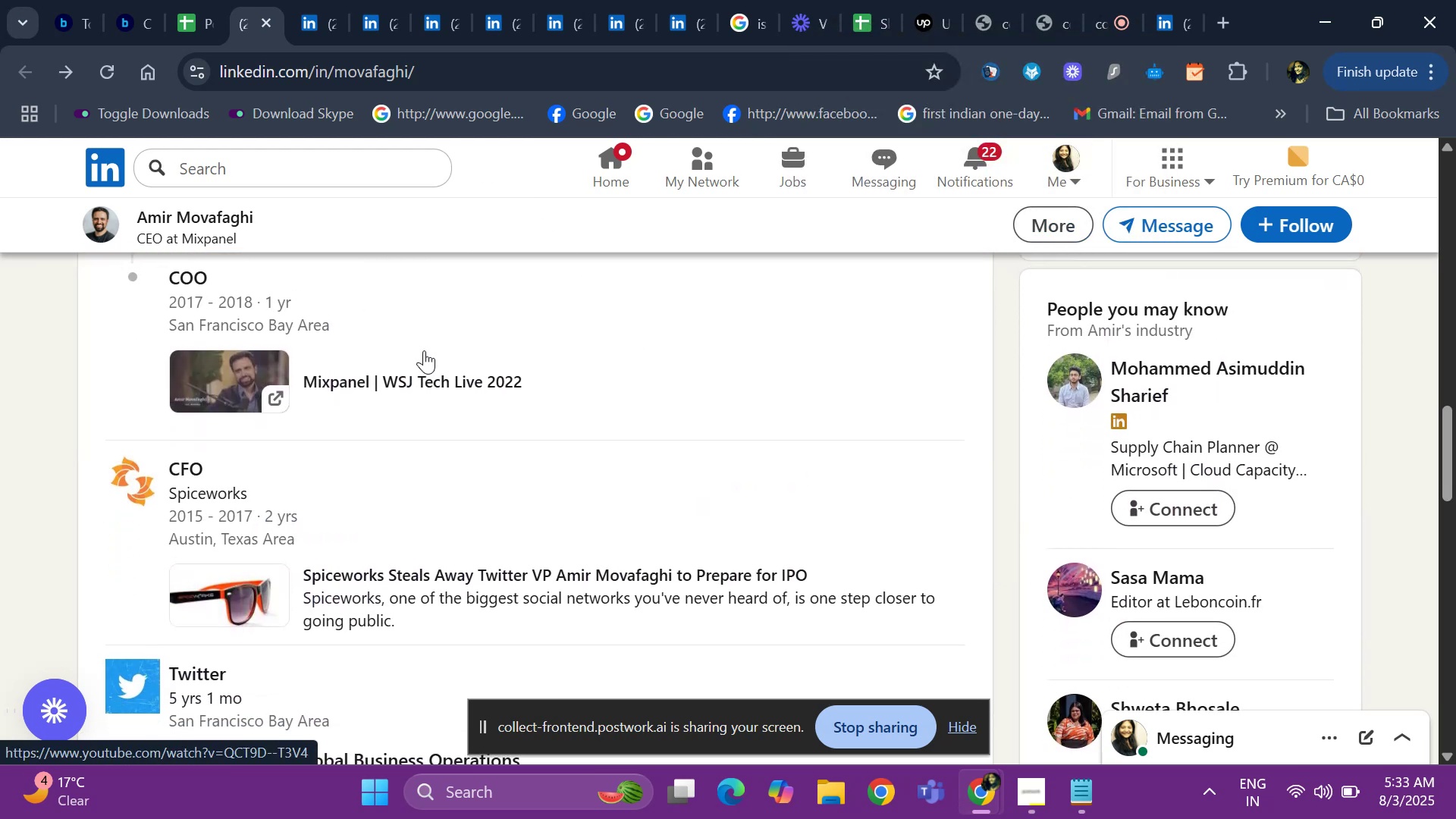 
key(ArrowUp)
 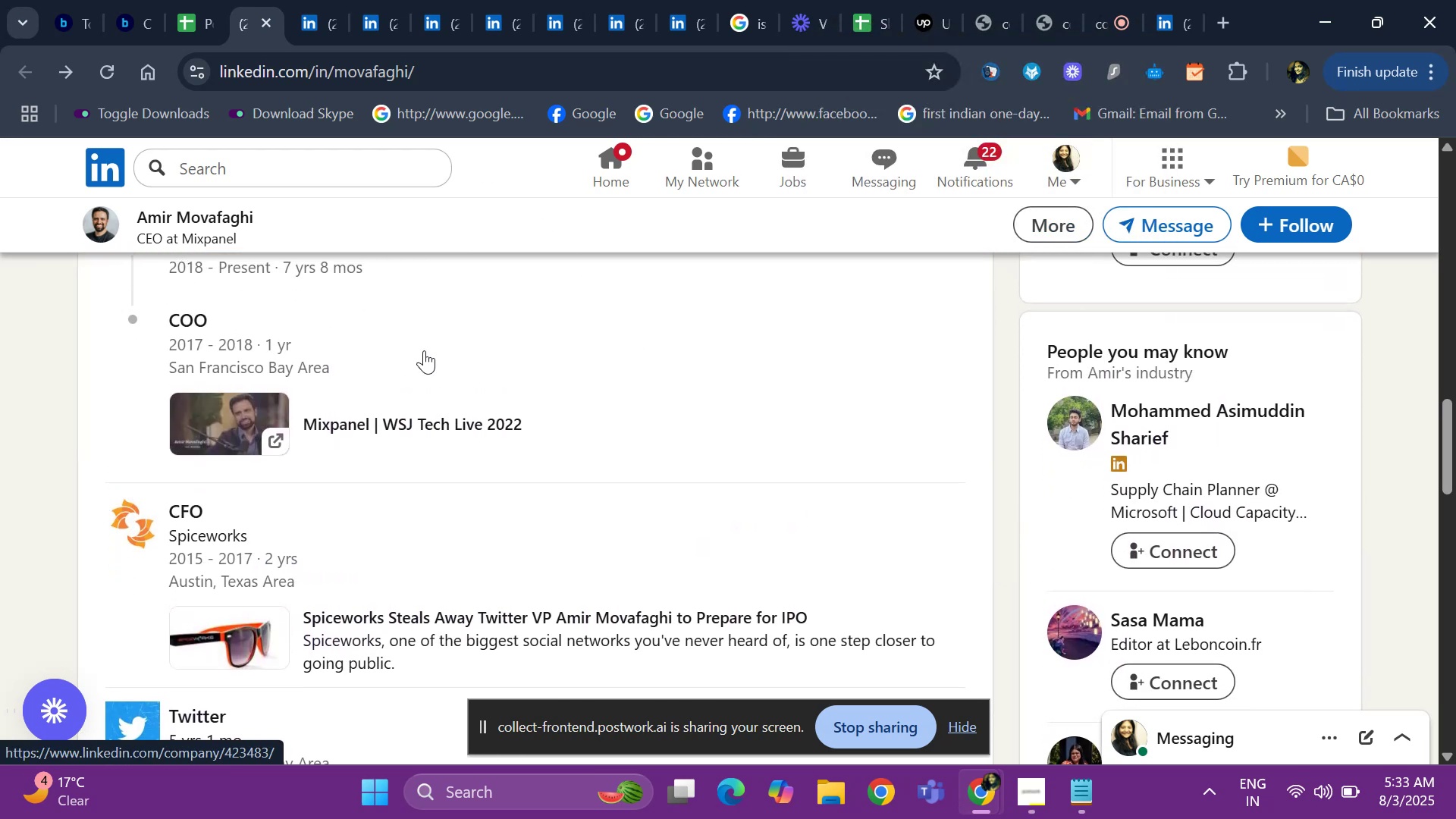 
key(ArrowUp)
 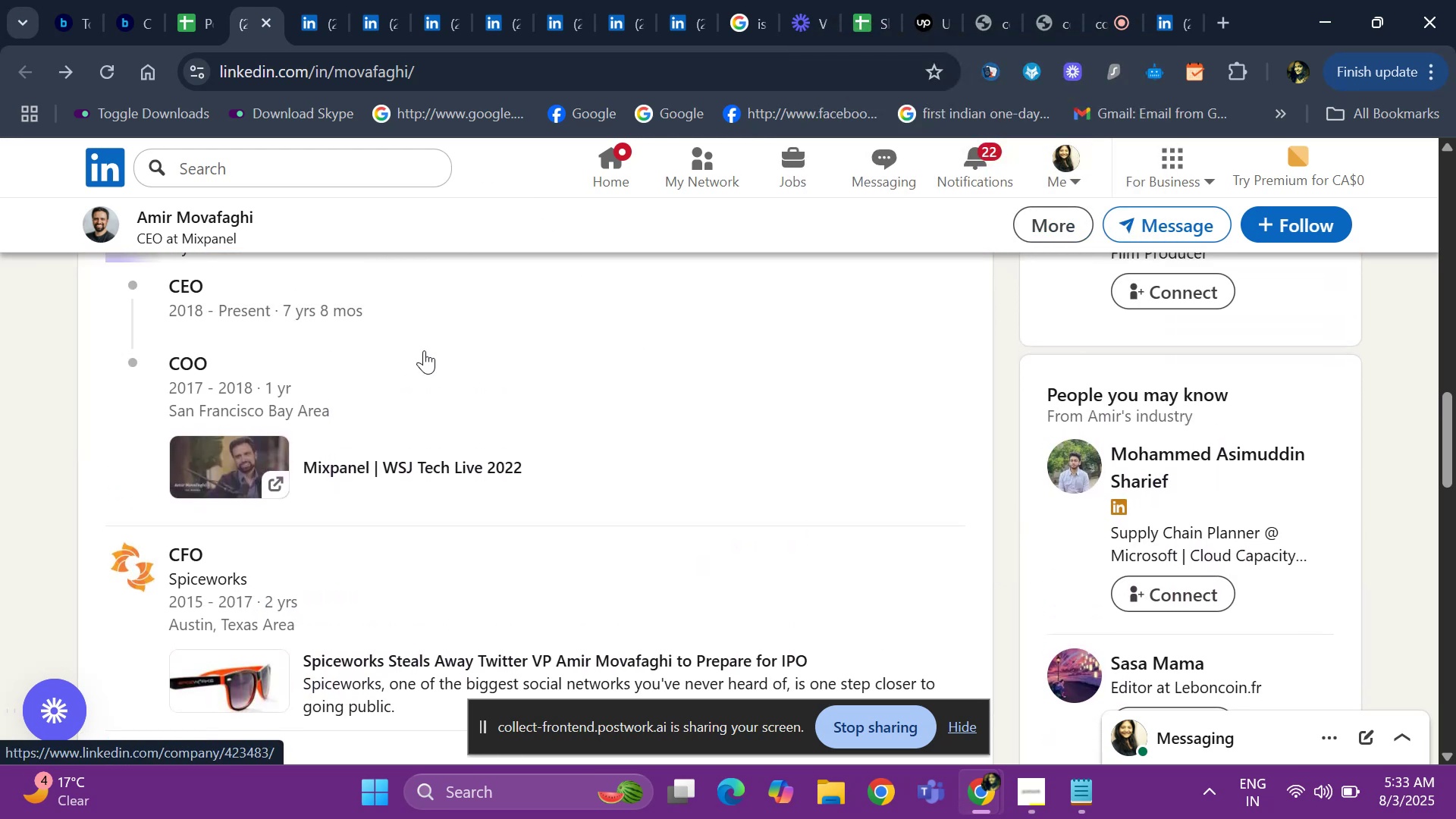 
key(ArrowUp)
 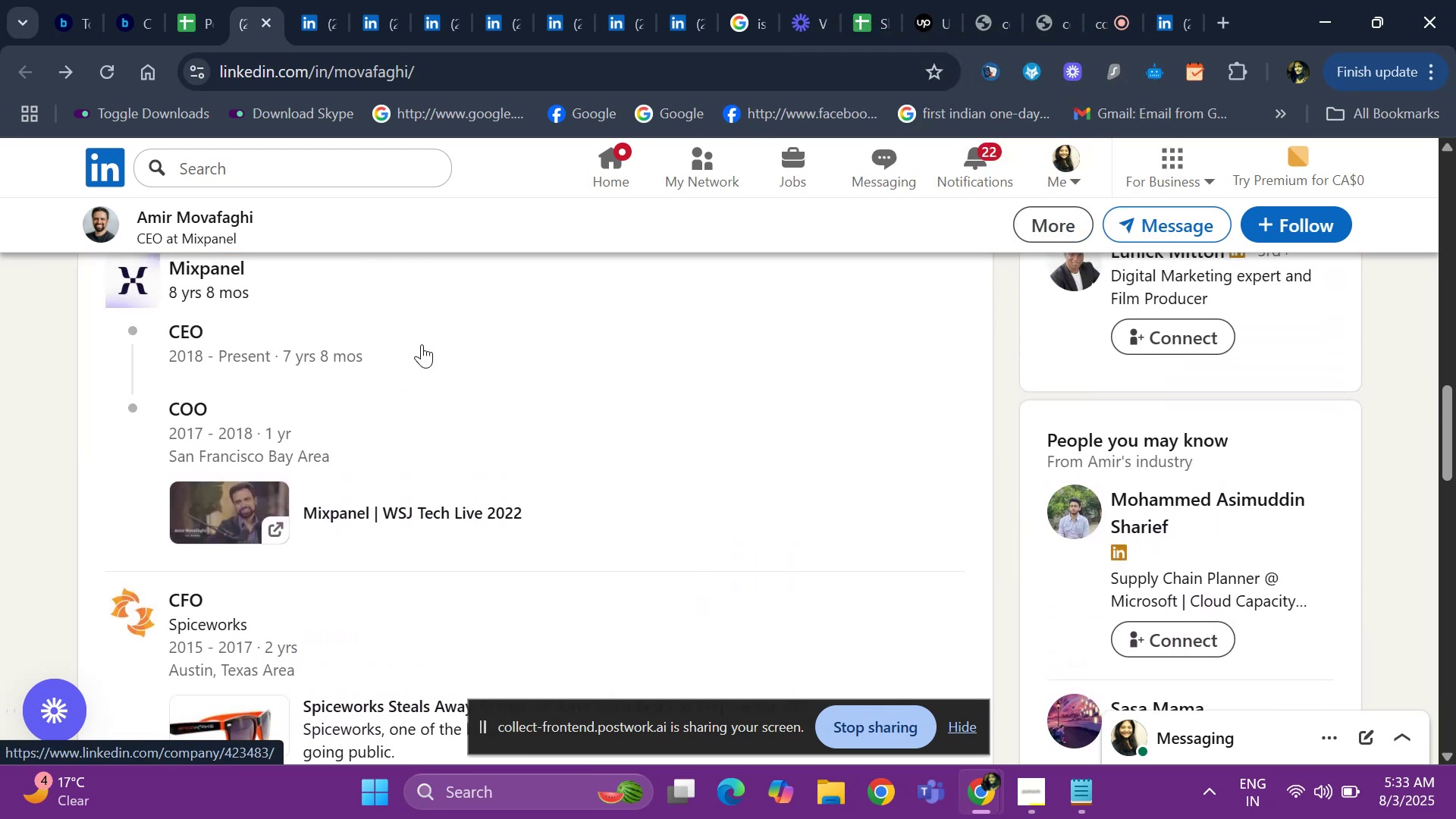 
key(ArrowUp)
 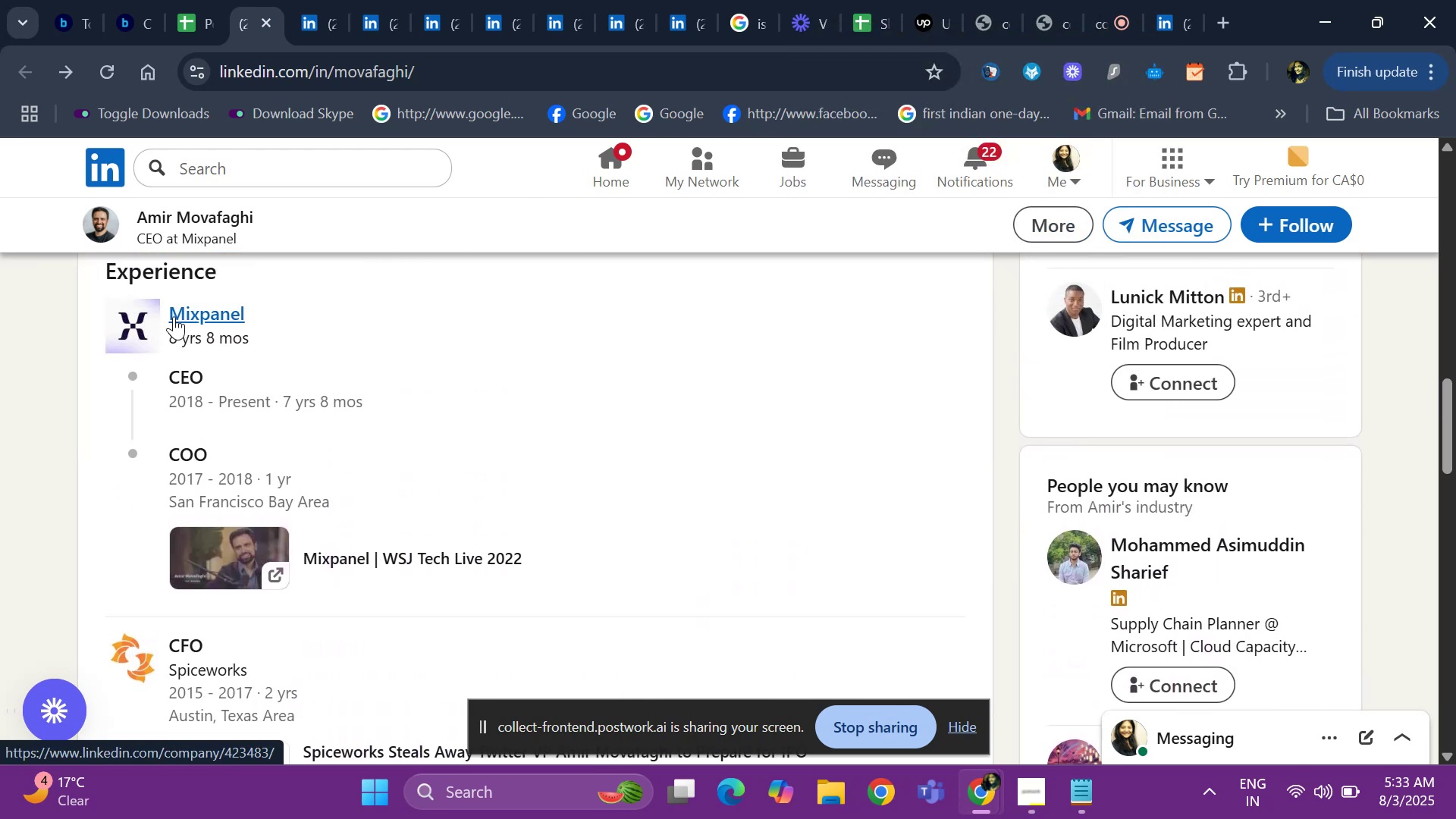 
left_click([174, 316])
 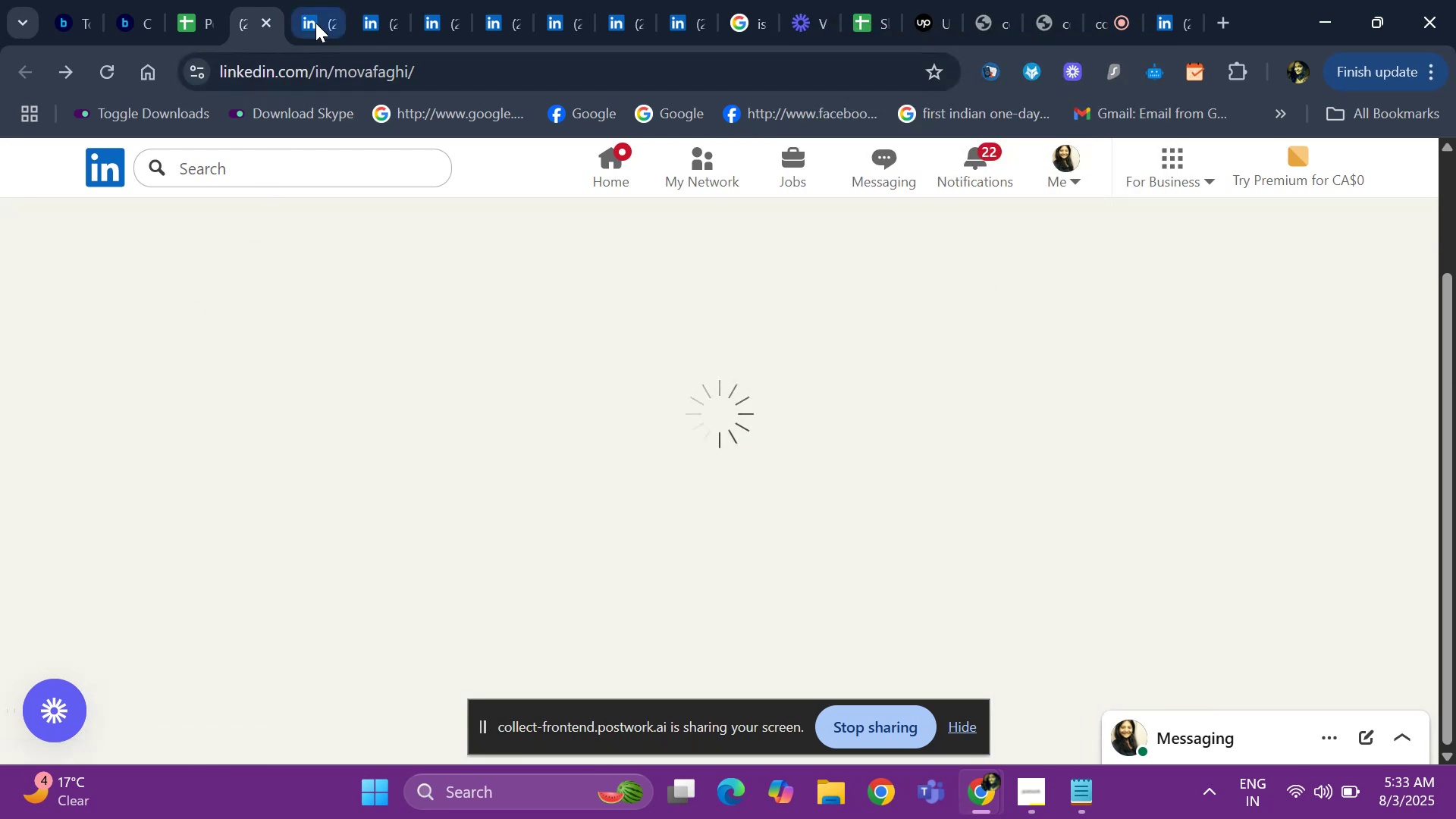 
left_click([315, 23])
 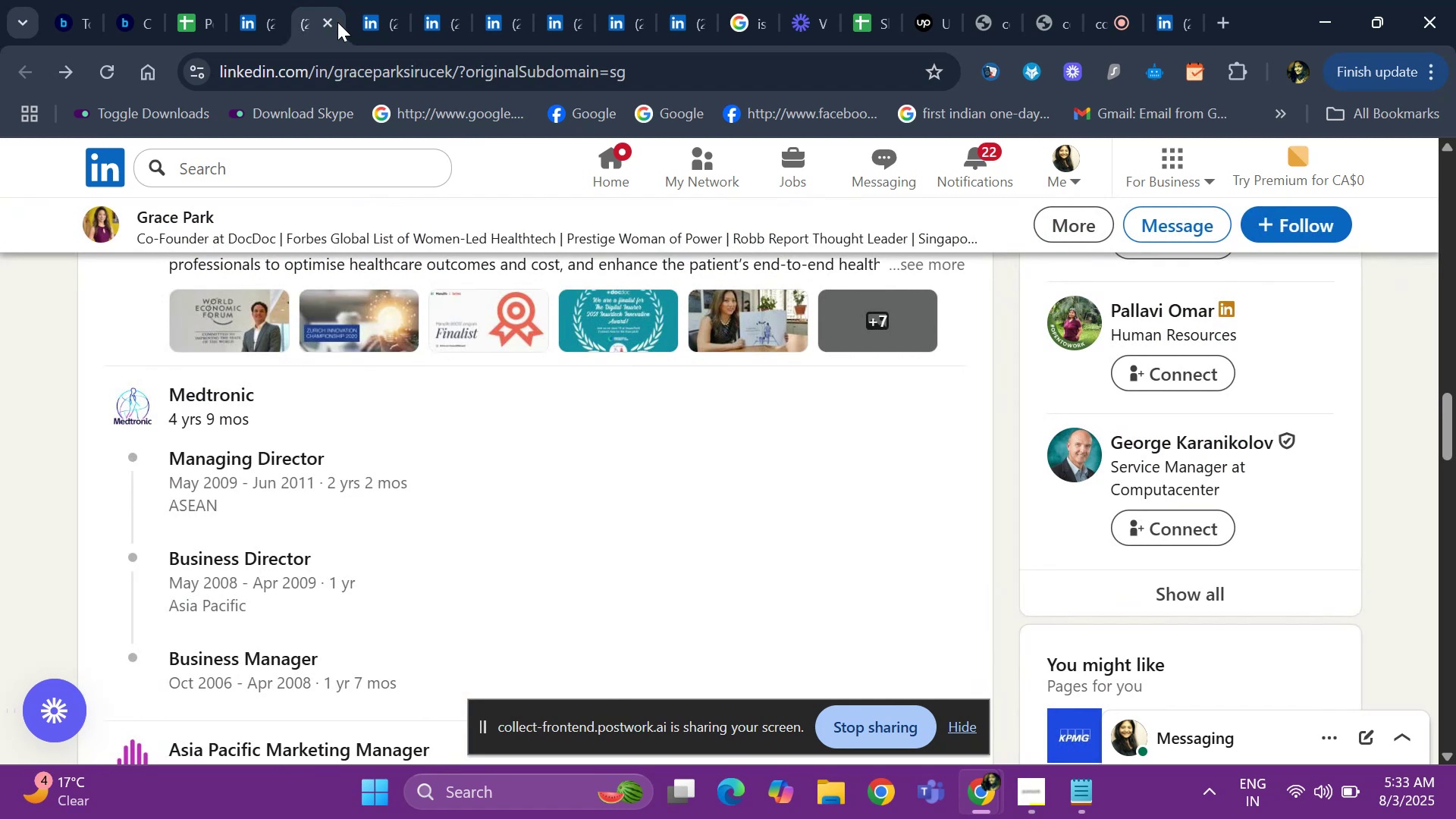 
left_click([337, 22])
 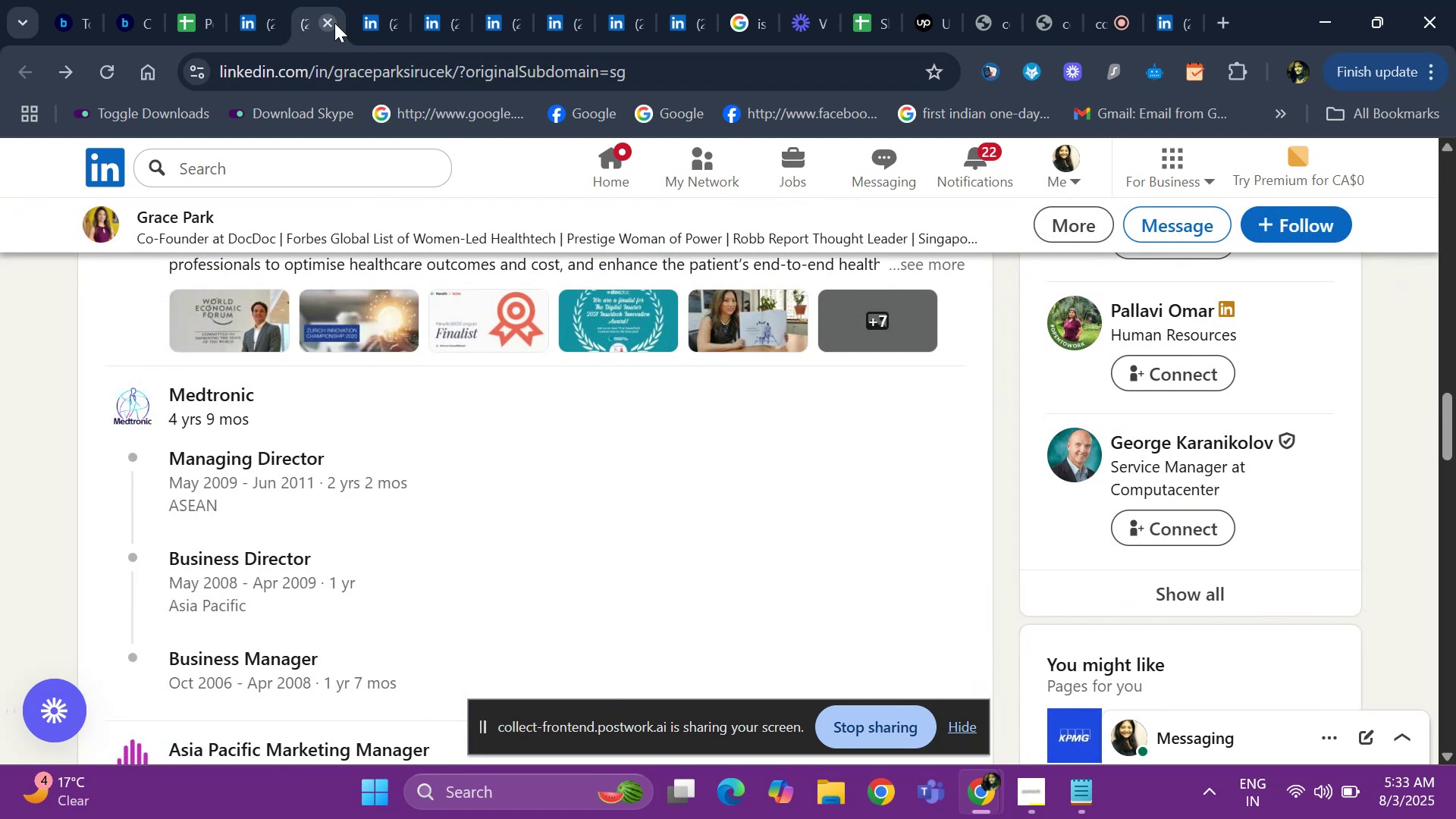 
double_click([334, 23])
 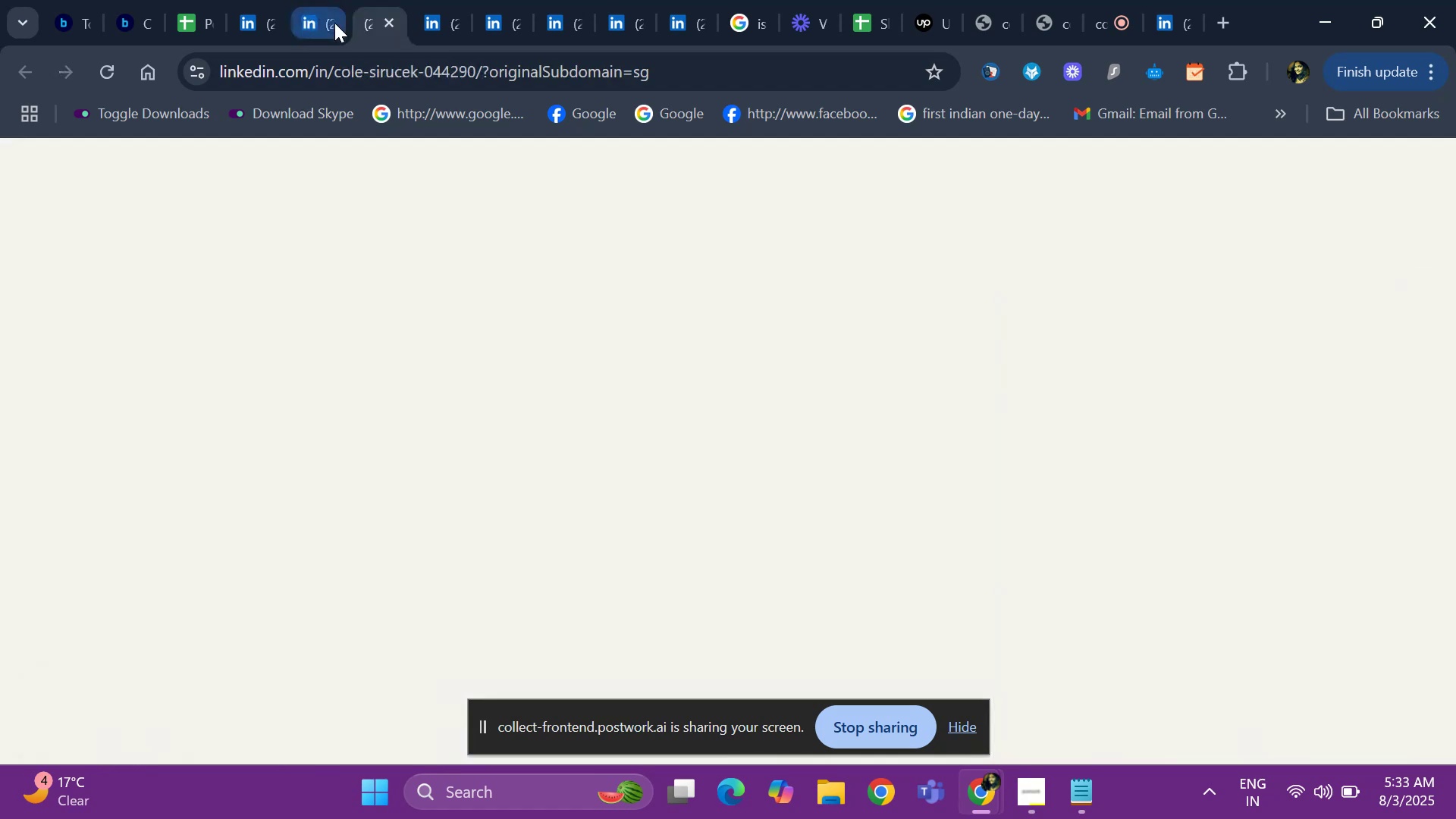 
triple_click([334, 23])
 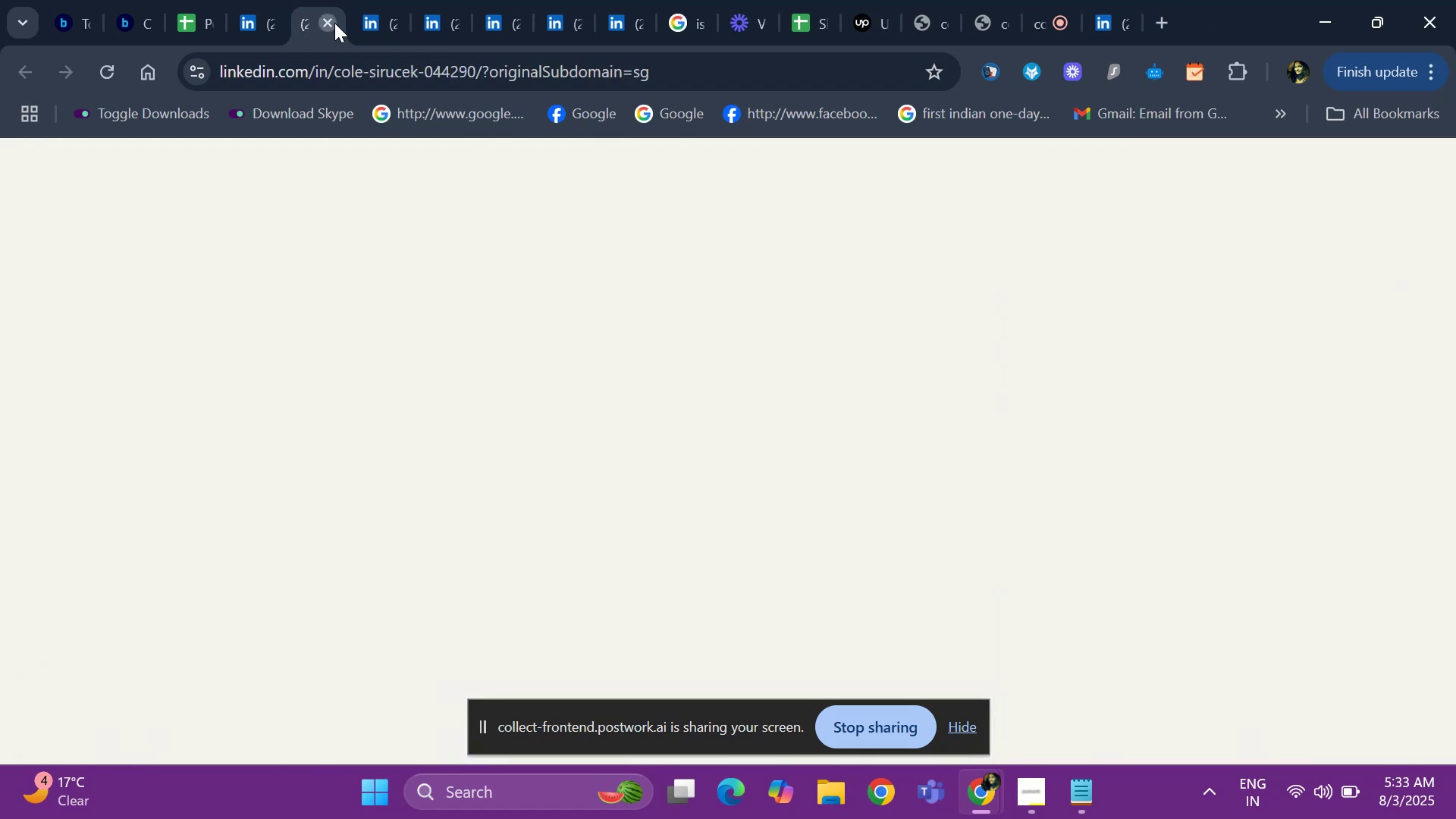 
triple_click([334, 23])
 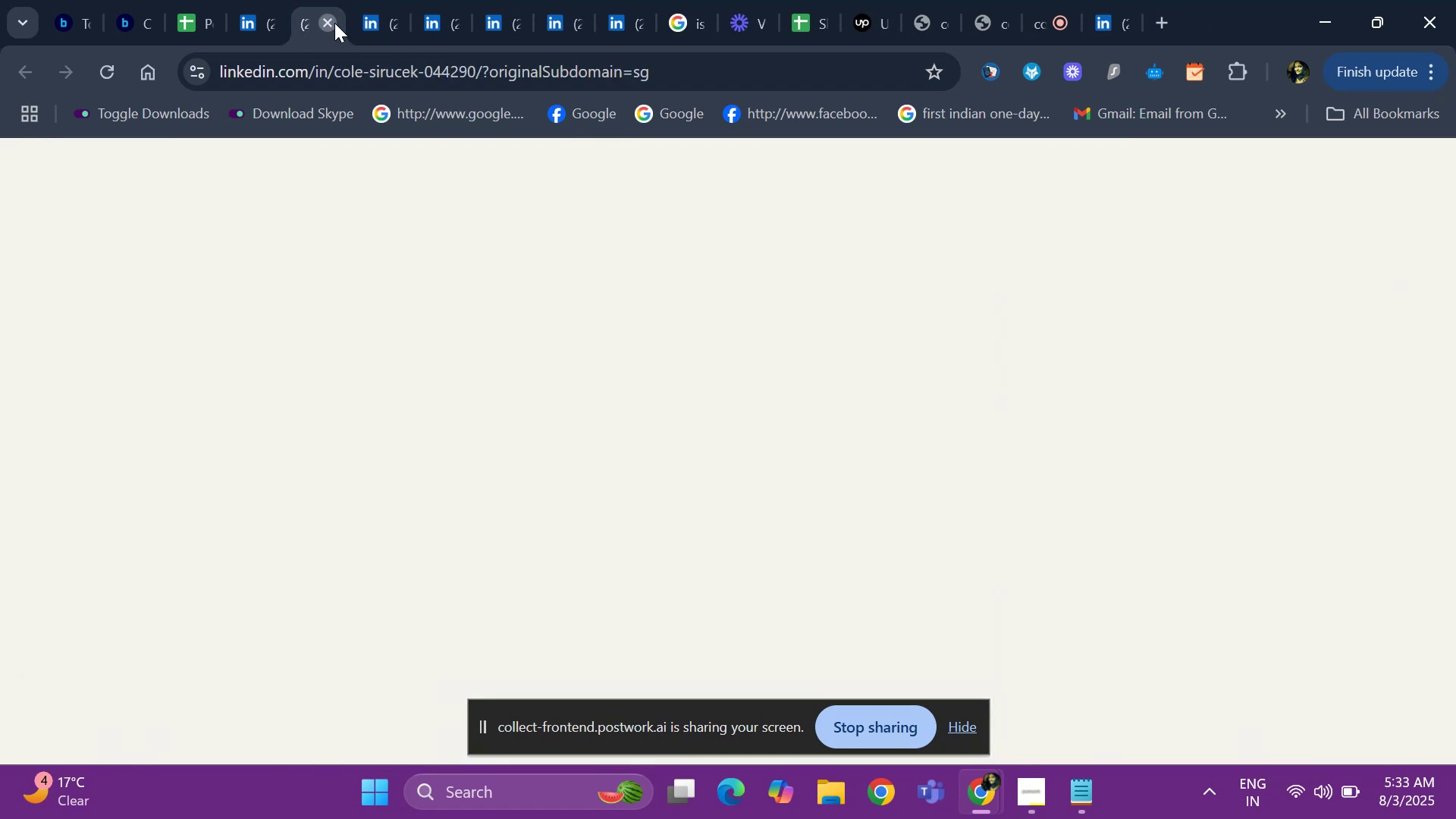 
triple_click([334, 23])
 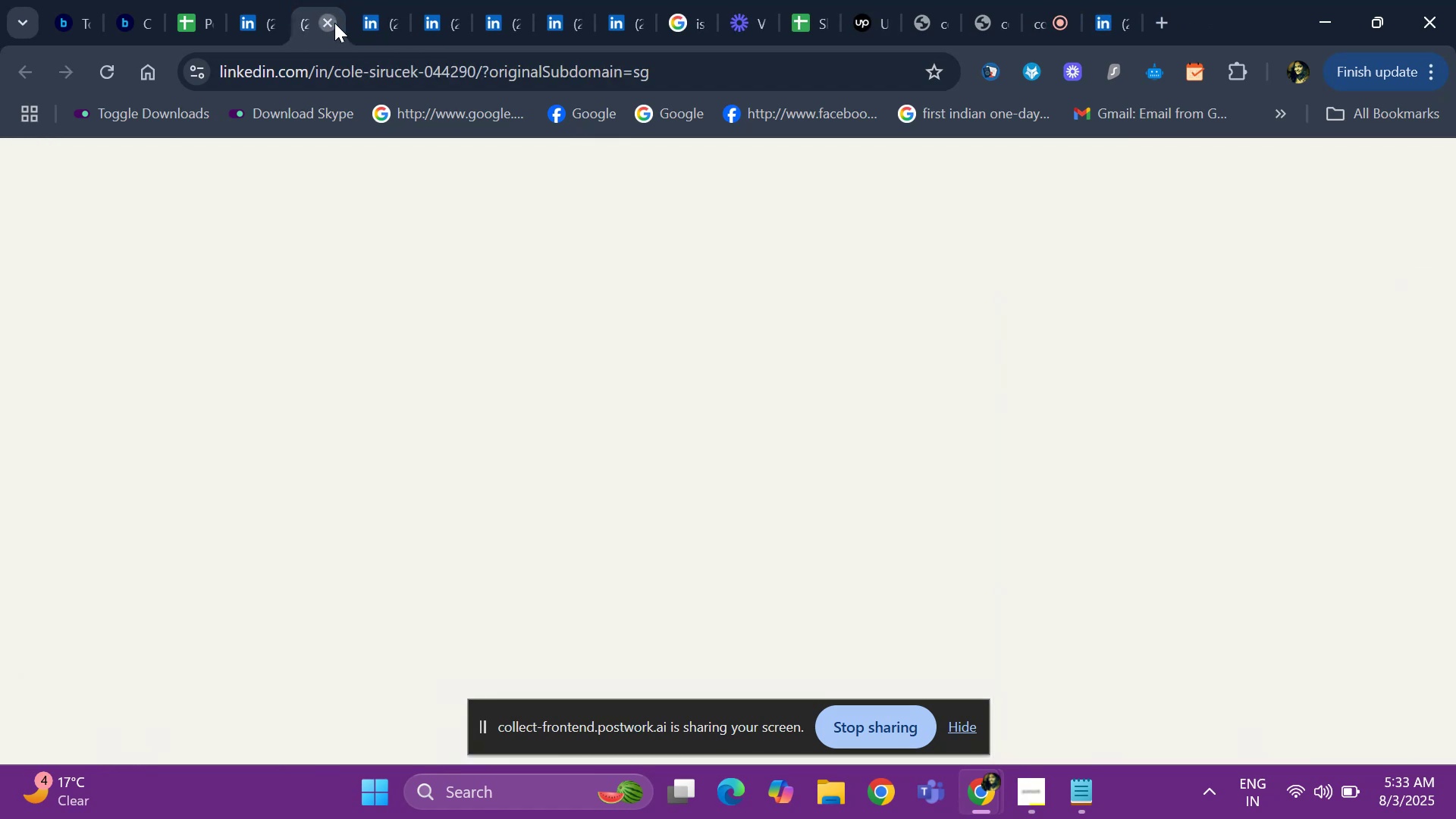 
triple_click([334, 23])
 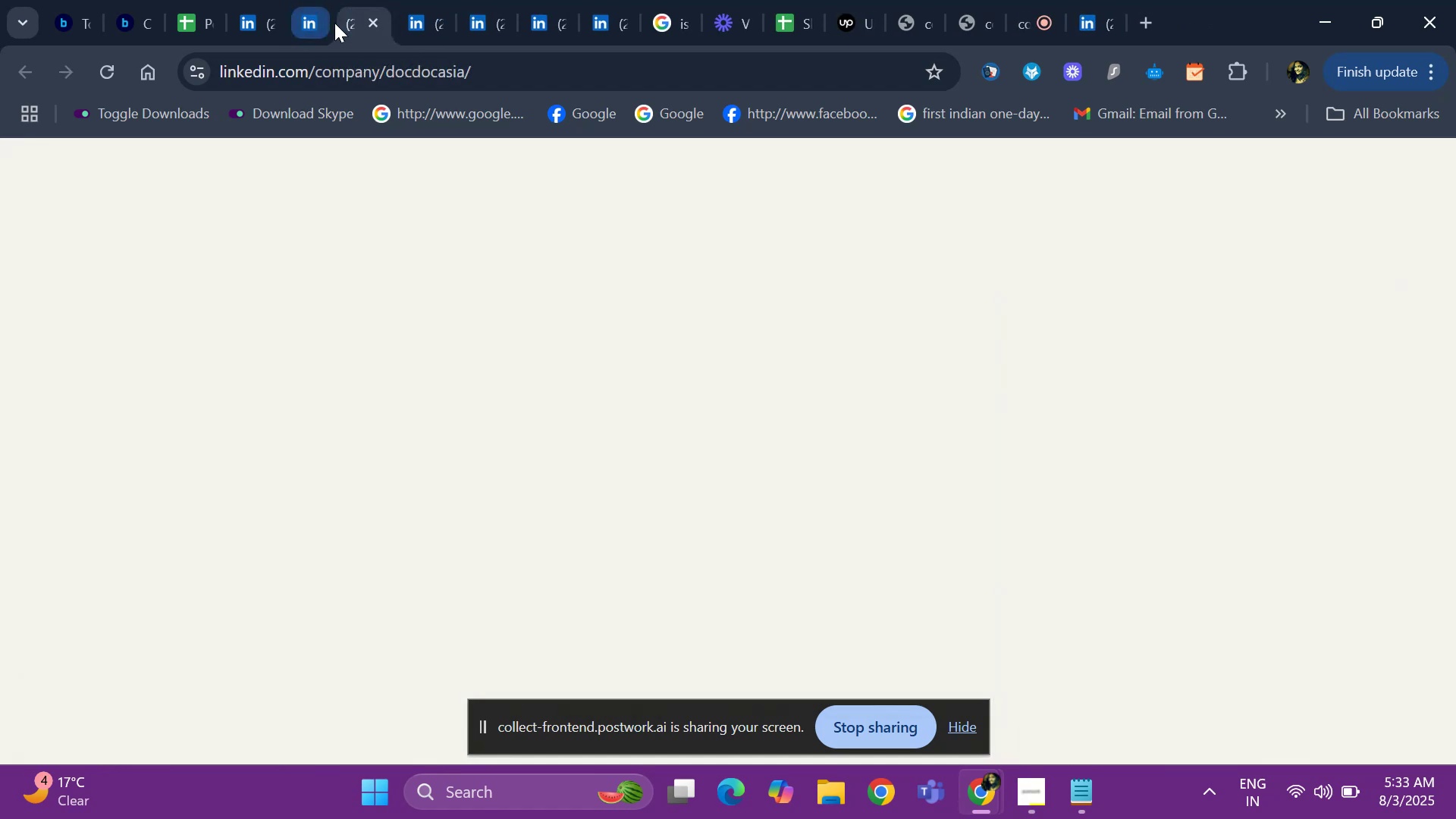 
triple_click([334, 23])
 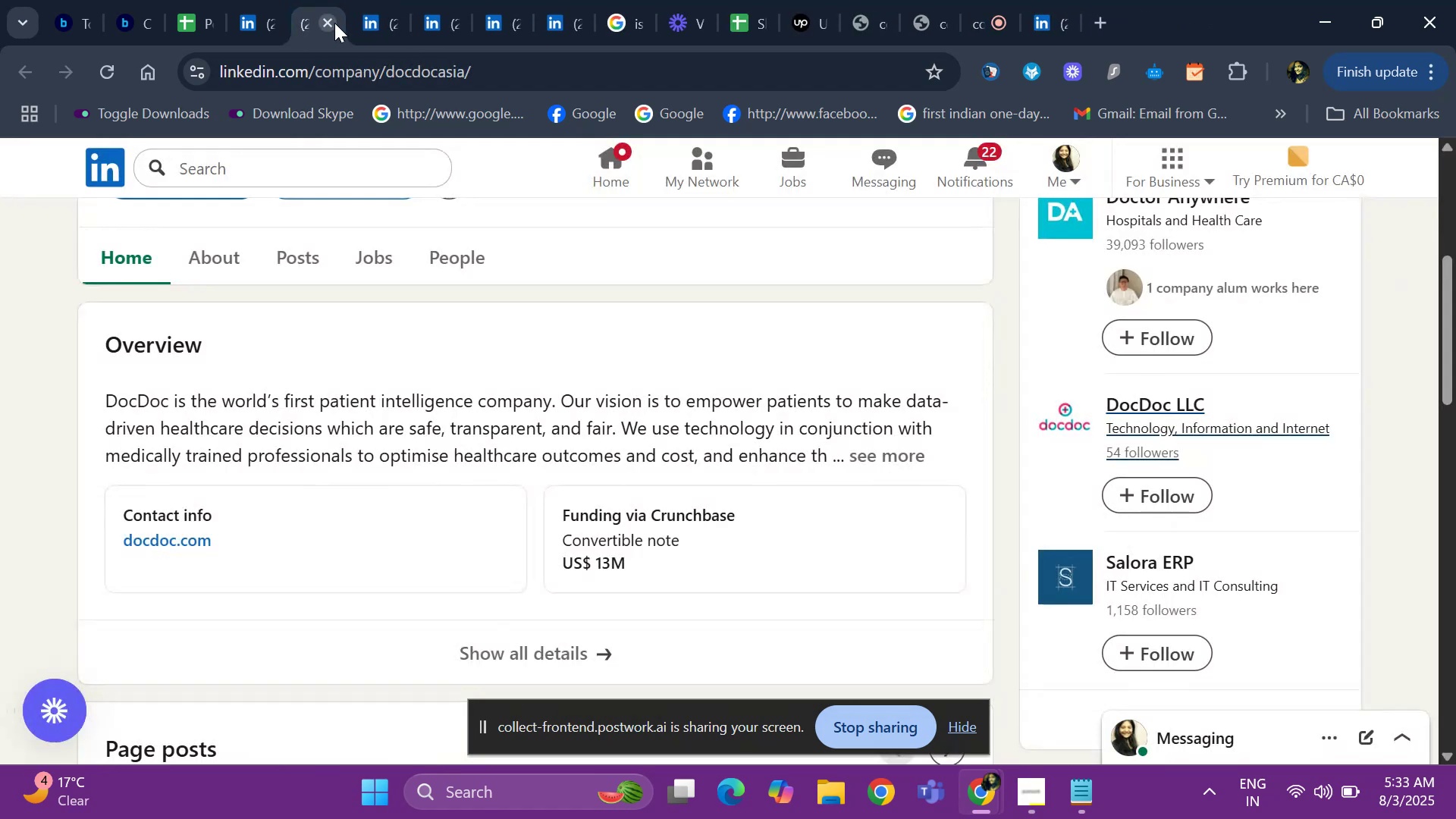 
triple_click([334, 23])
 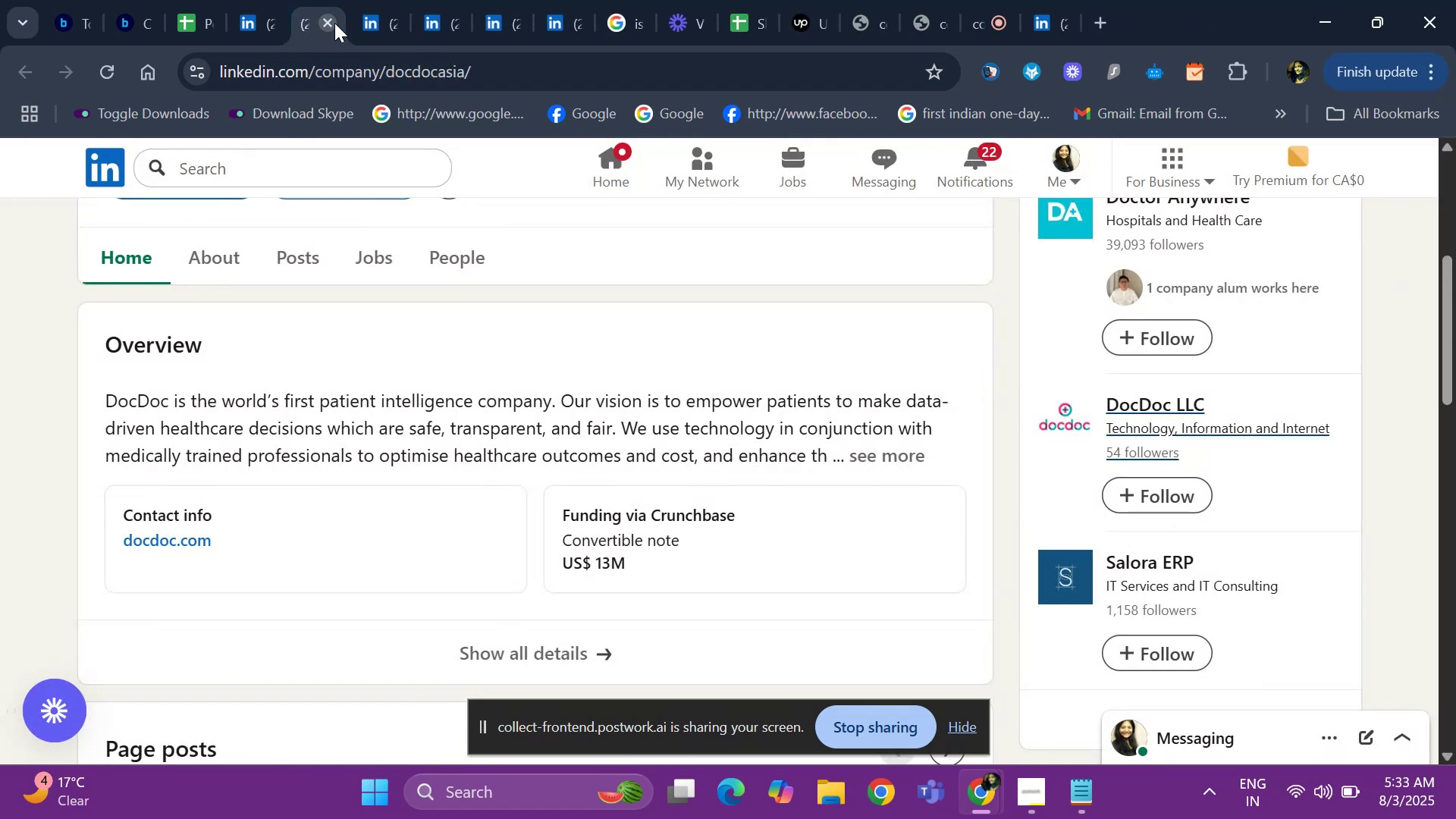 
triple_click([334, 23])
 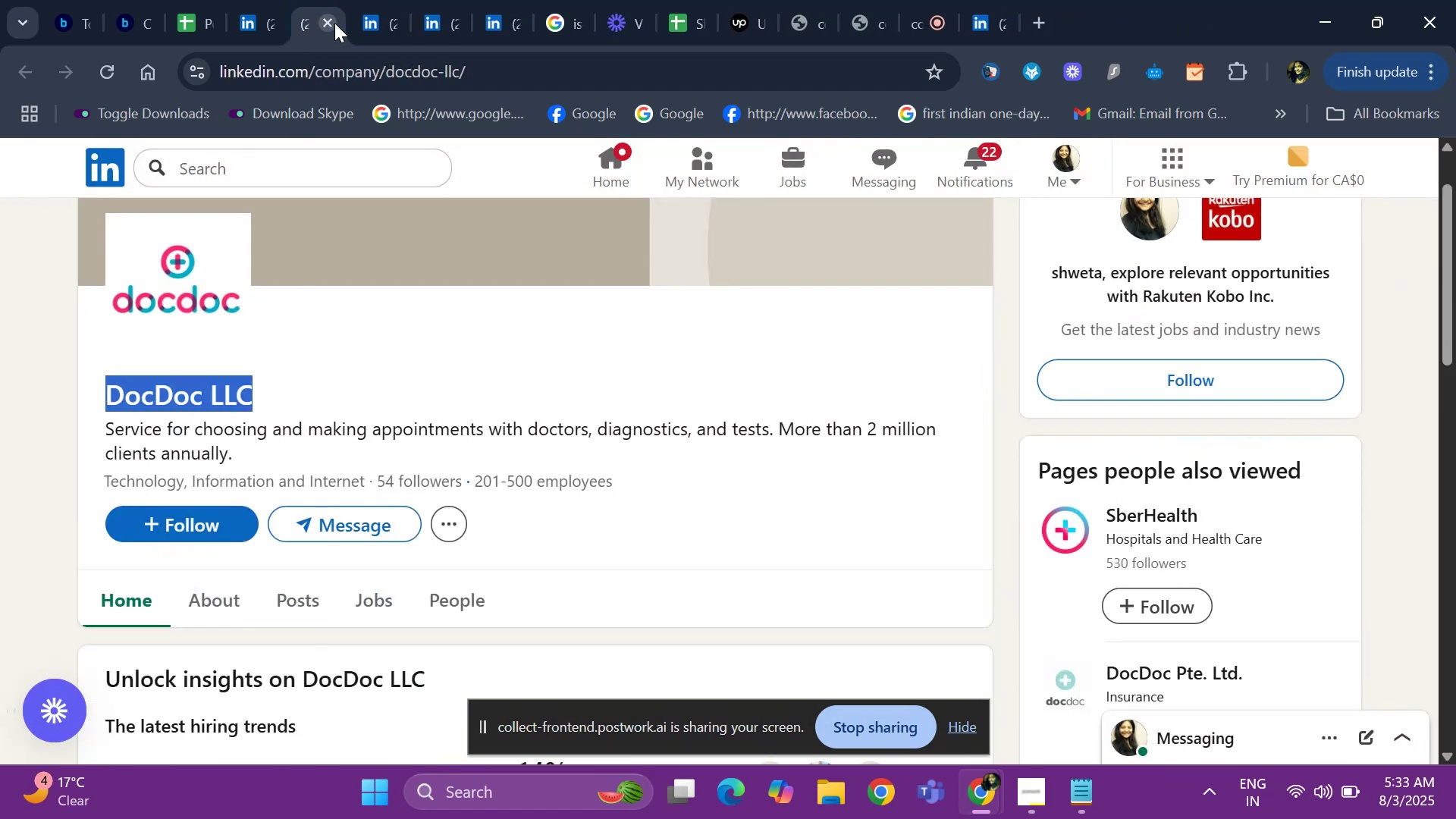 
triple_click([334, 23])
 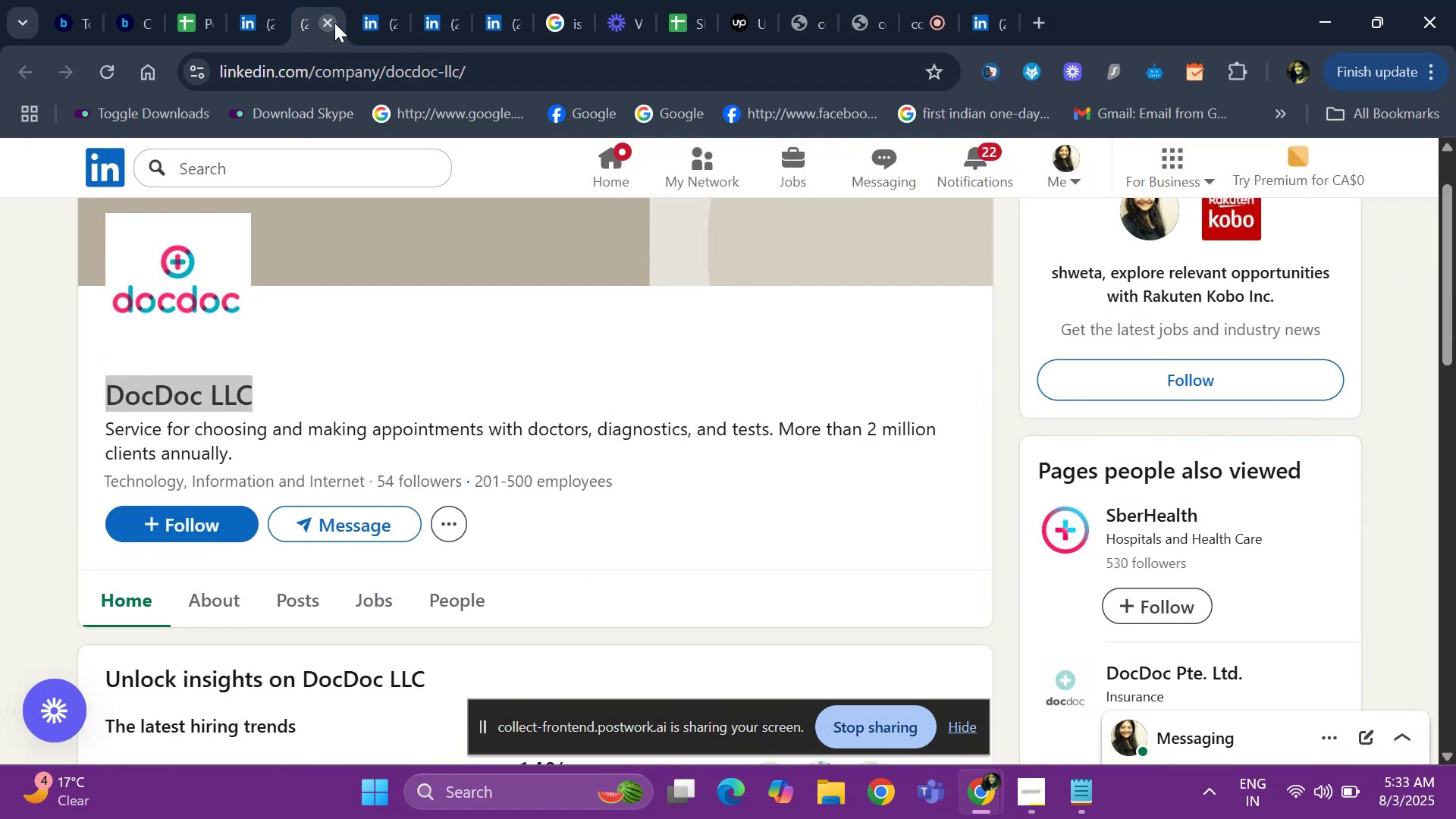 
triple_click([334, 23])
 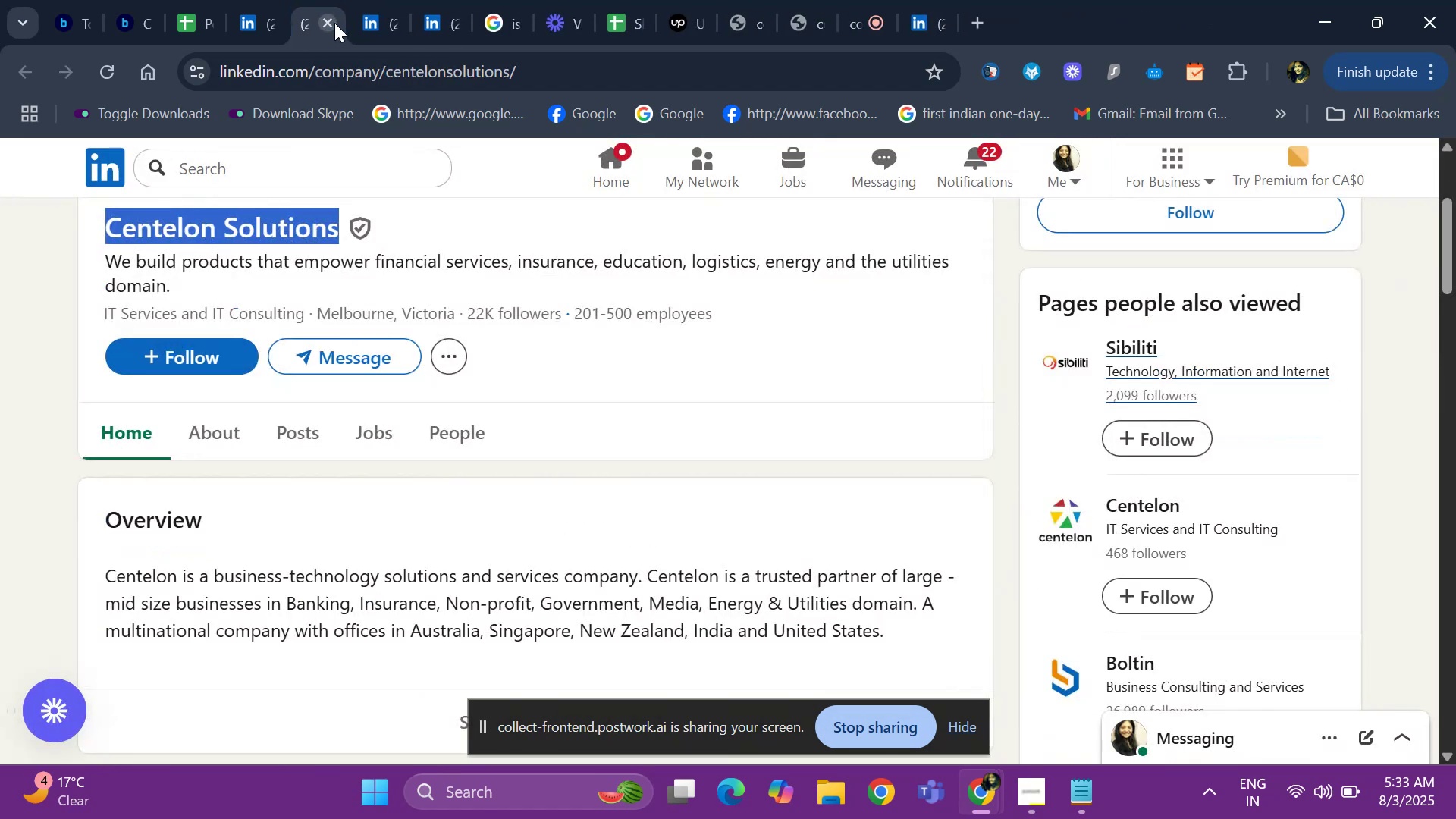 
triple_click([334, 23])
 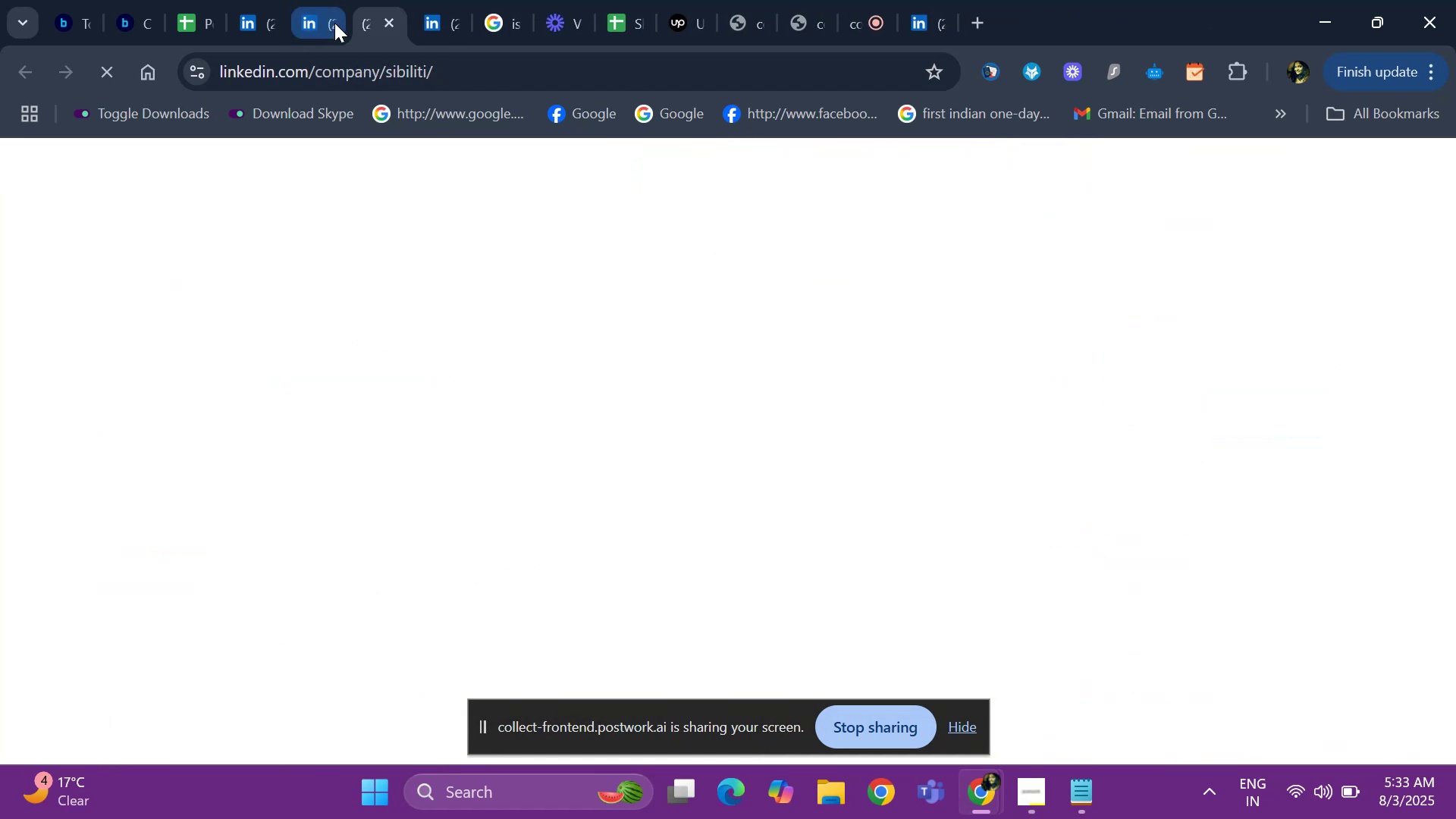 
left_click([334, 23])
 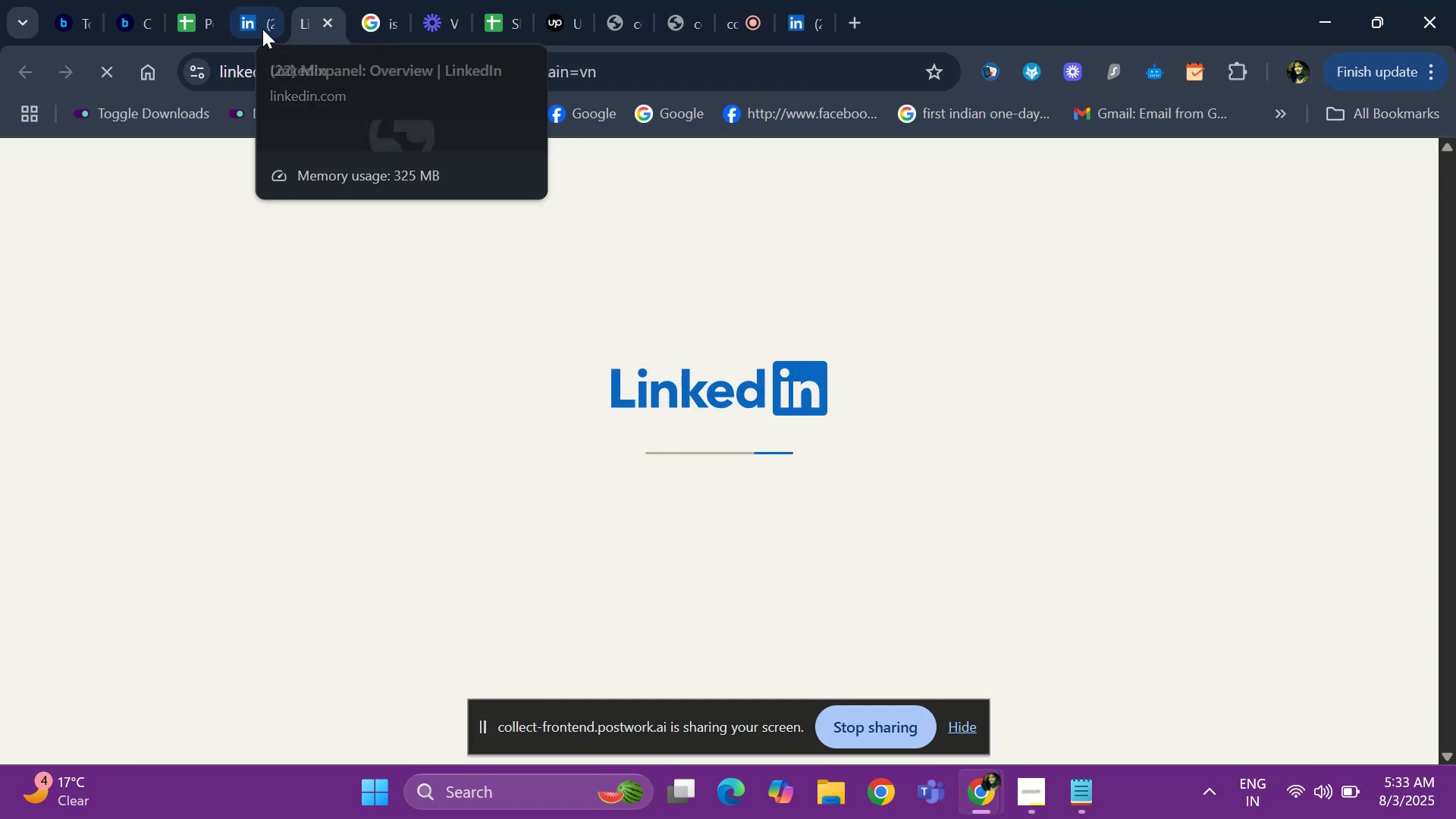 
left_click([259, 30])
 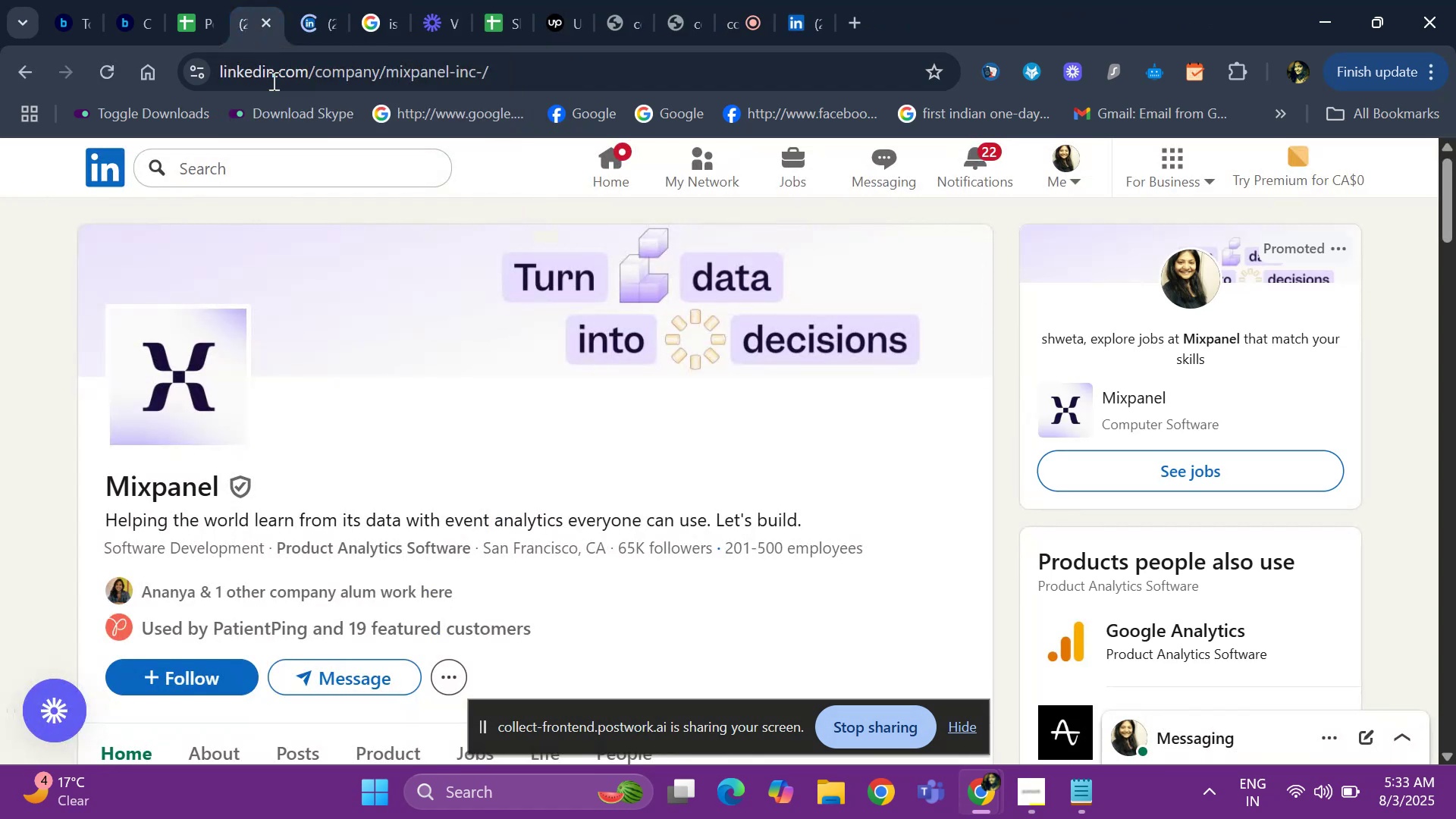 
hold_key(key=ArrowDown, duration=0.83)
 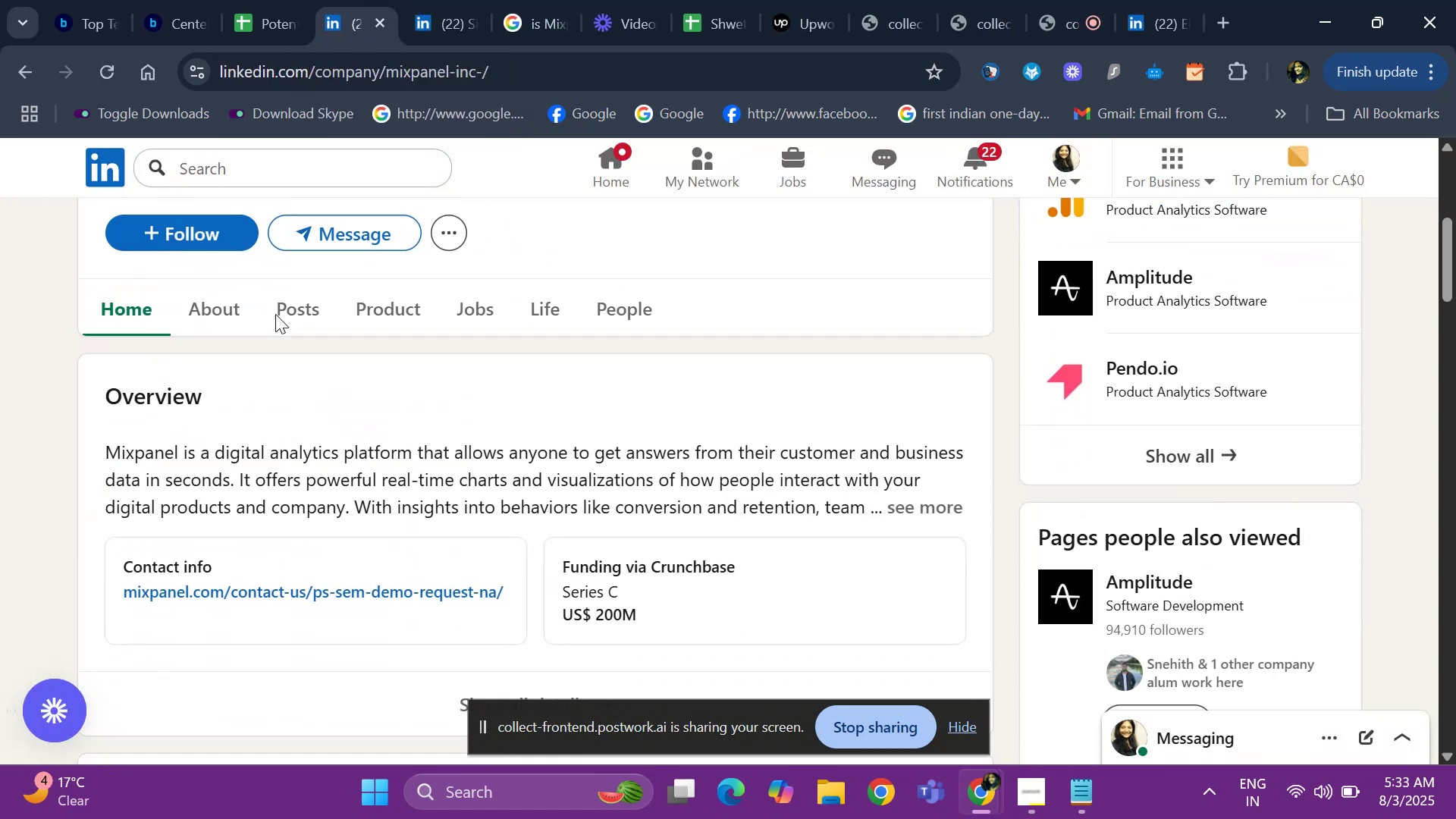 
key(ArrowUp)
 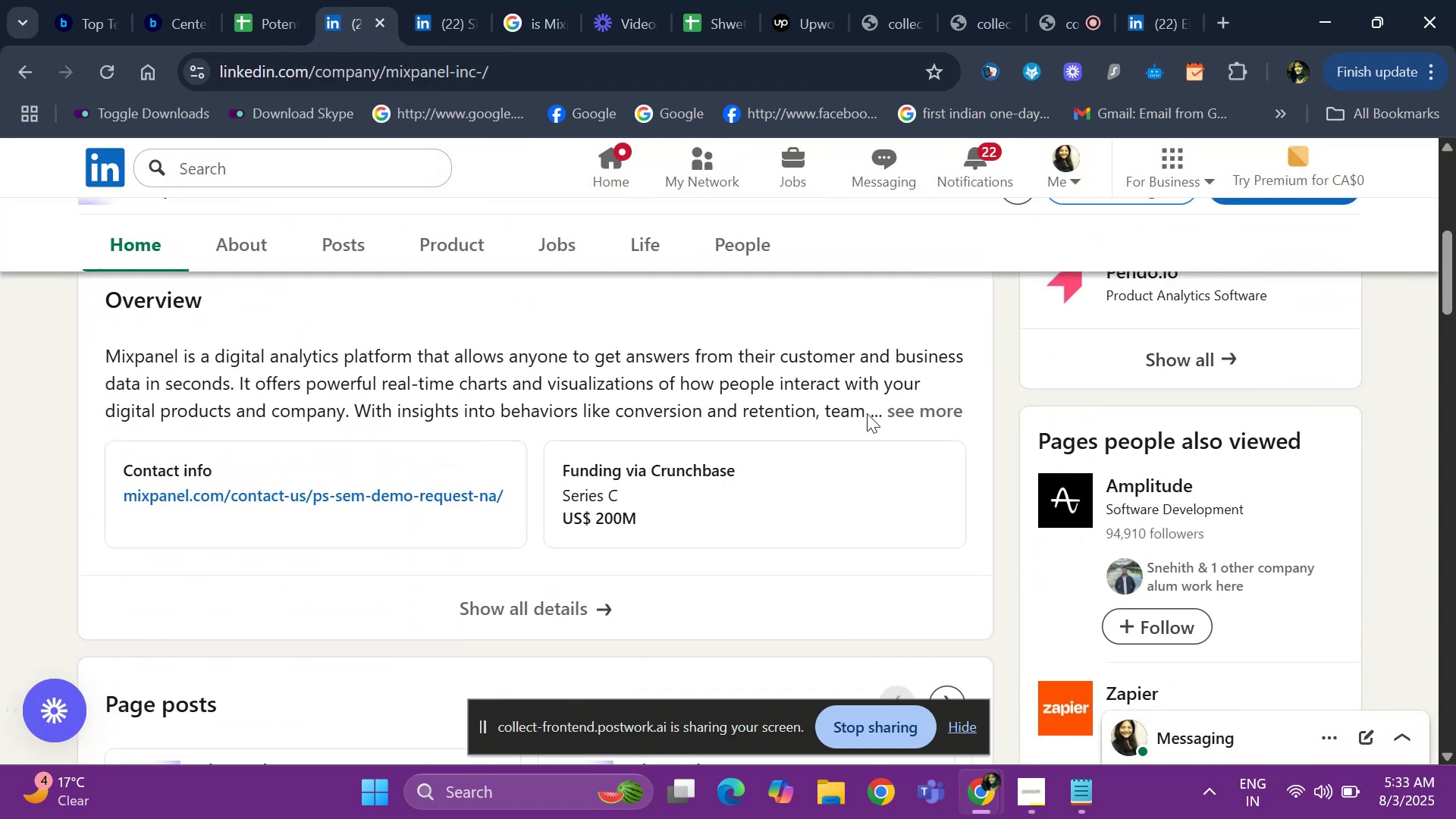 
key(ArrowUp)
 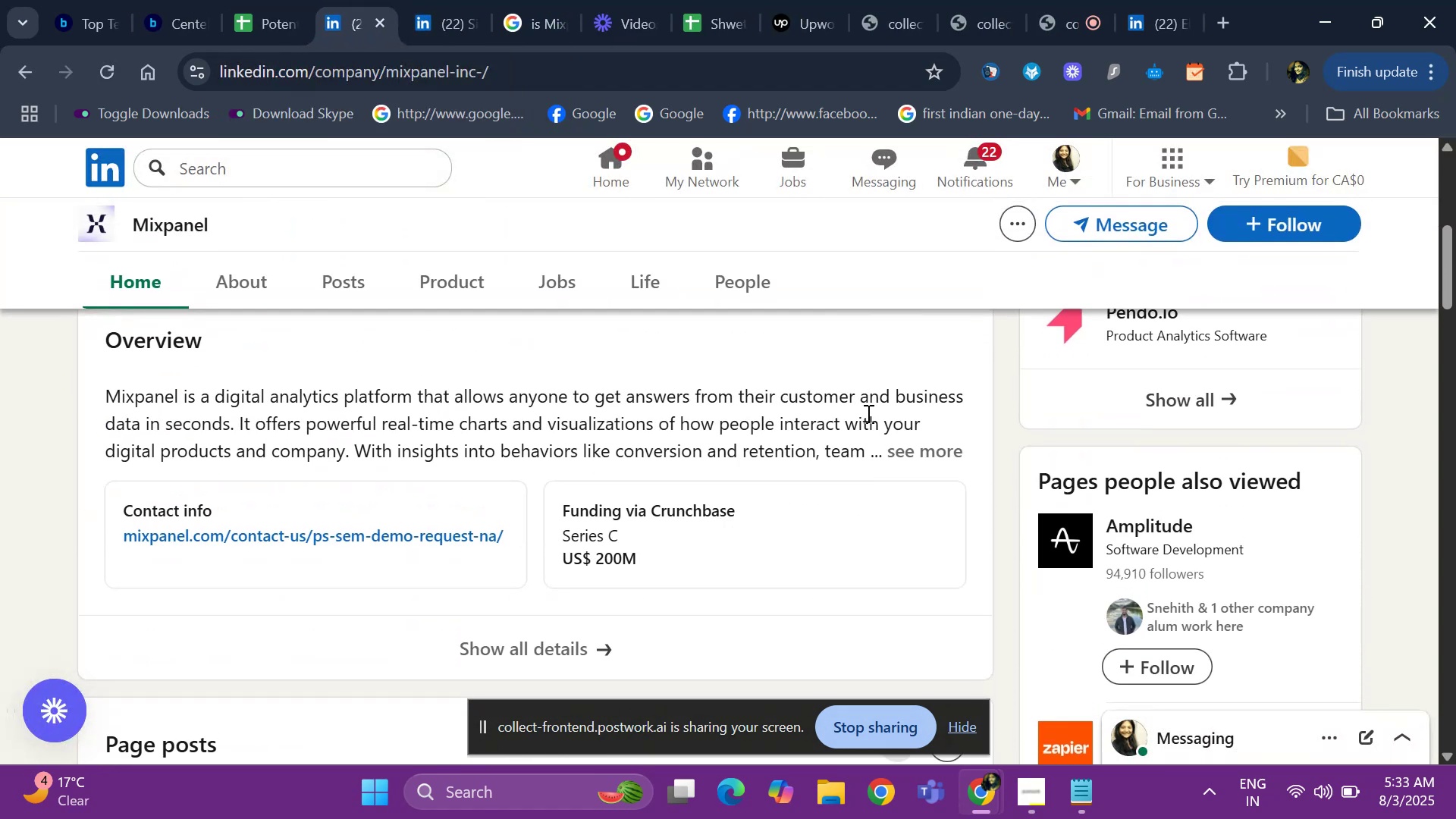 
key(ArrowUp)
 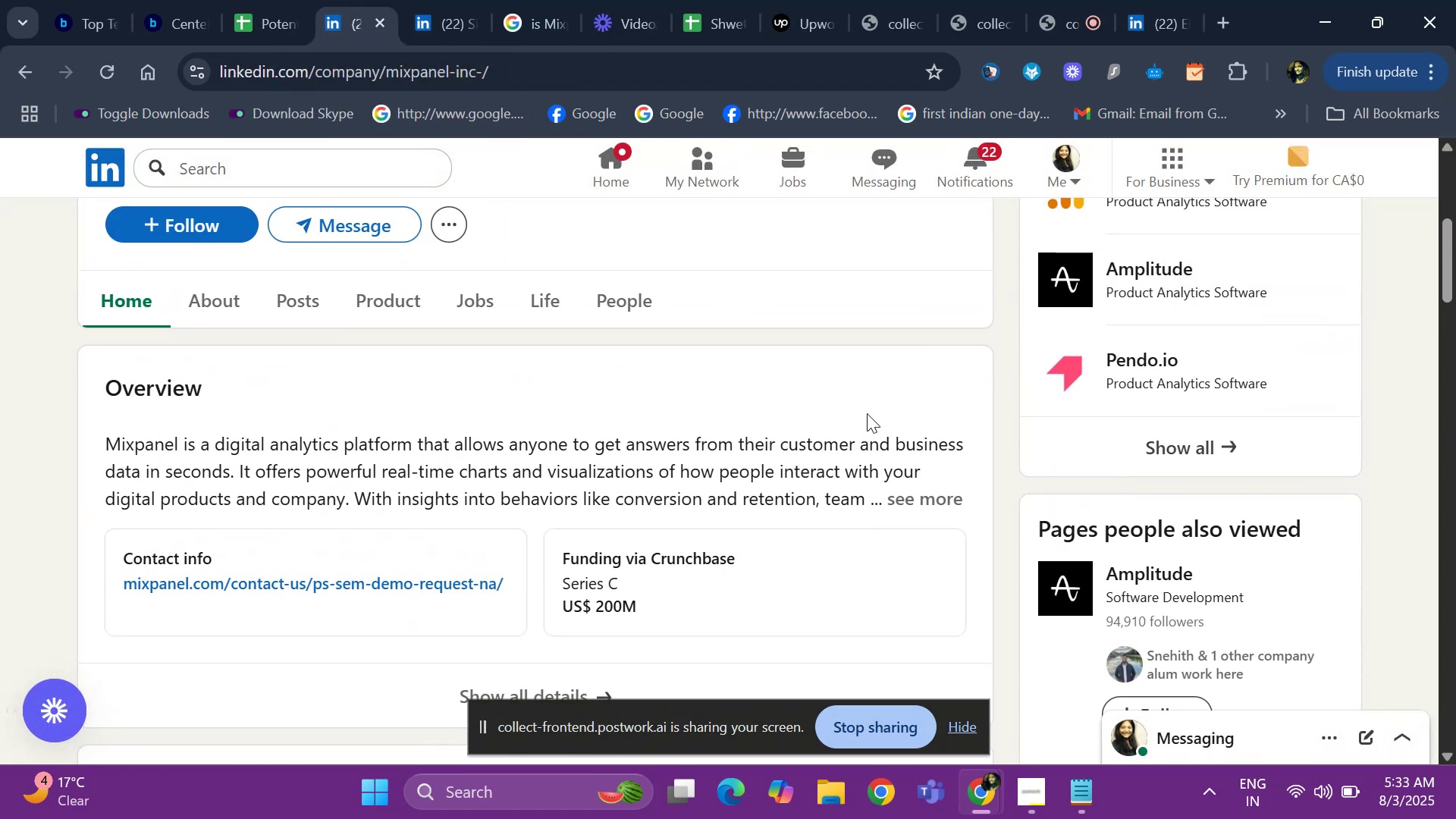 
key(ArrowUp)
 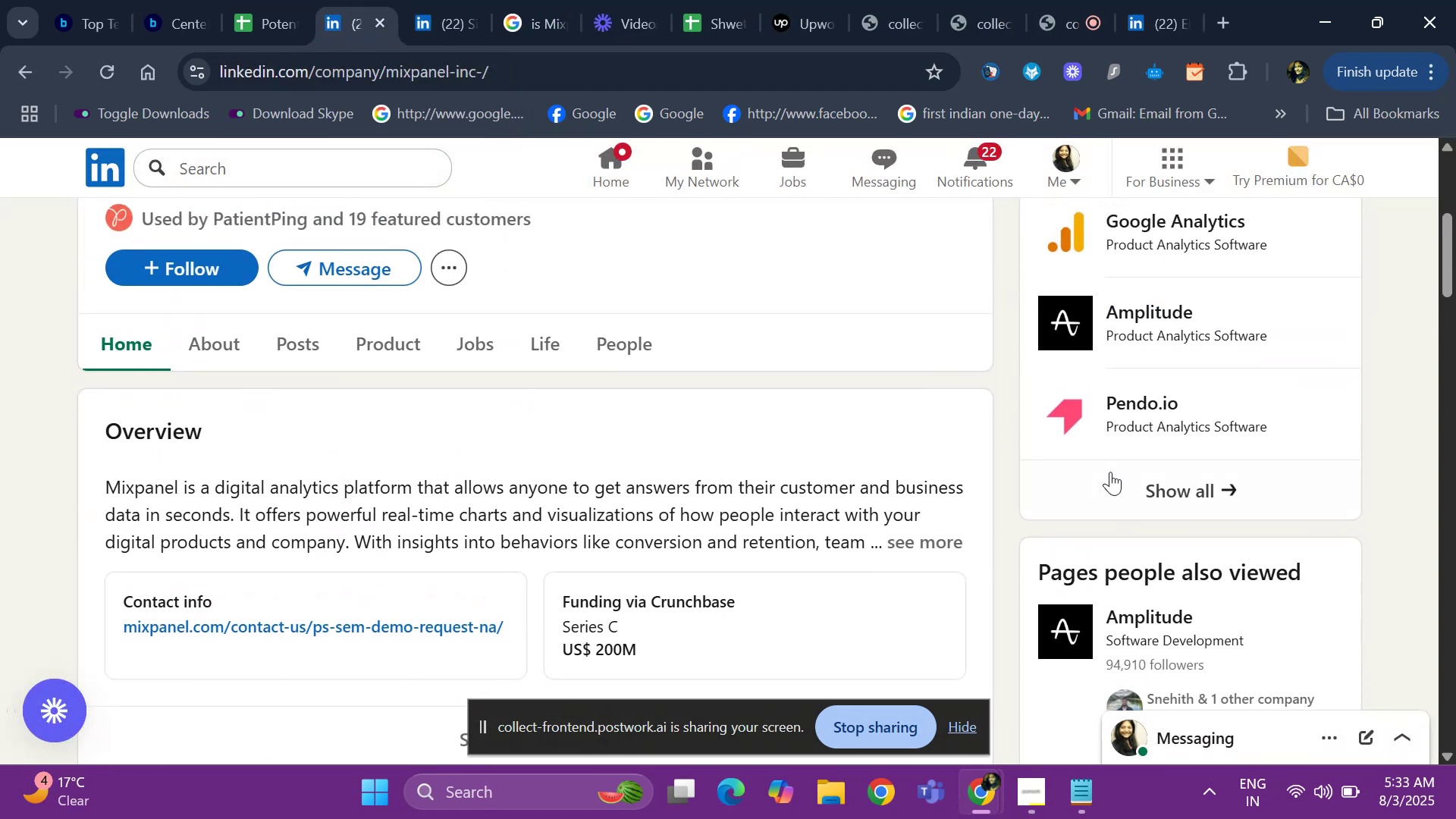 
key(ArrowUp)
 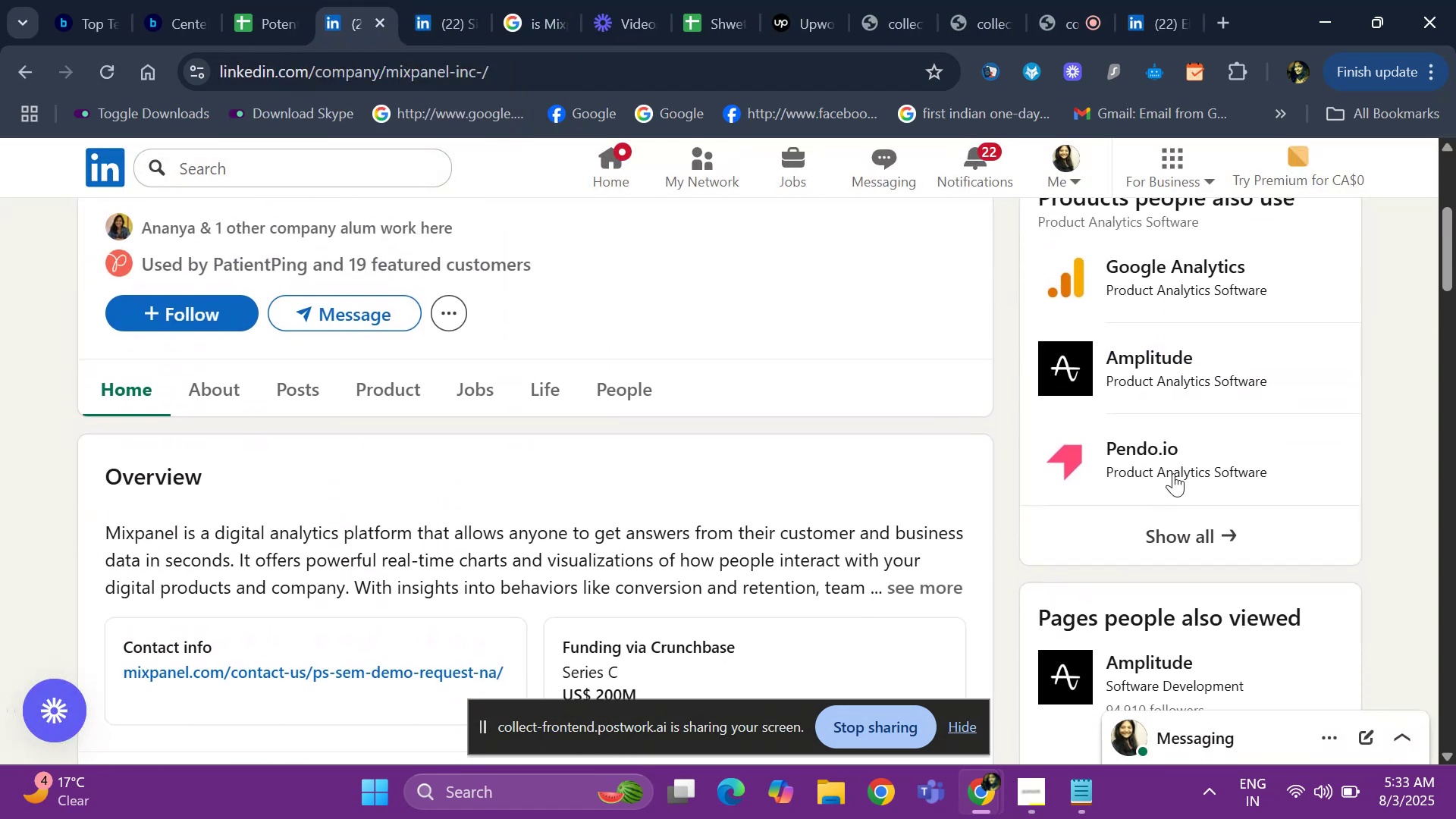 
key(ArrowUp)
 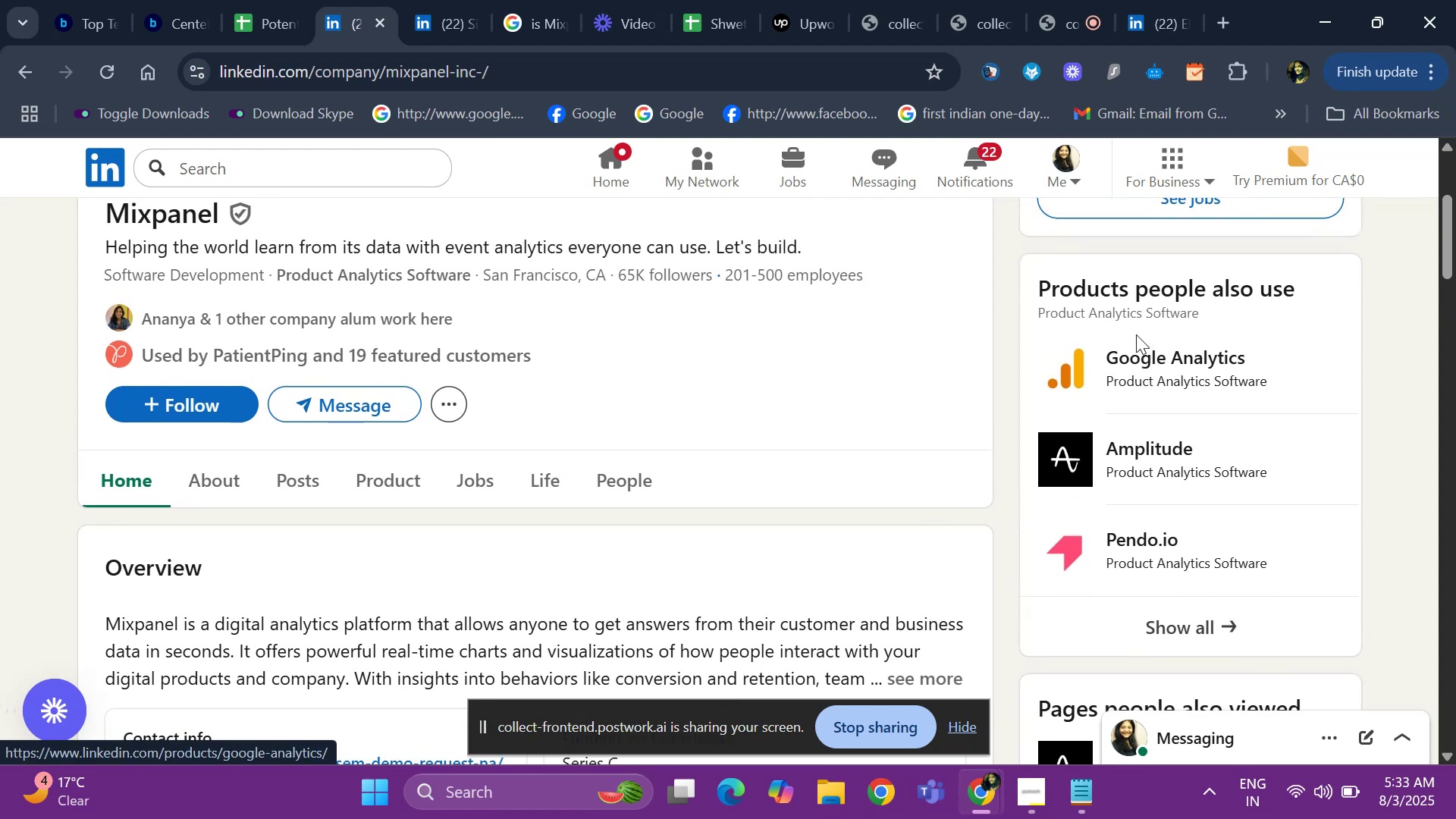 
key(ArrowDown)
 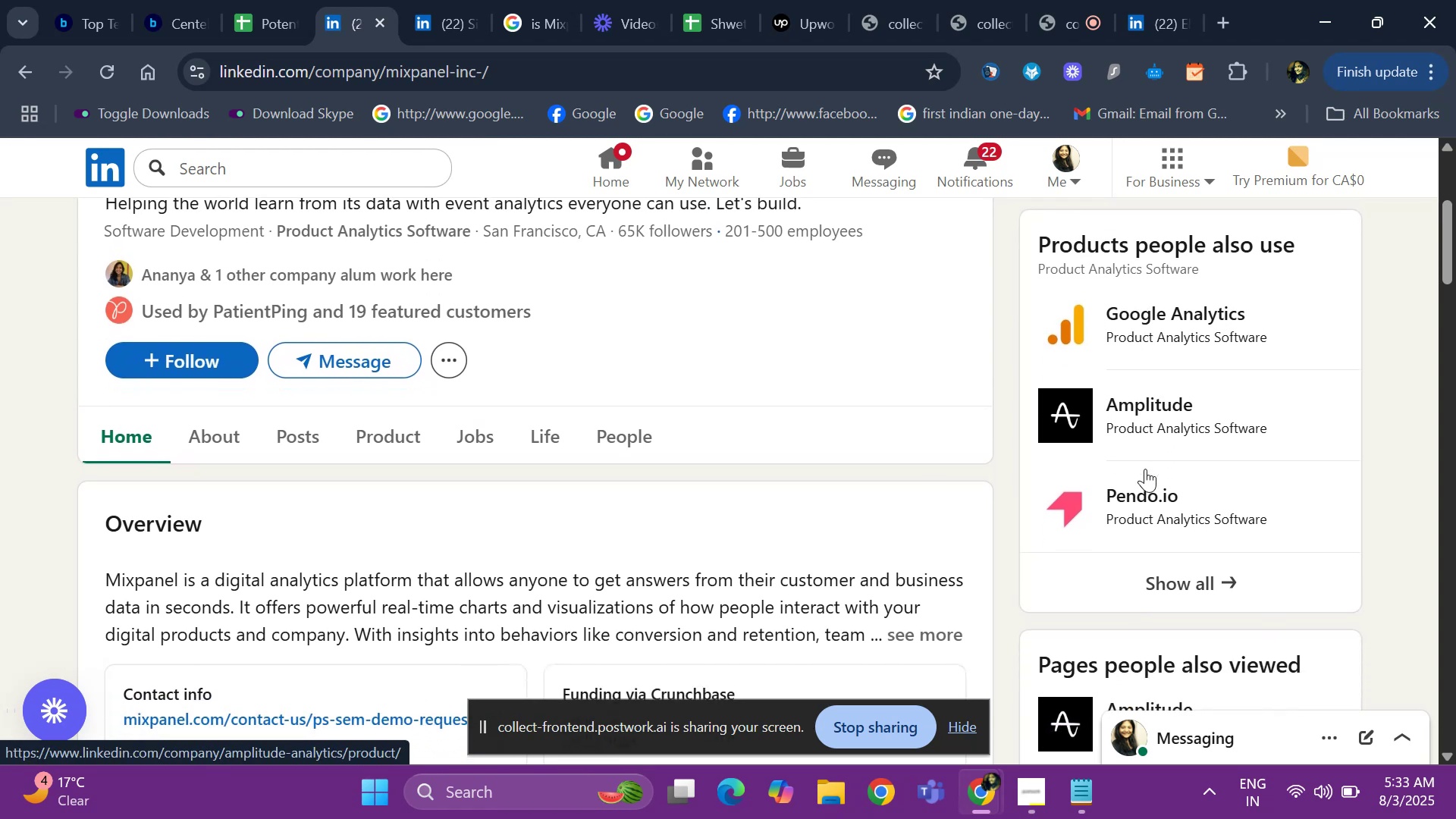 
key(ArrowDown)
 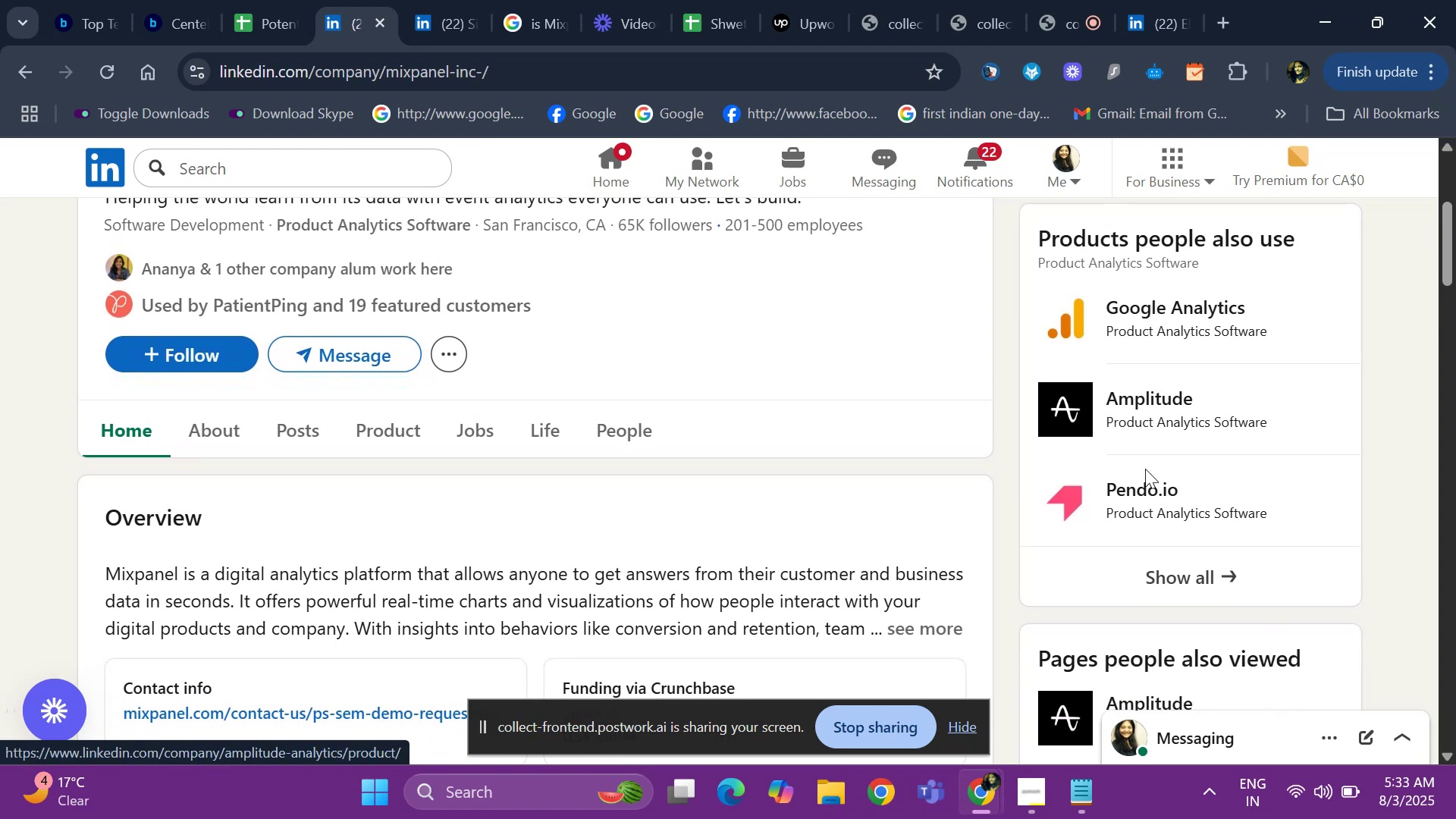 
key(ArrowDown)
 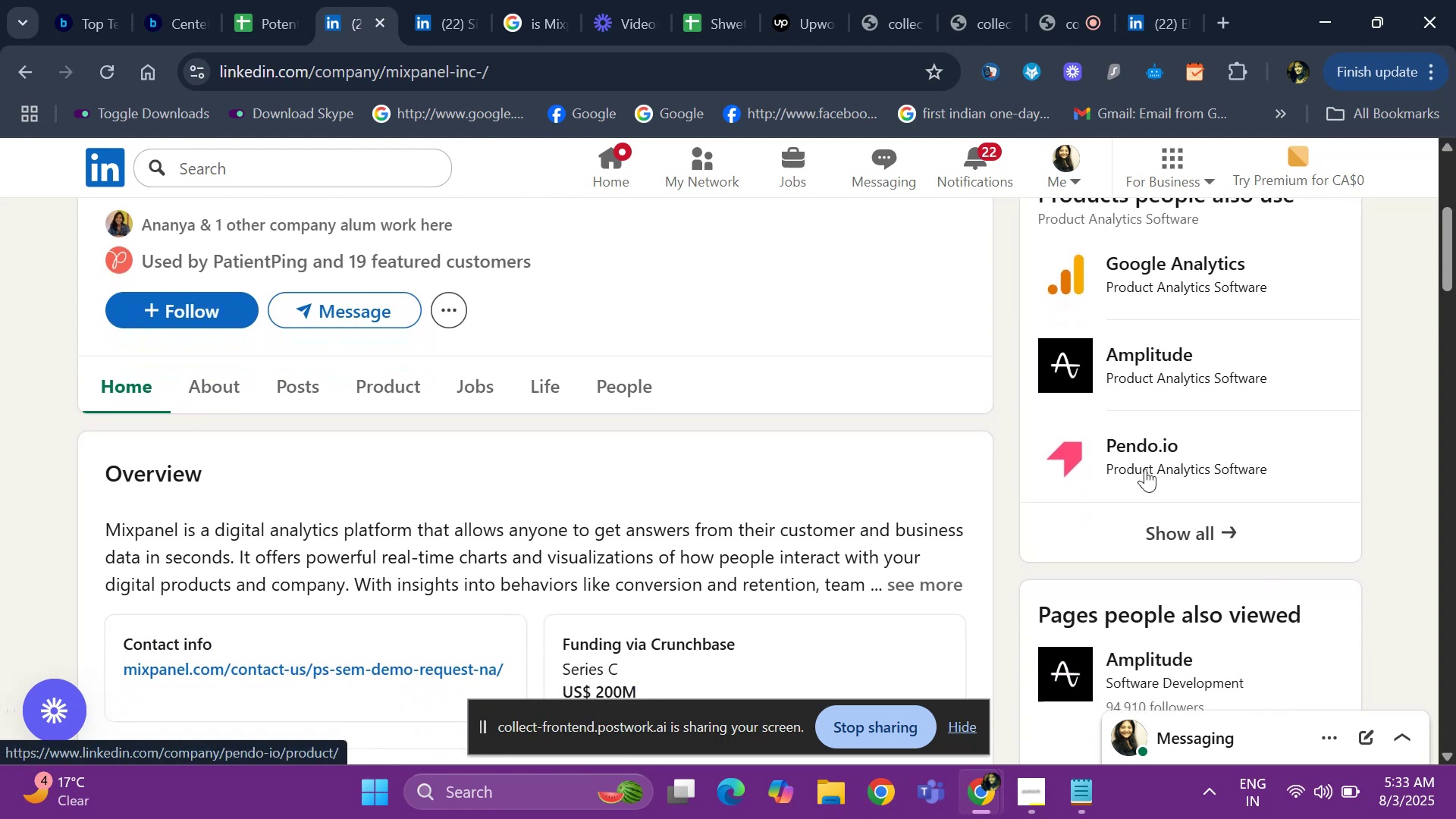 
hold_key(key=ArrowDown, duration=0.59)
 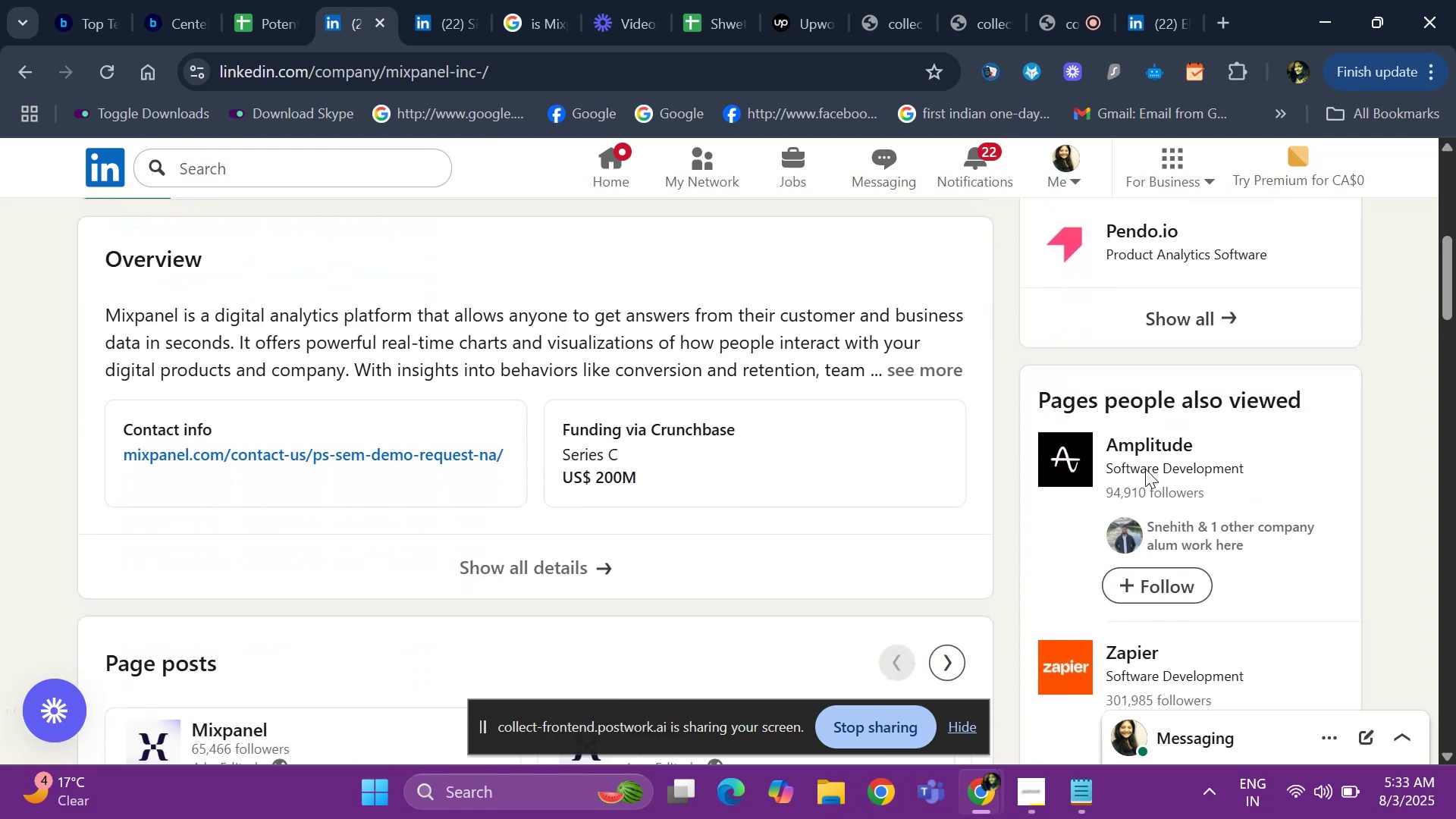 
key(ArrowDown)
 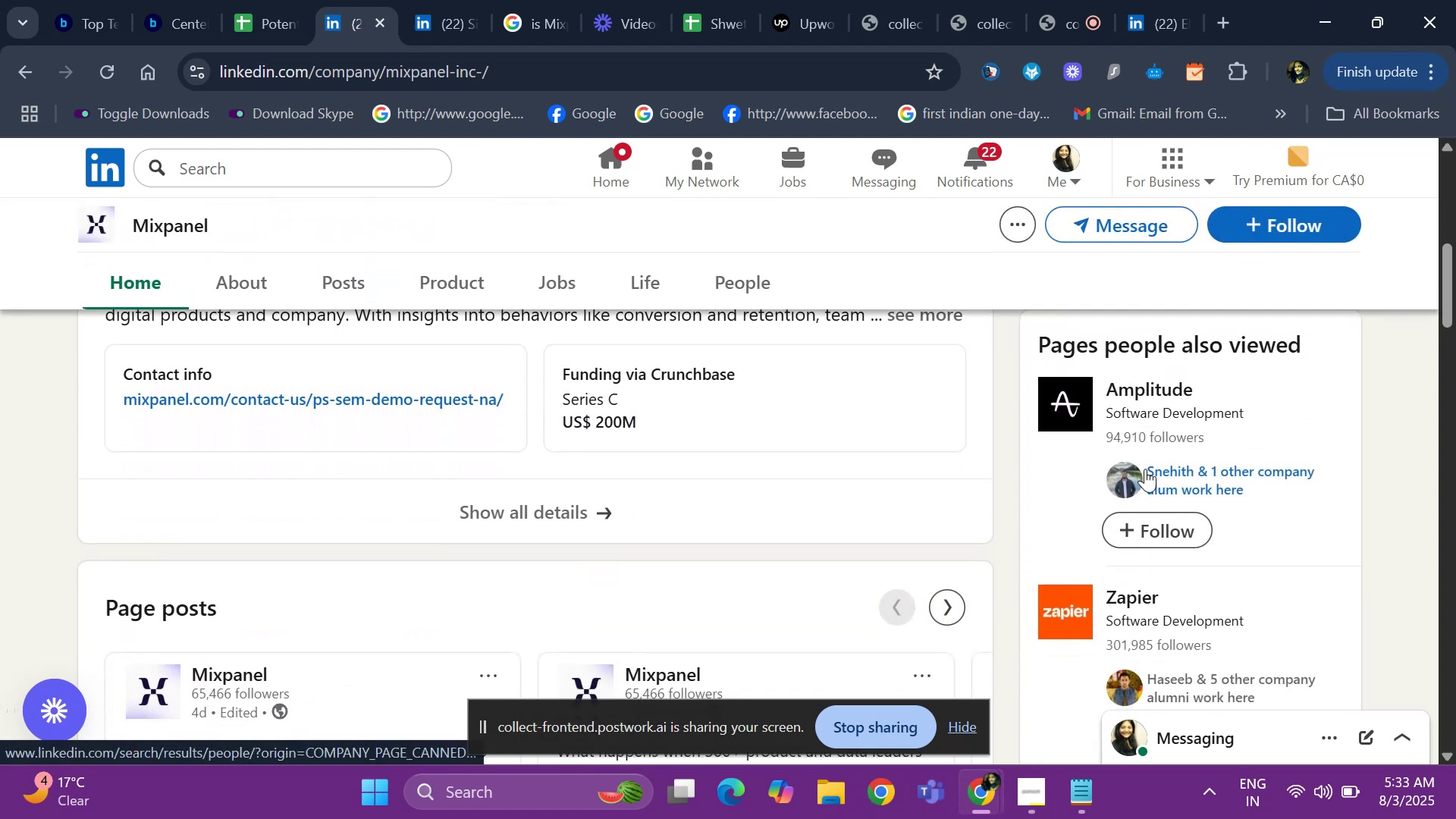 
key(ArrowDown)
 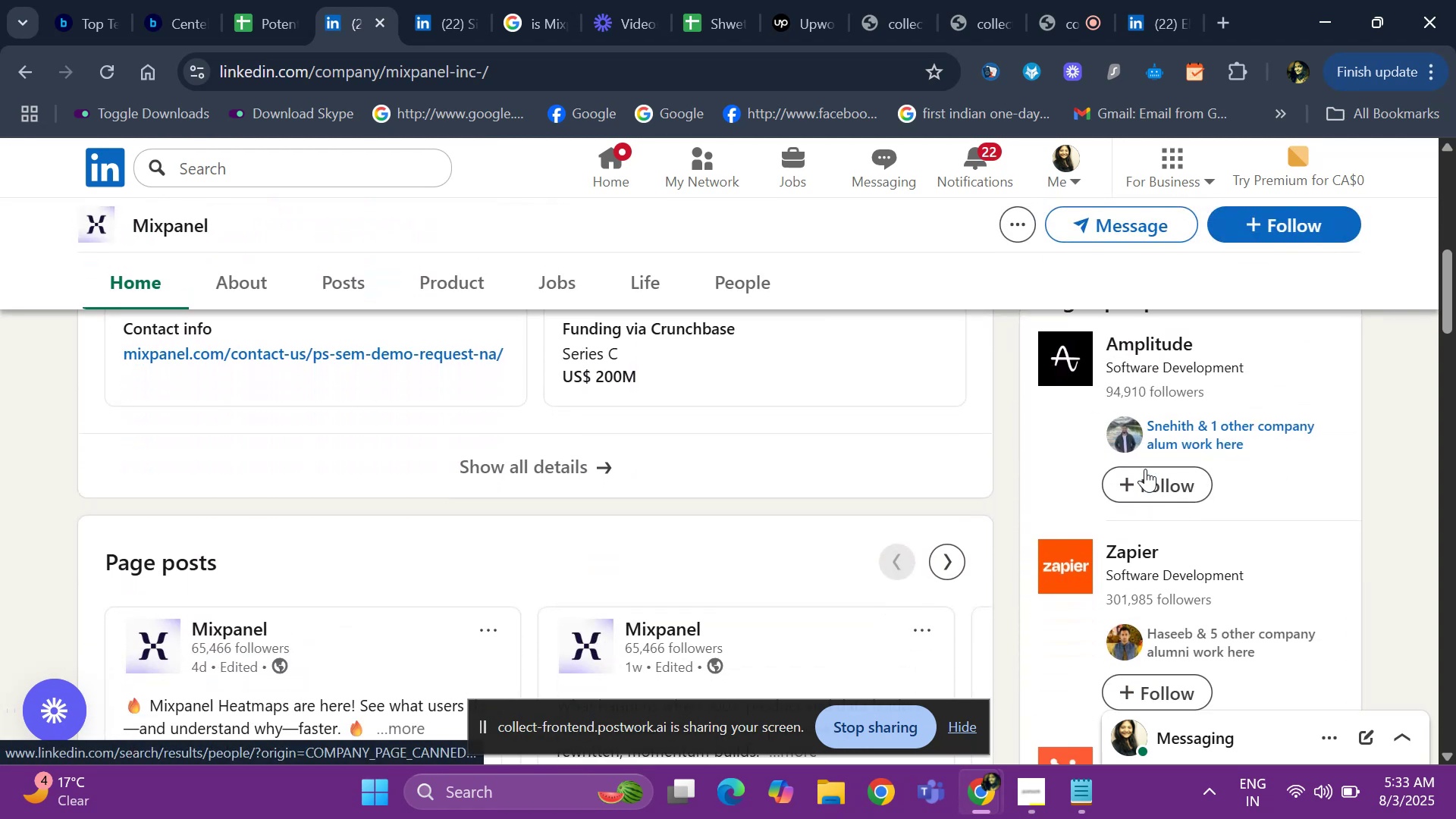 
key(ArrowDown)
 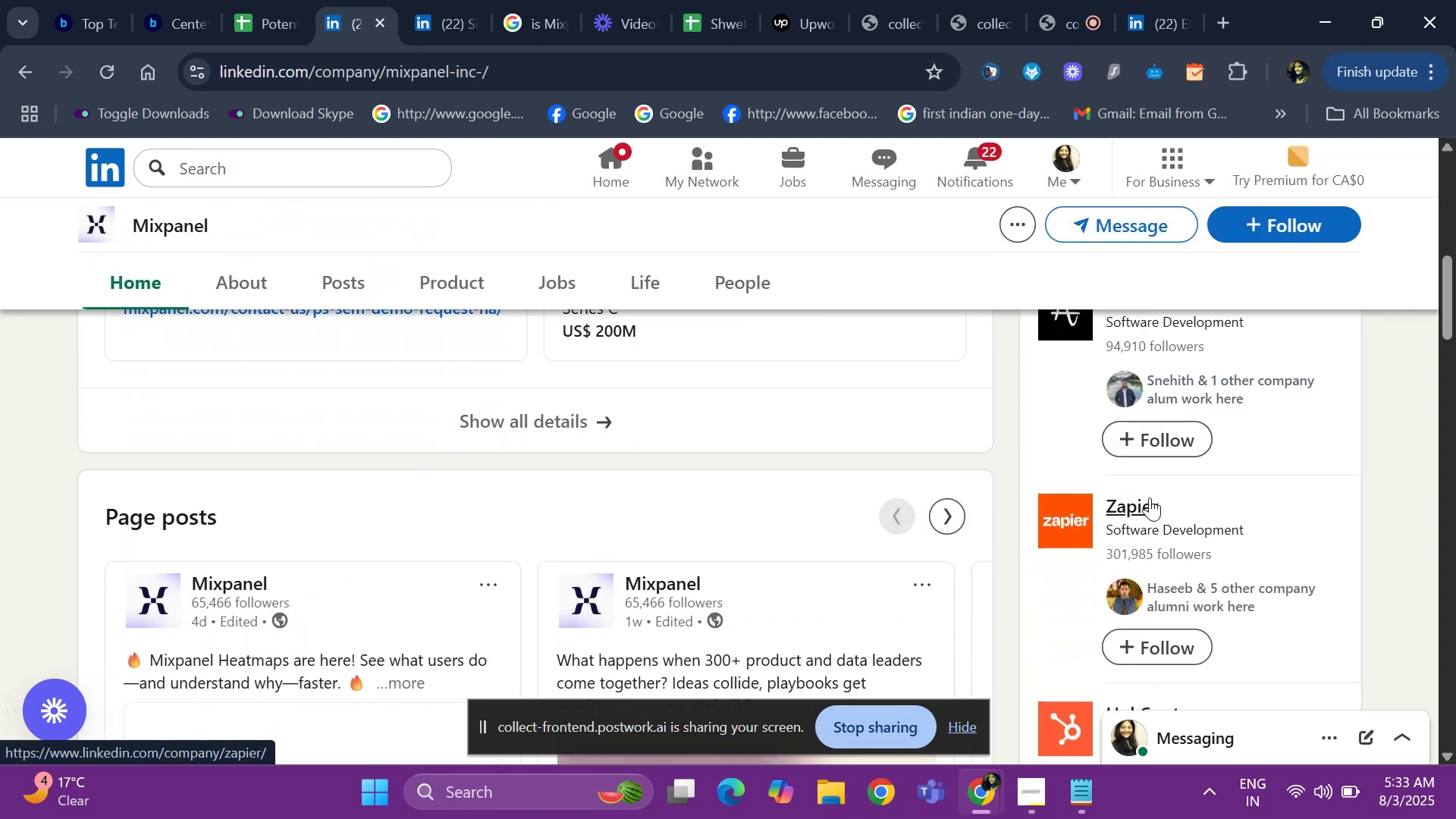 
right_click([1150, 497])
 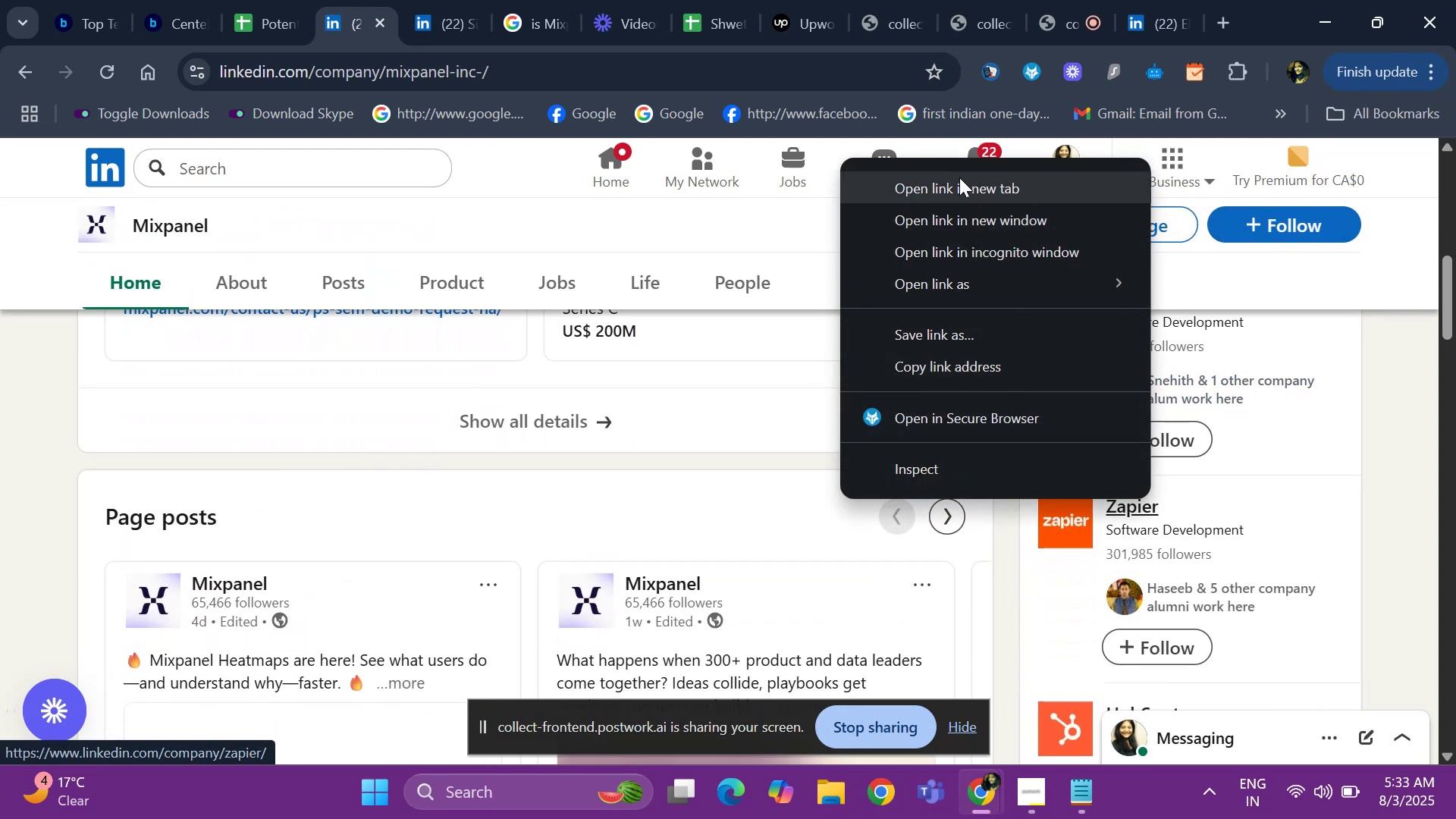 
left_click([959, 177])
 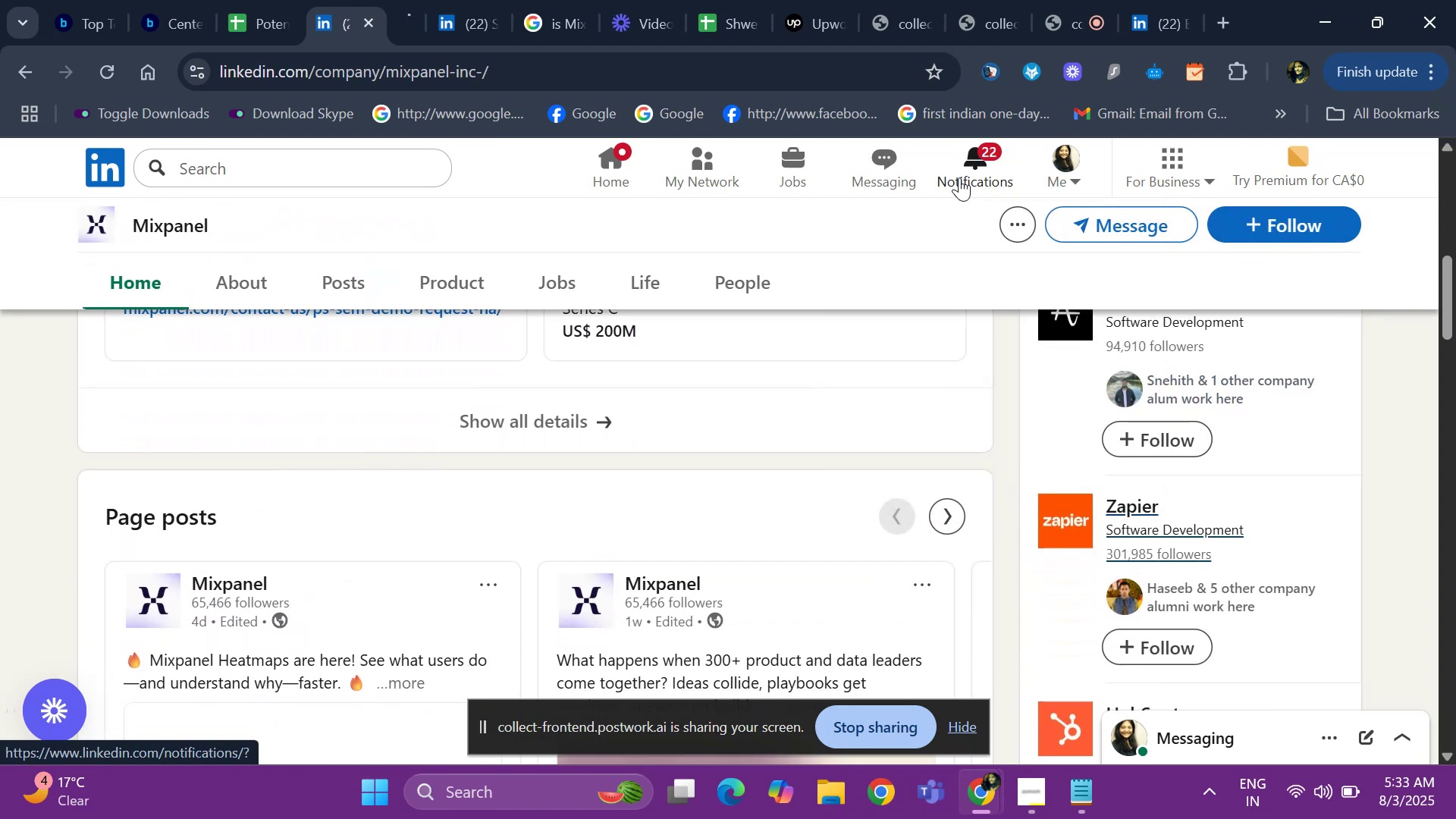 
key(ArrowDown)
 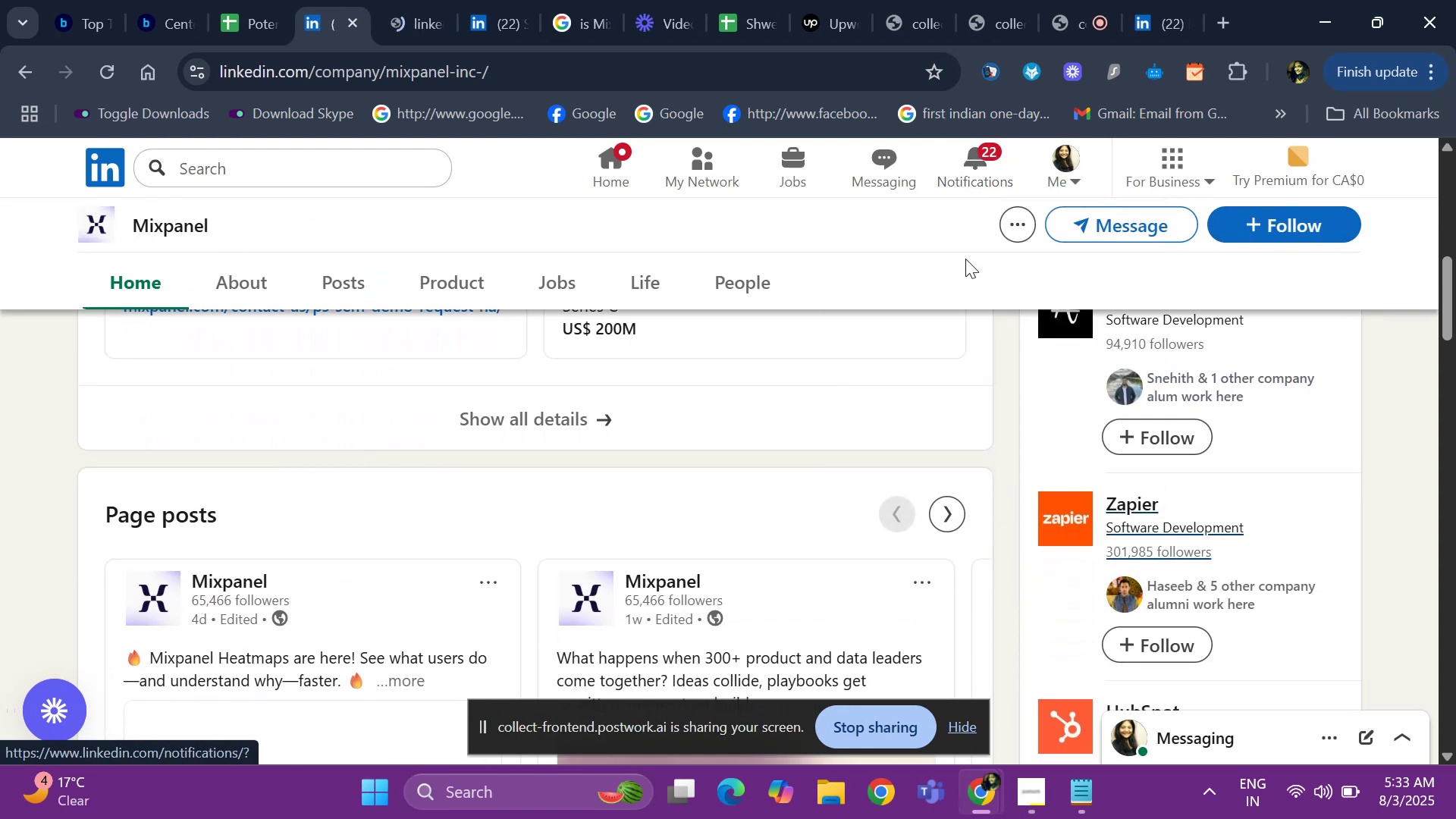 
key(ArrowDown)
 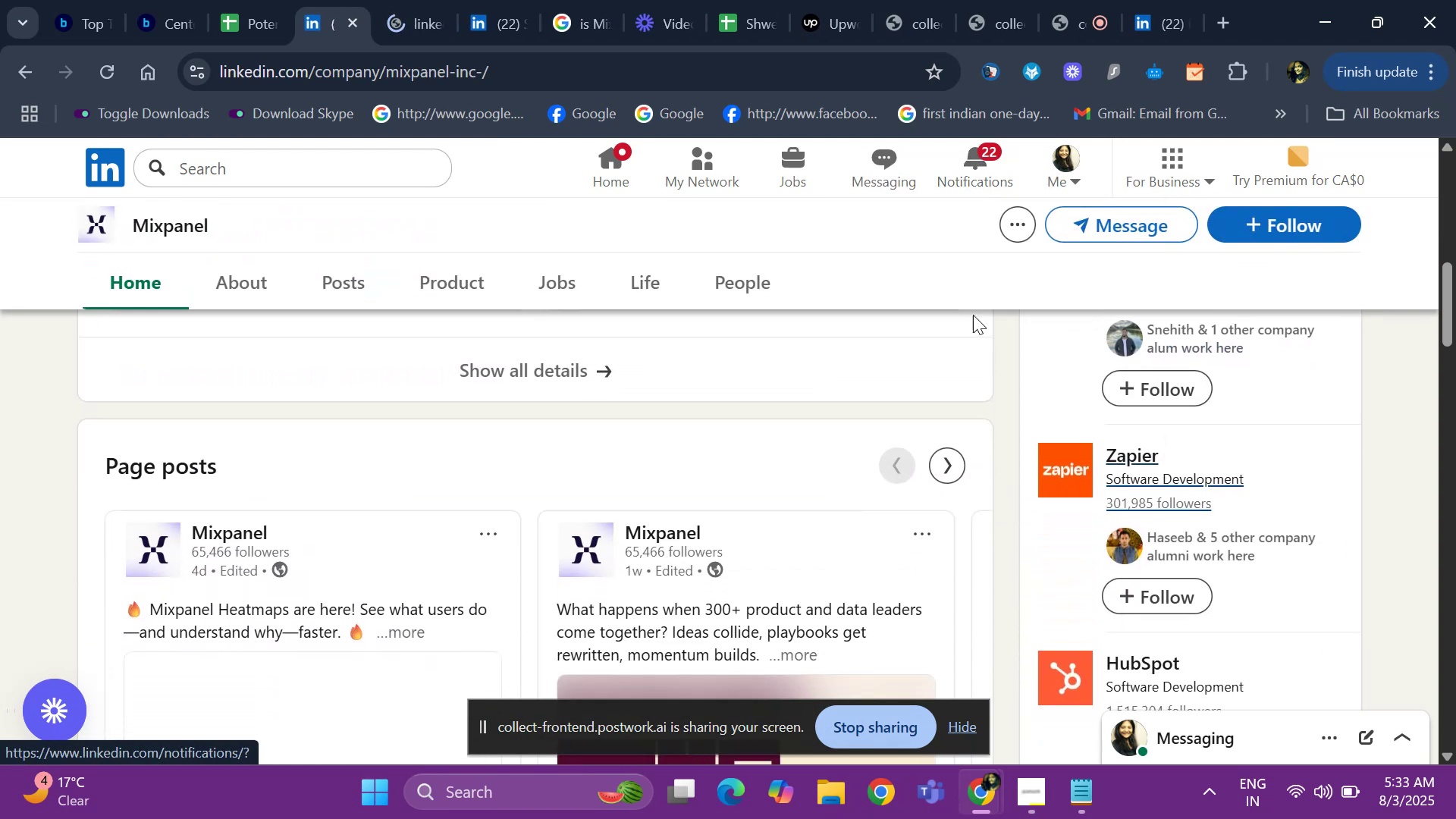 
key(ArrowDown)
 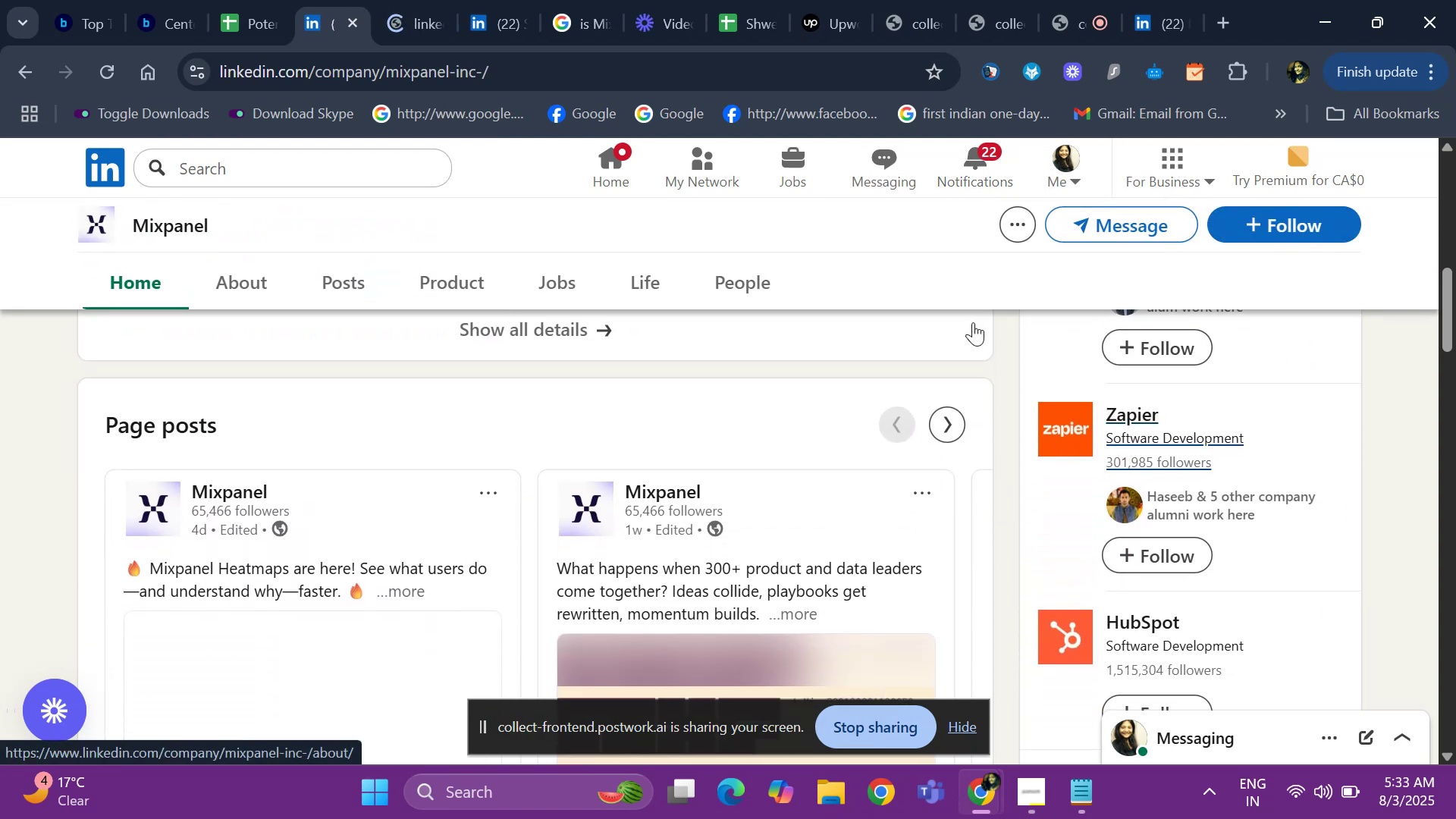 
key(ArrowDown)
 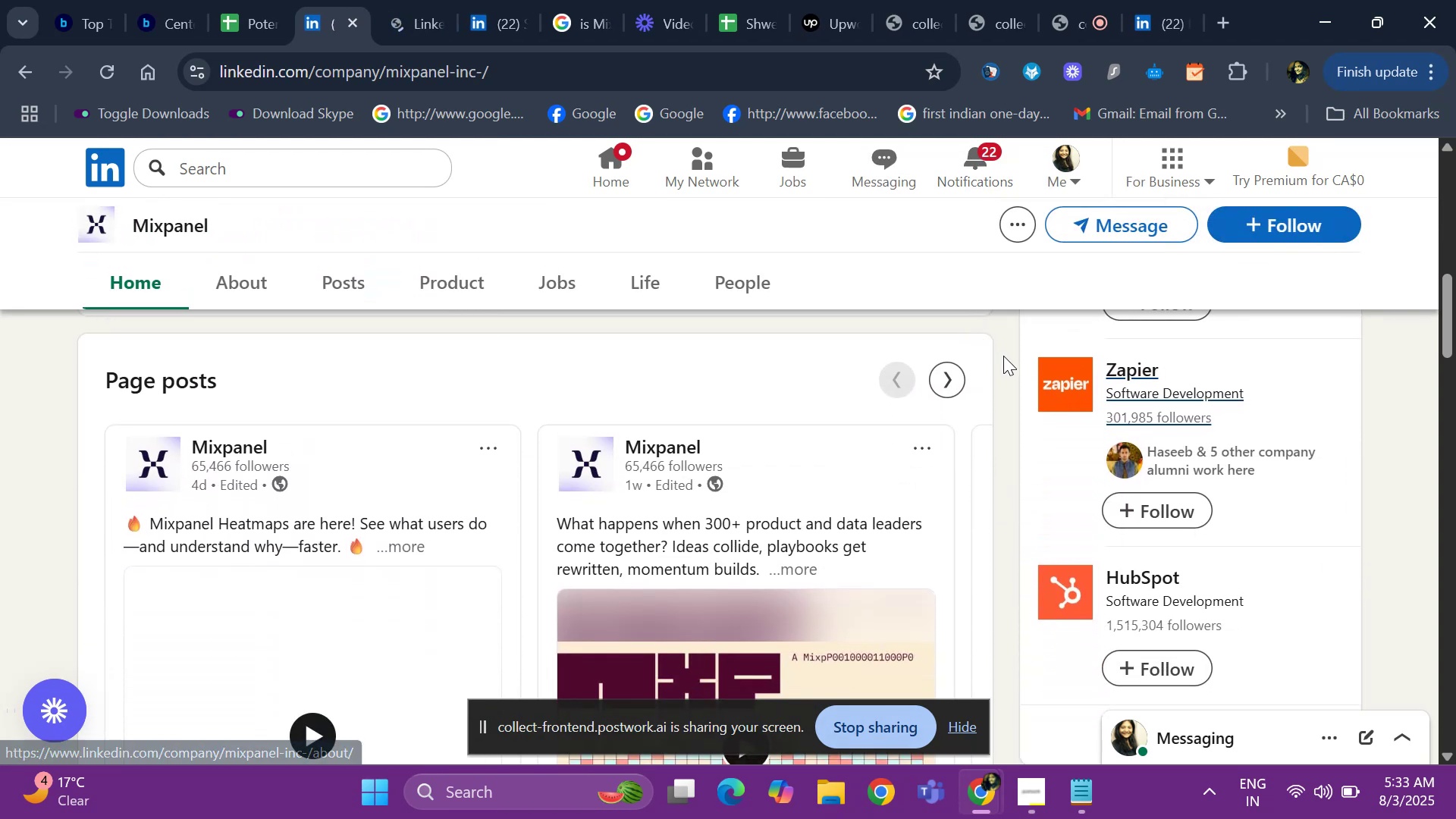 
key(ArrowDown)
 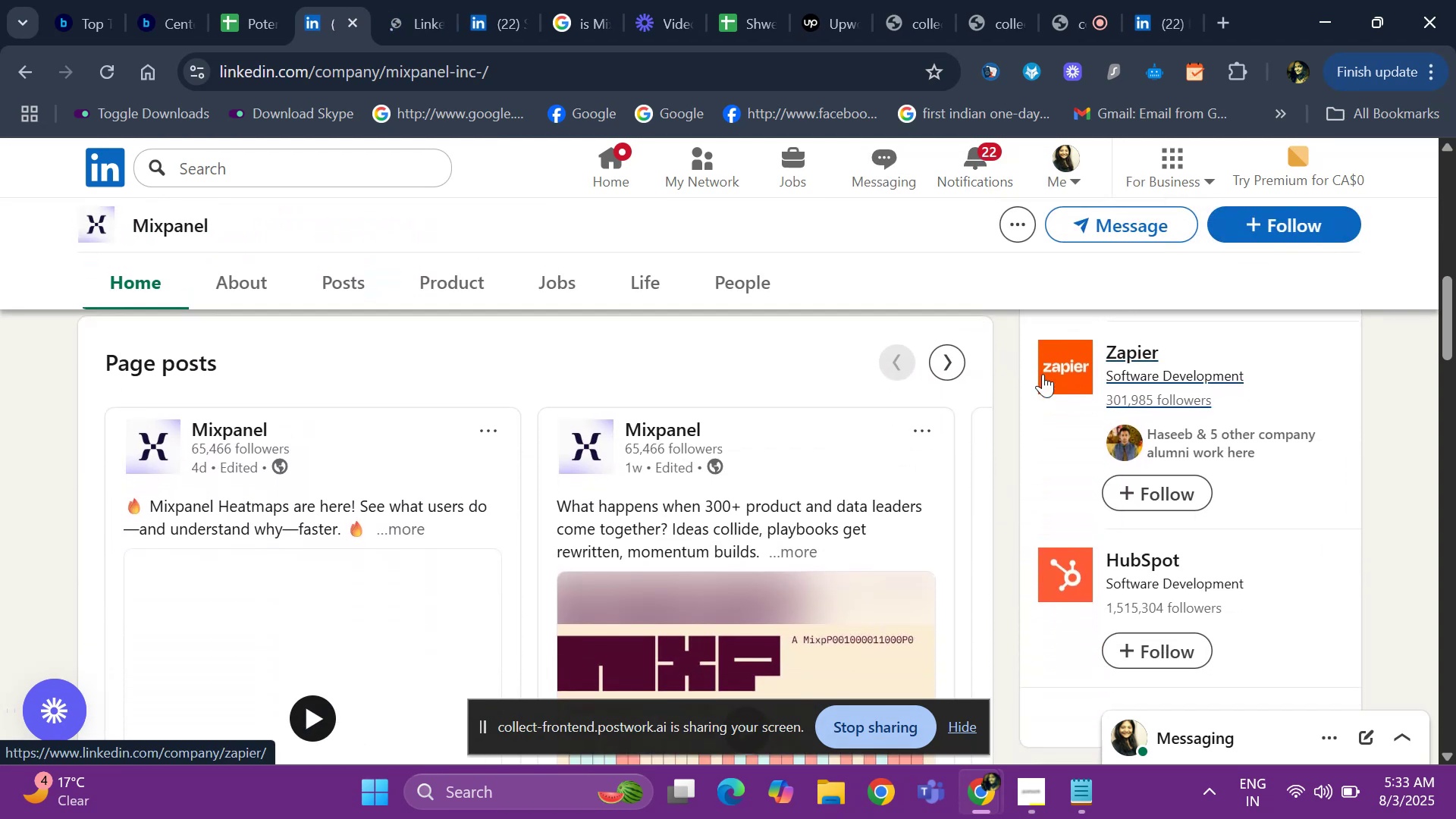 
key(ArrowDown)
 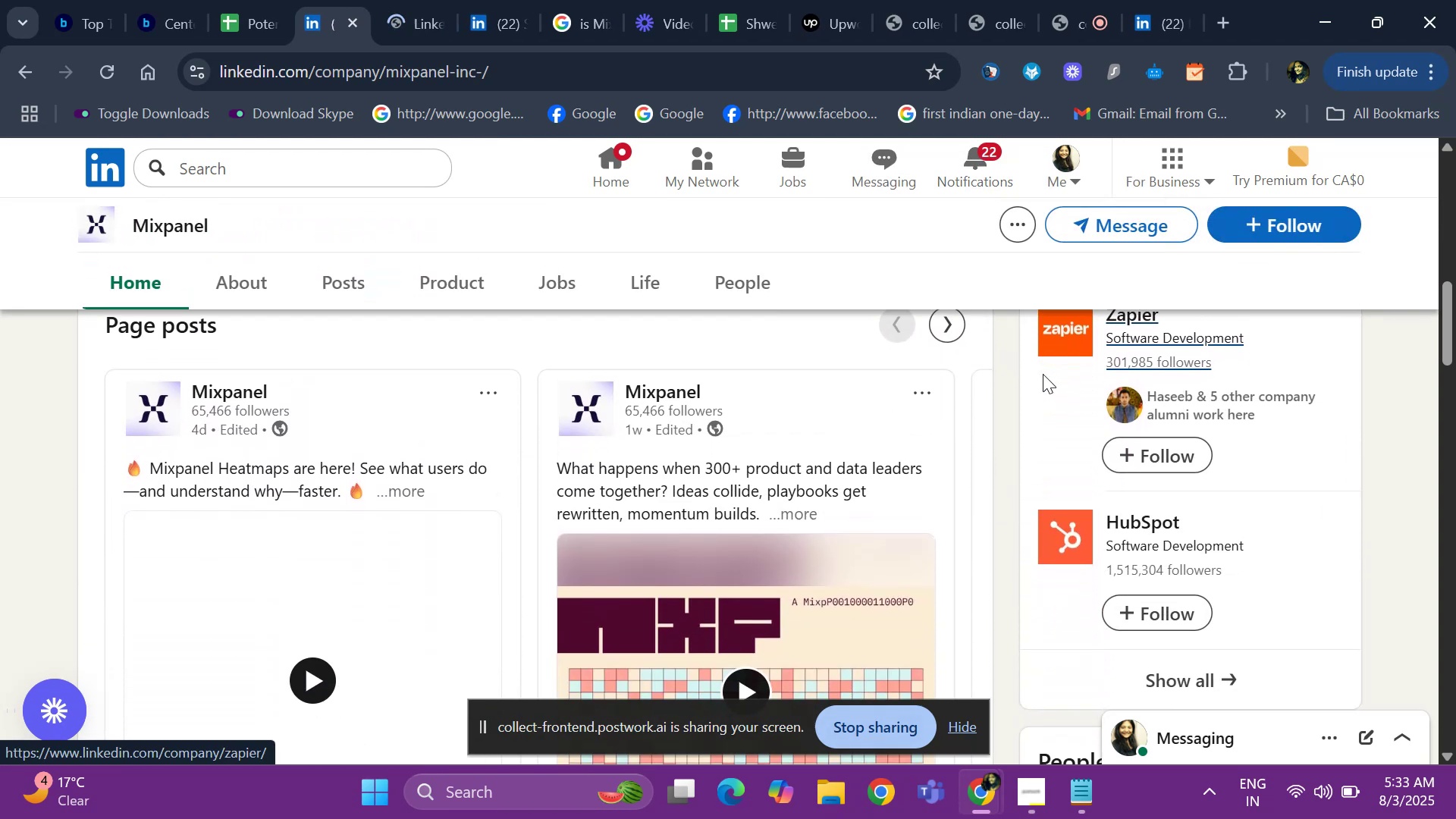 
key(ArrowDown)
 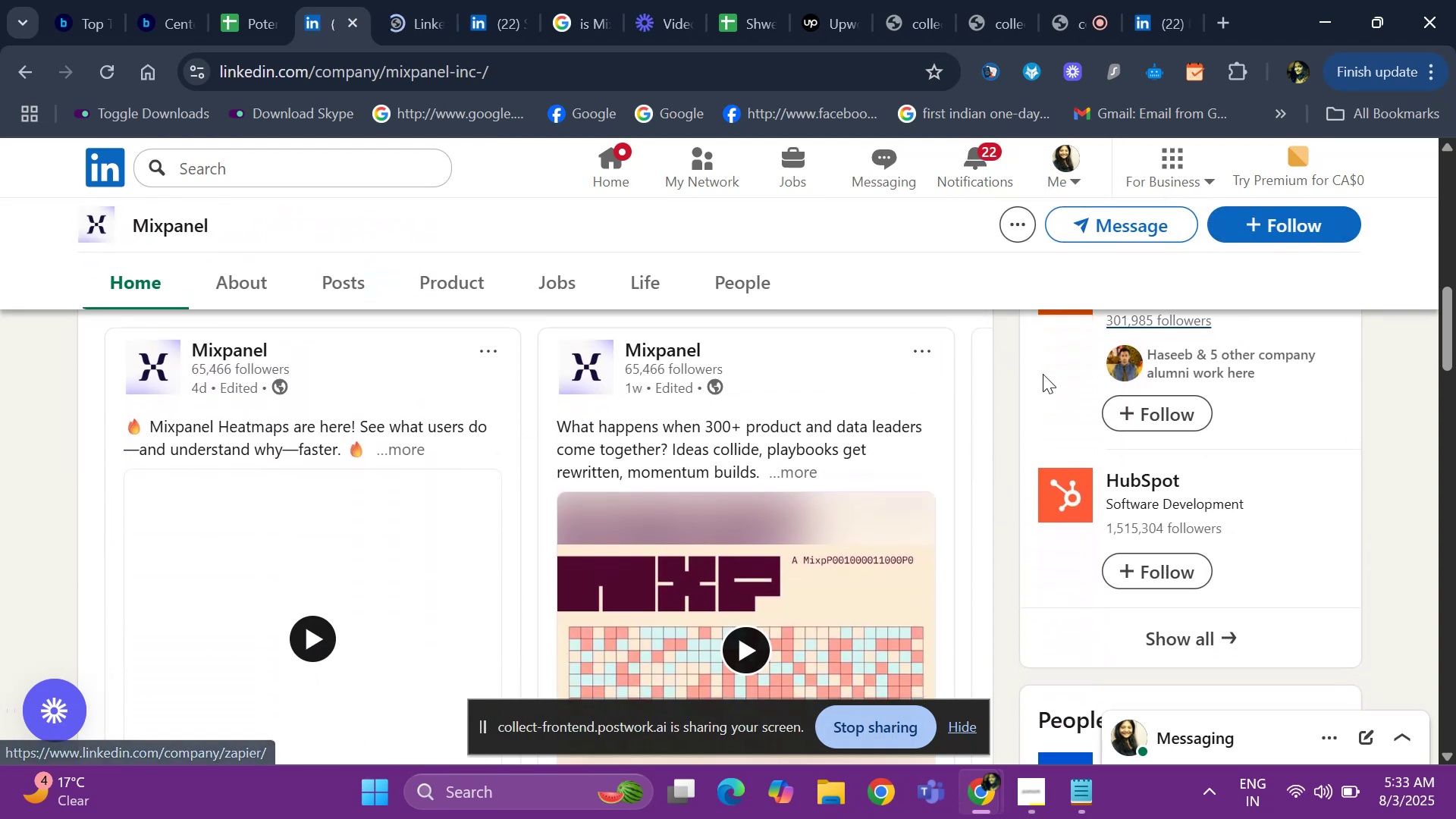 
key(ArrowDown)
 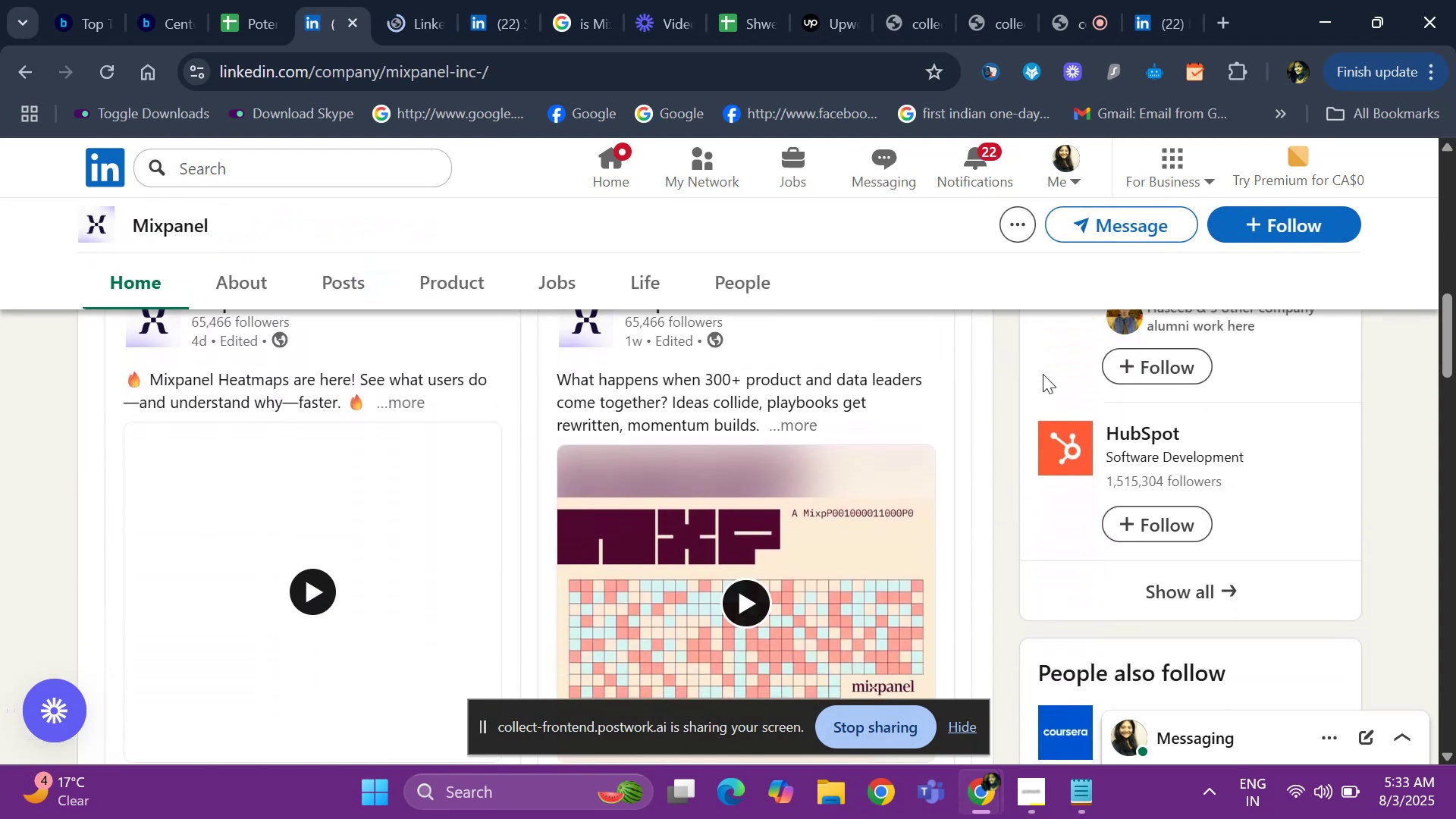 
key(ArrowDown)
 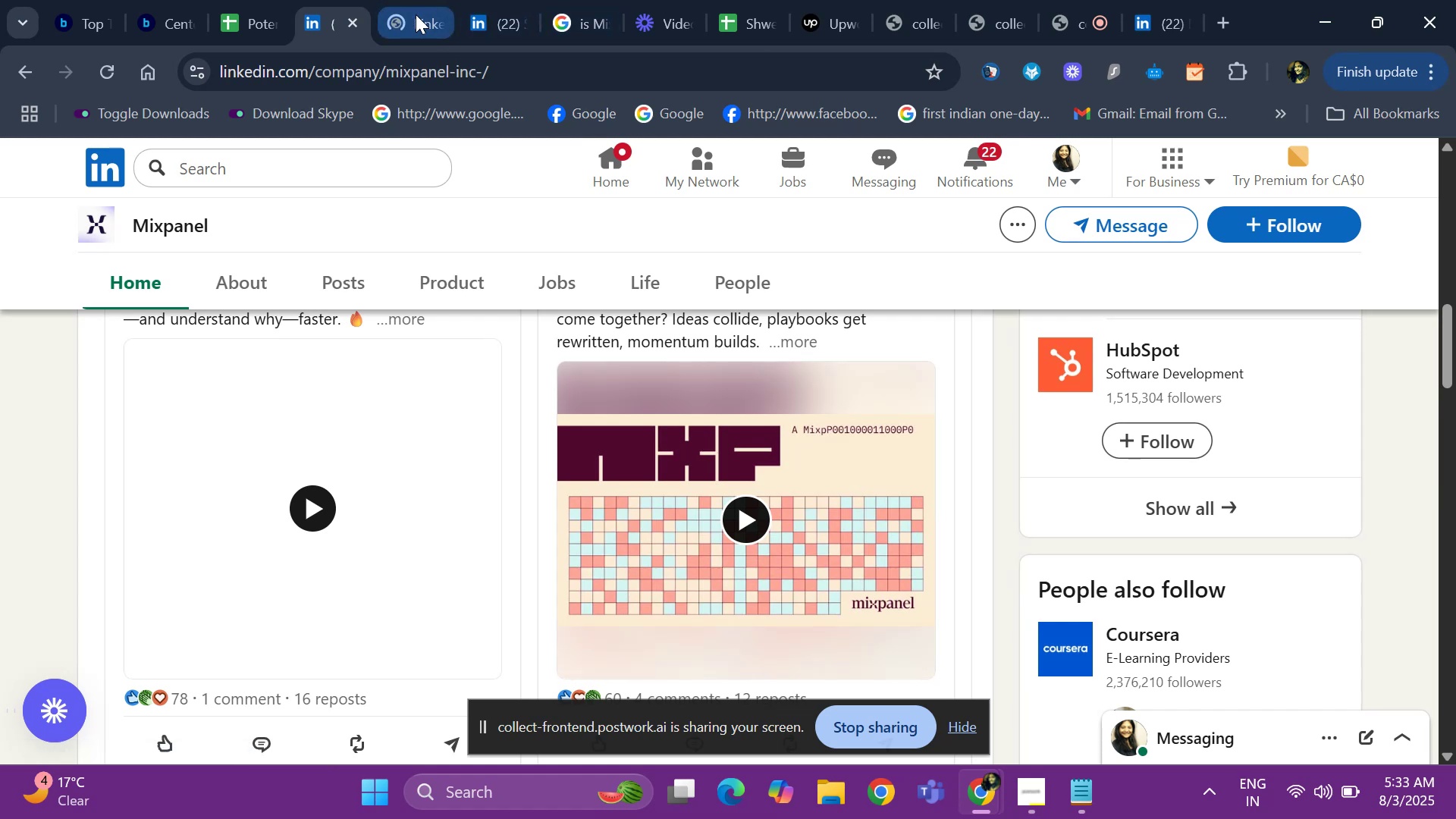 
left_click([426, 19])
 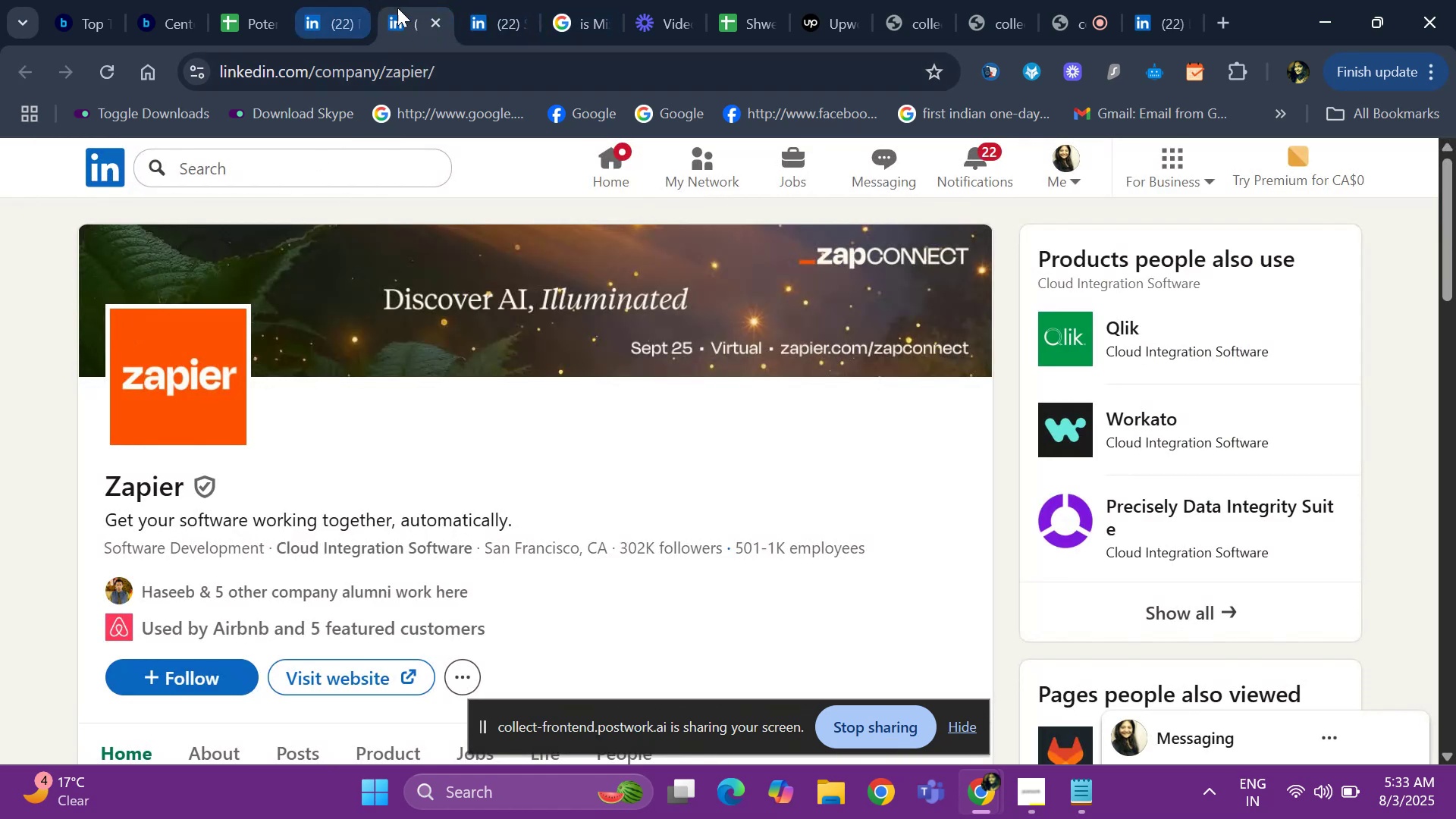 
left_click([432, 19])
 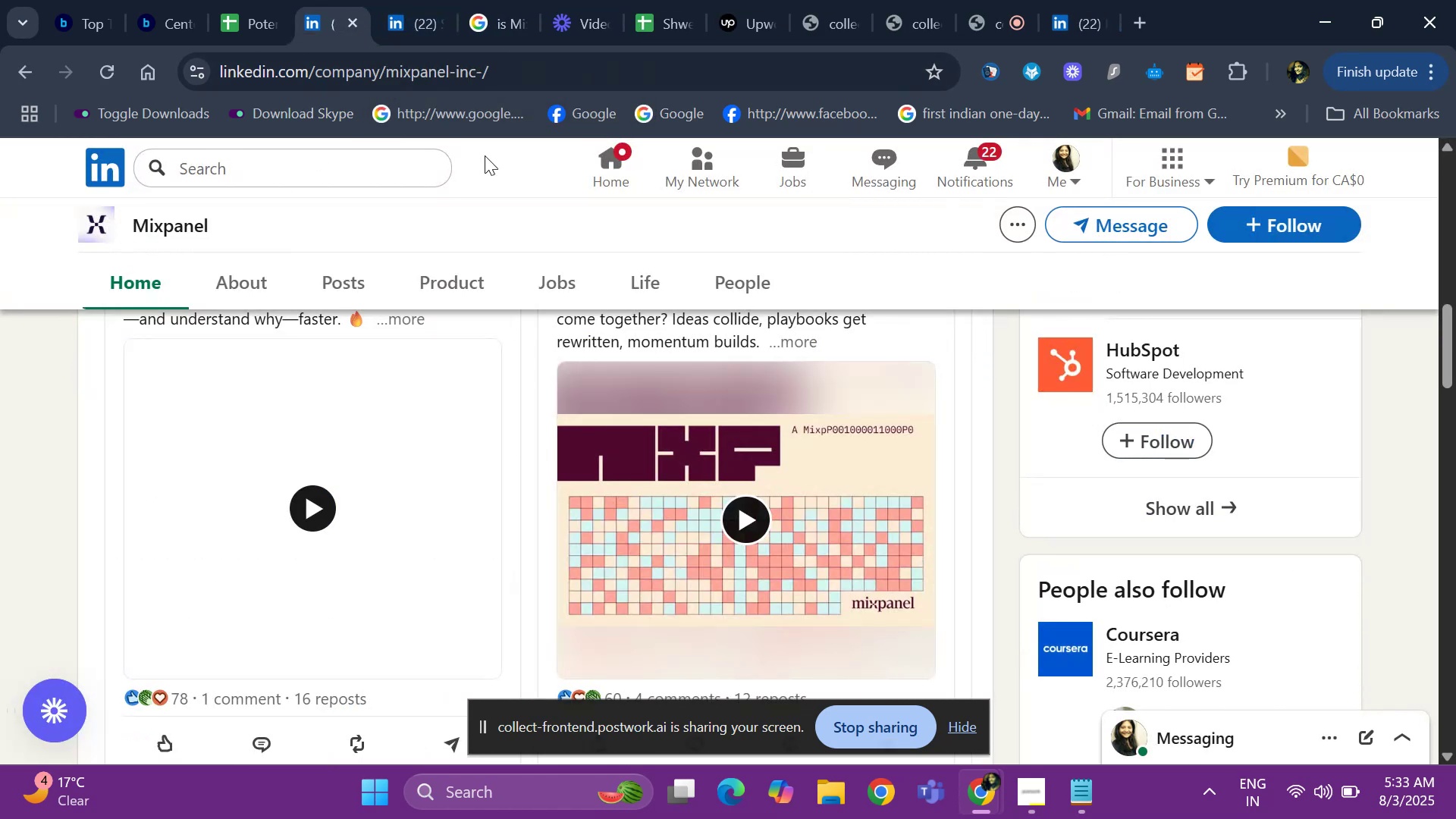 
key(ArrowDown)
 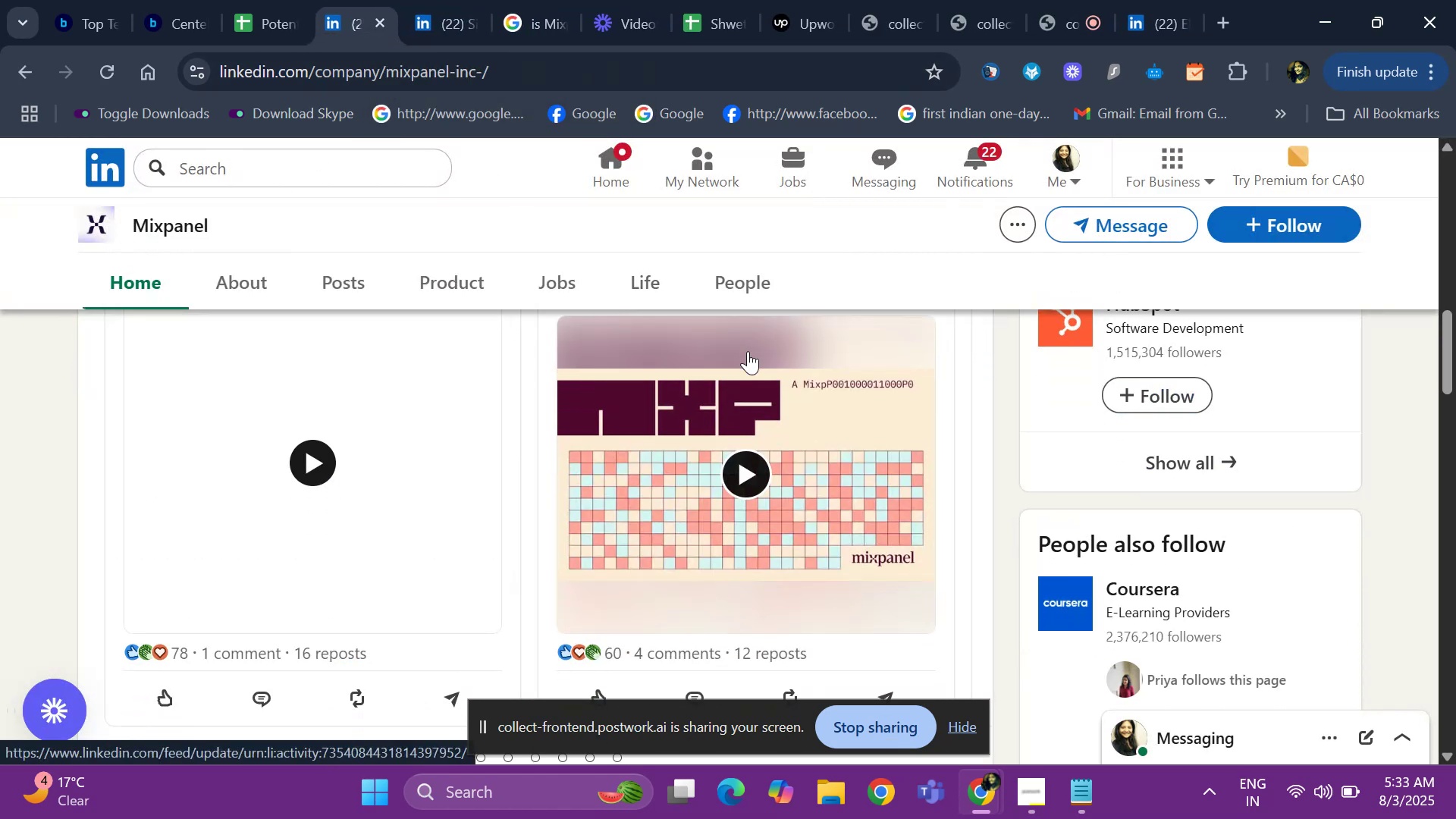 
key(ArrowUp)
 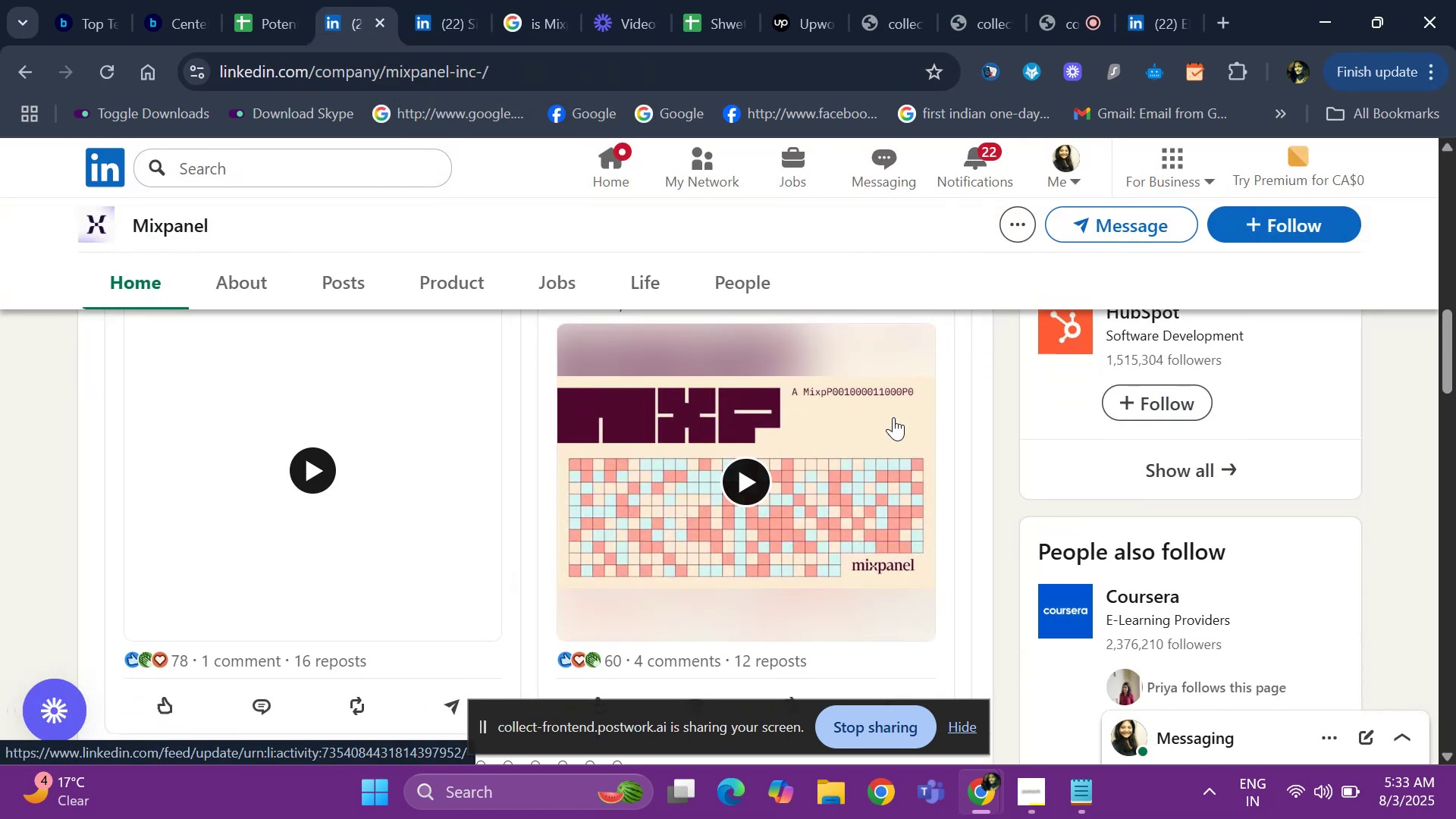 
key(ArrowUp)
 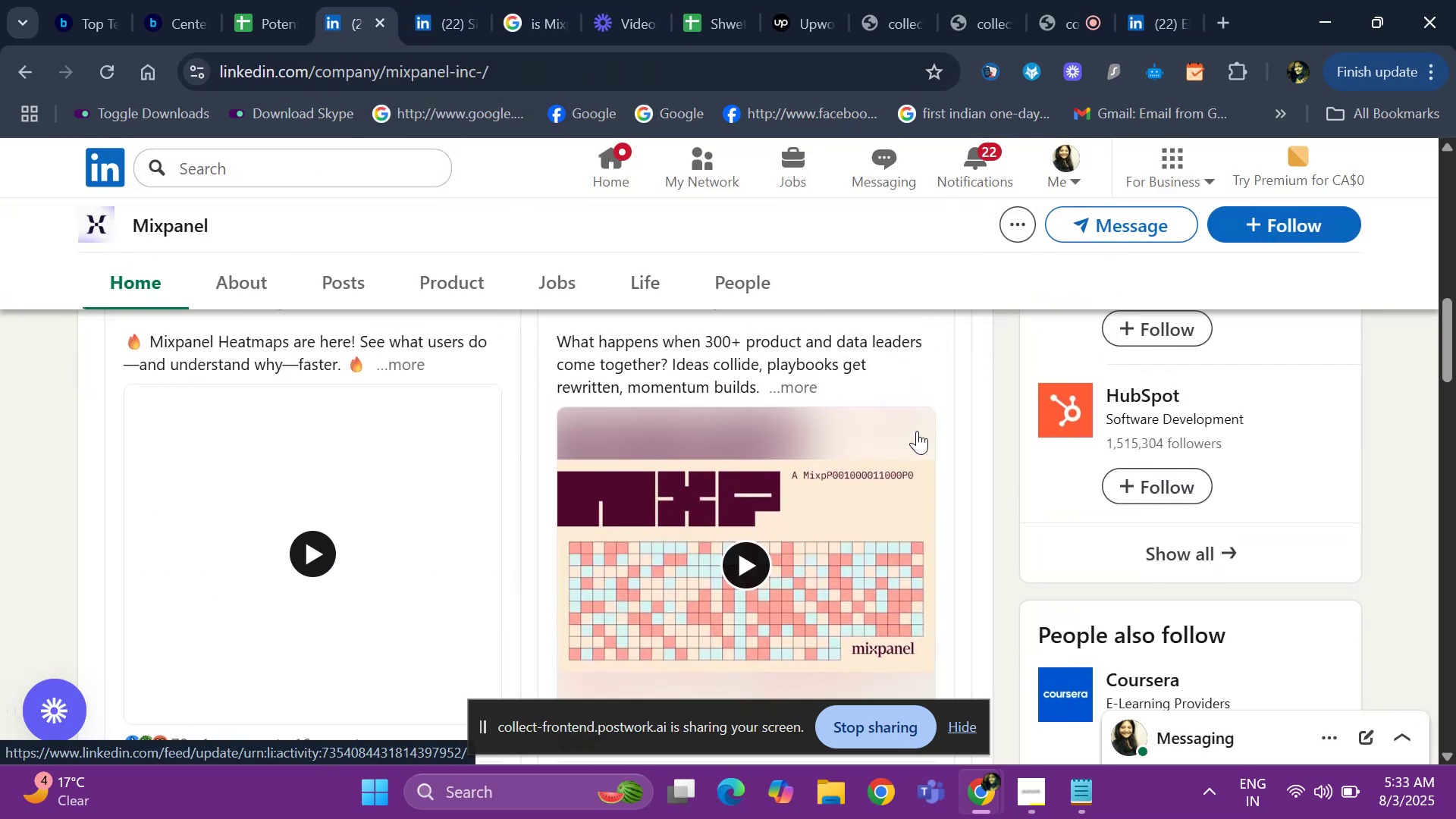 
key(ArrowUp)
 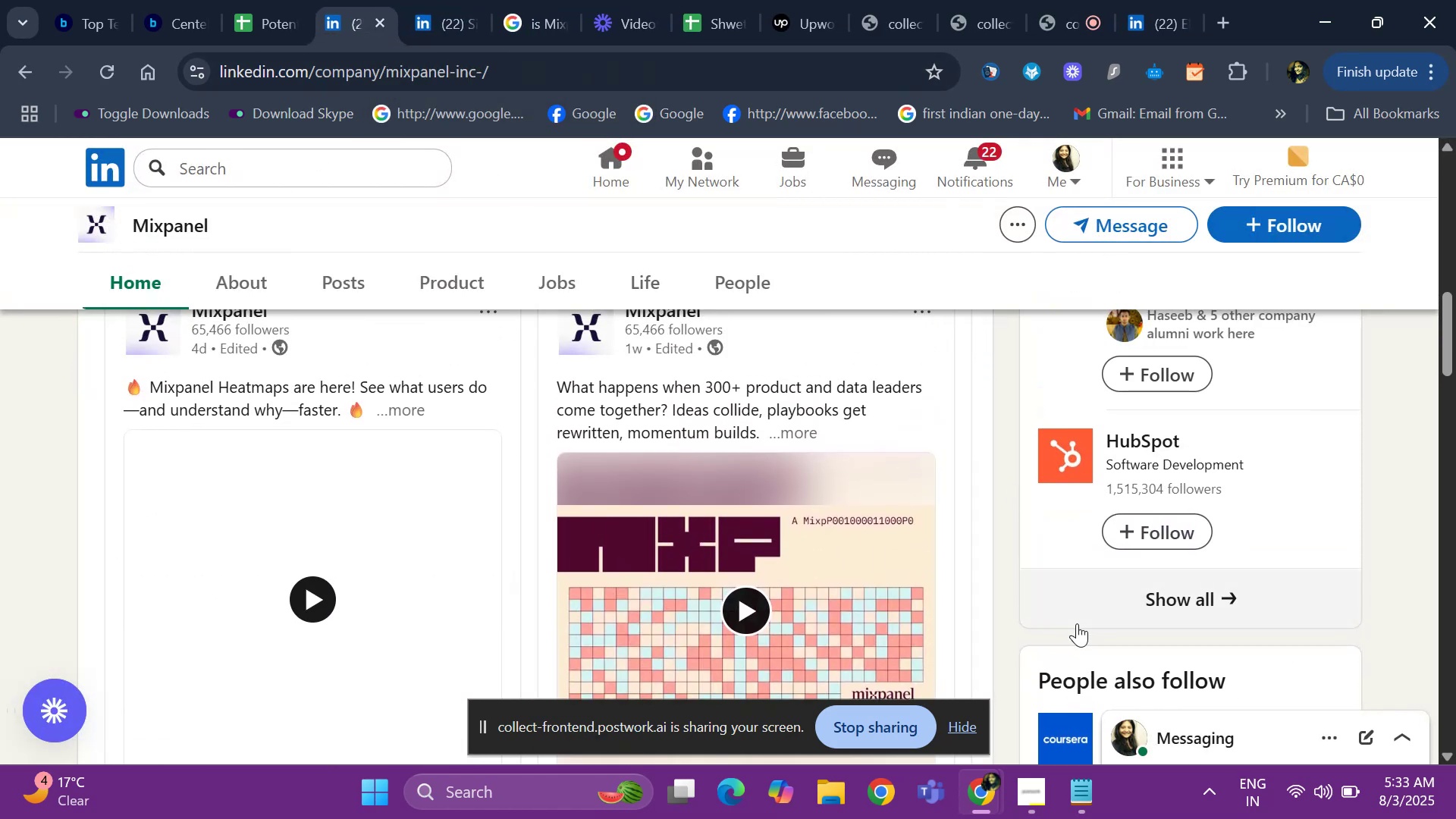 
left_click([1077, 623])
 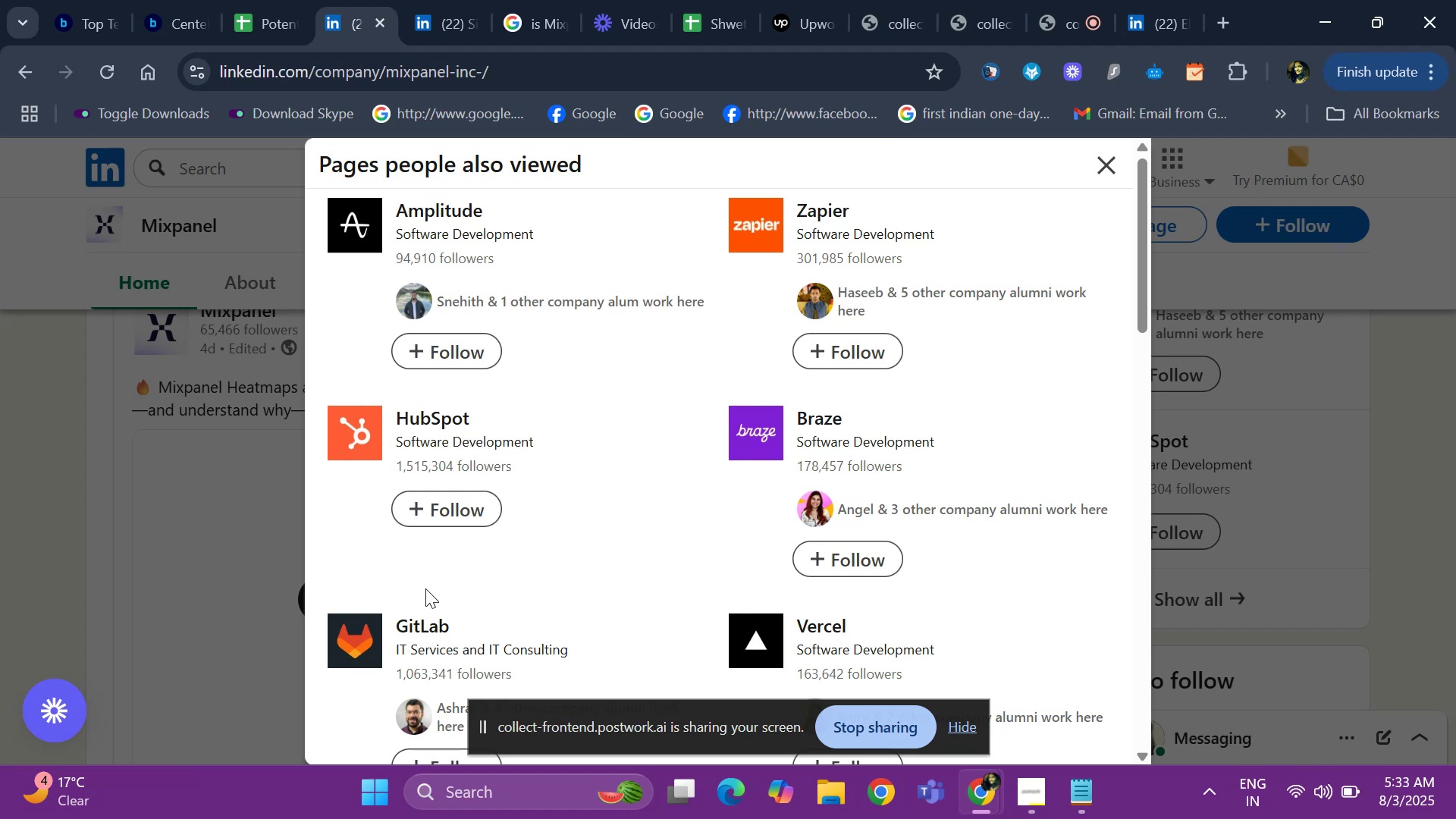 
key(ArrowDown)
 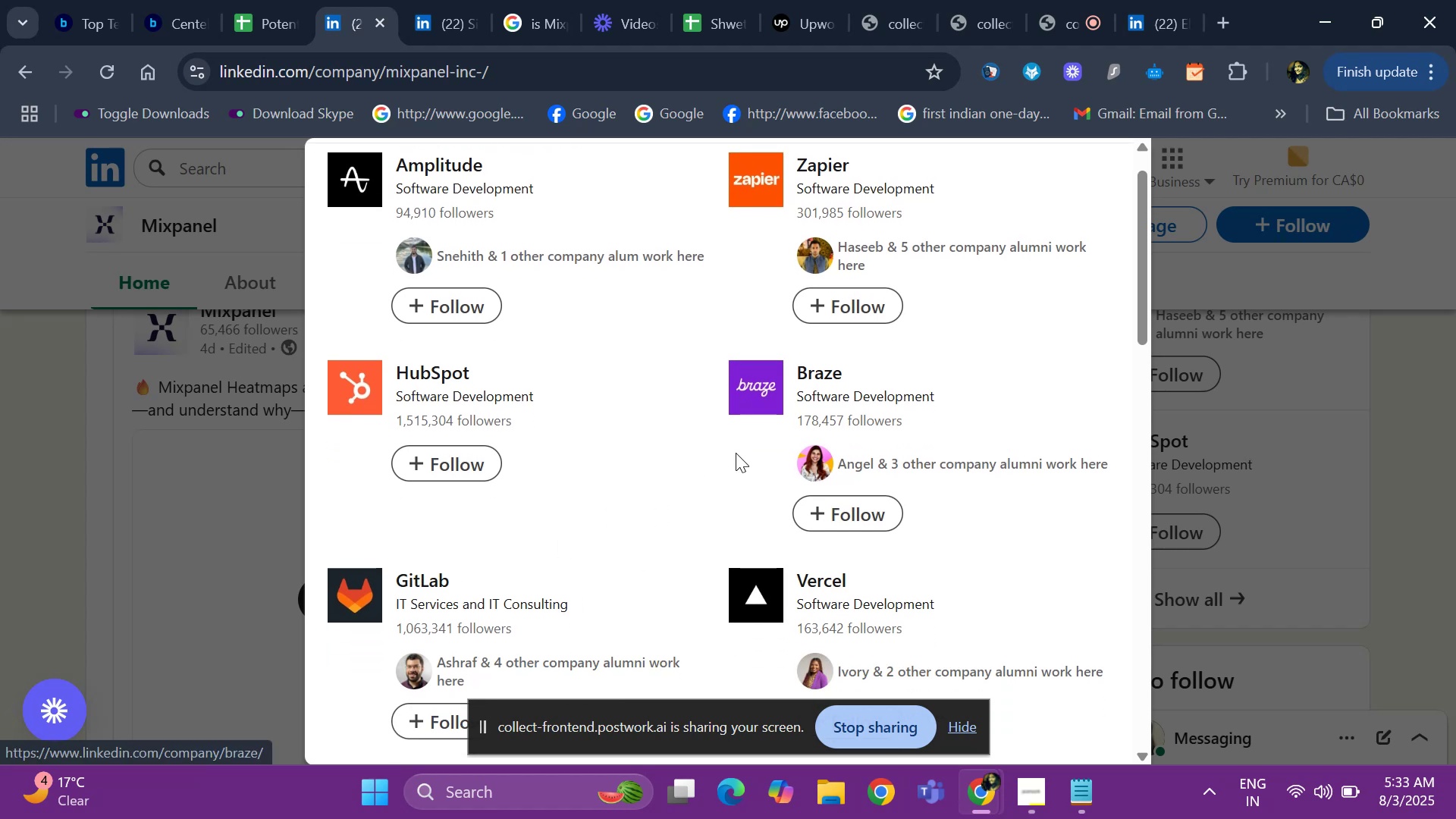 
key(ArrowDown)
 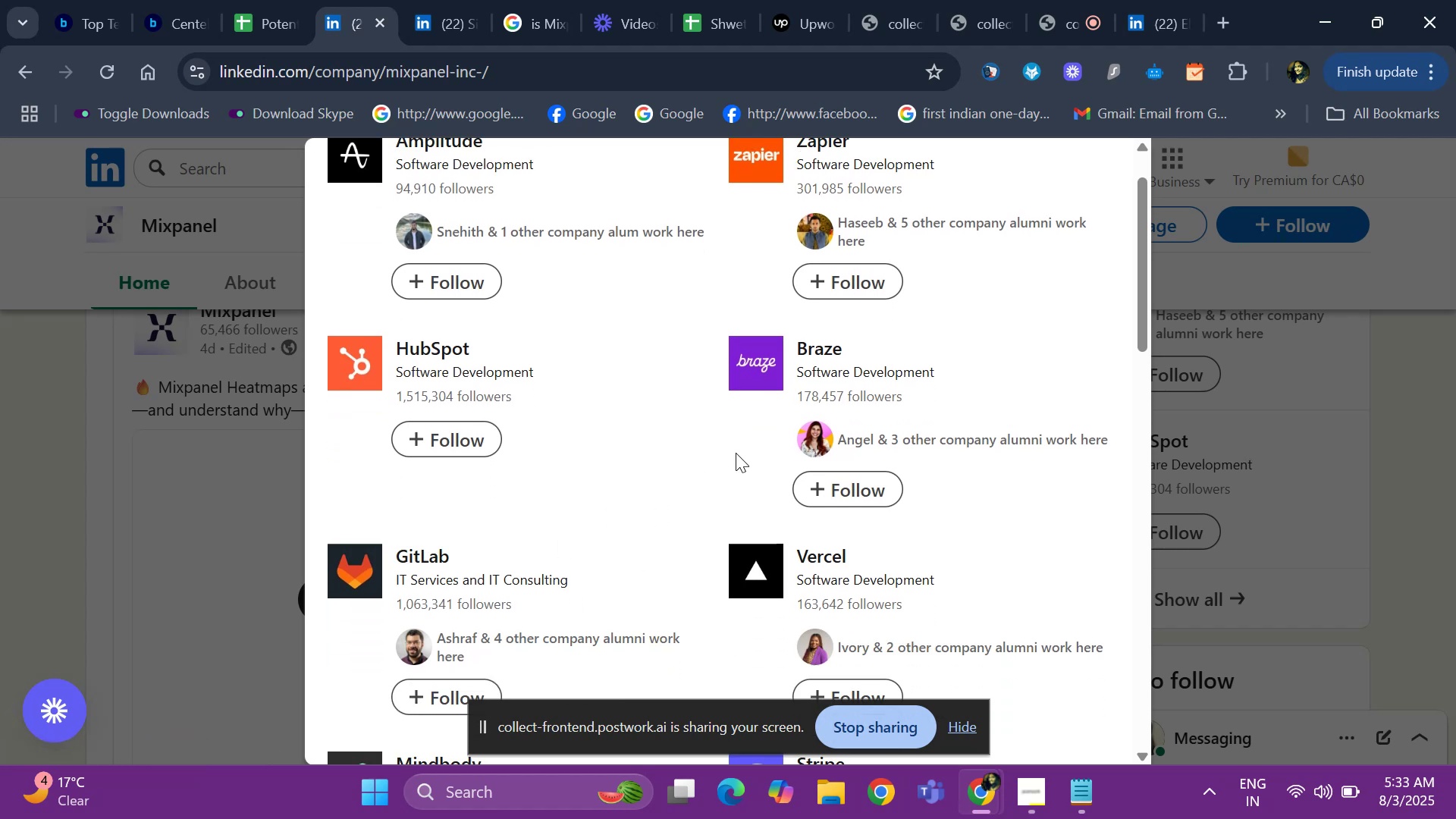 
key(ArrowDown)
 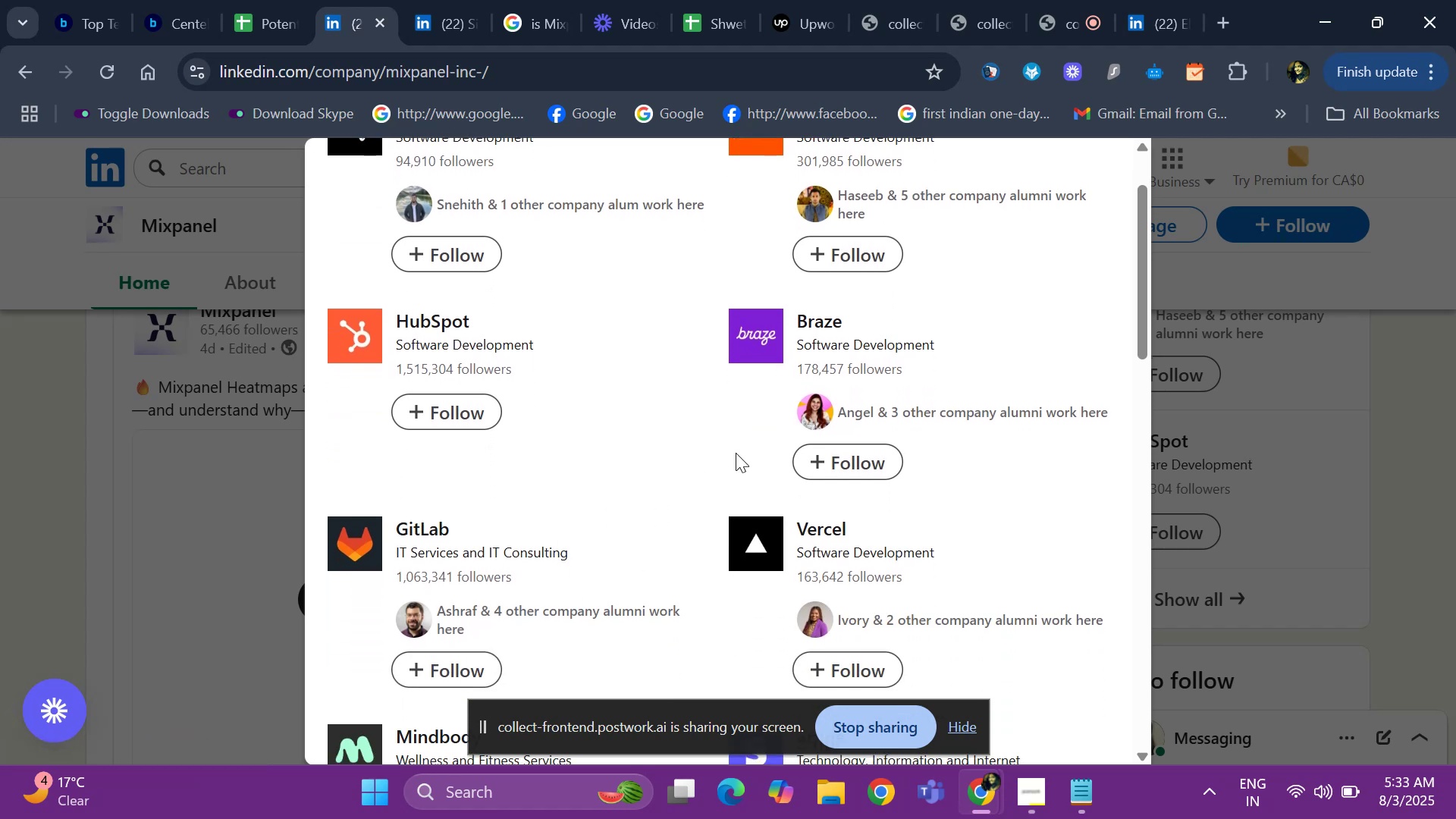 
key(ArrowDown)
 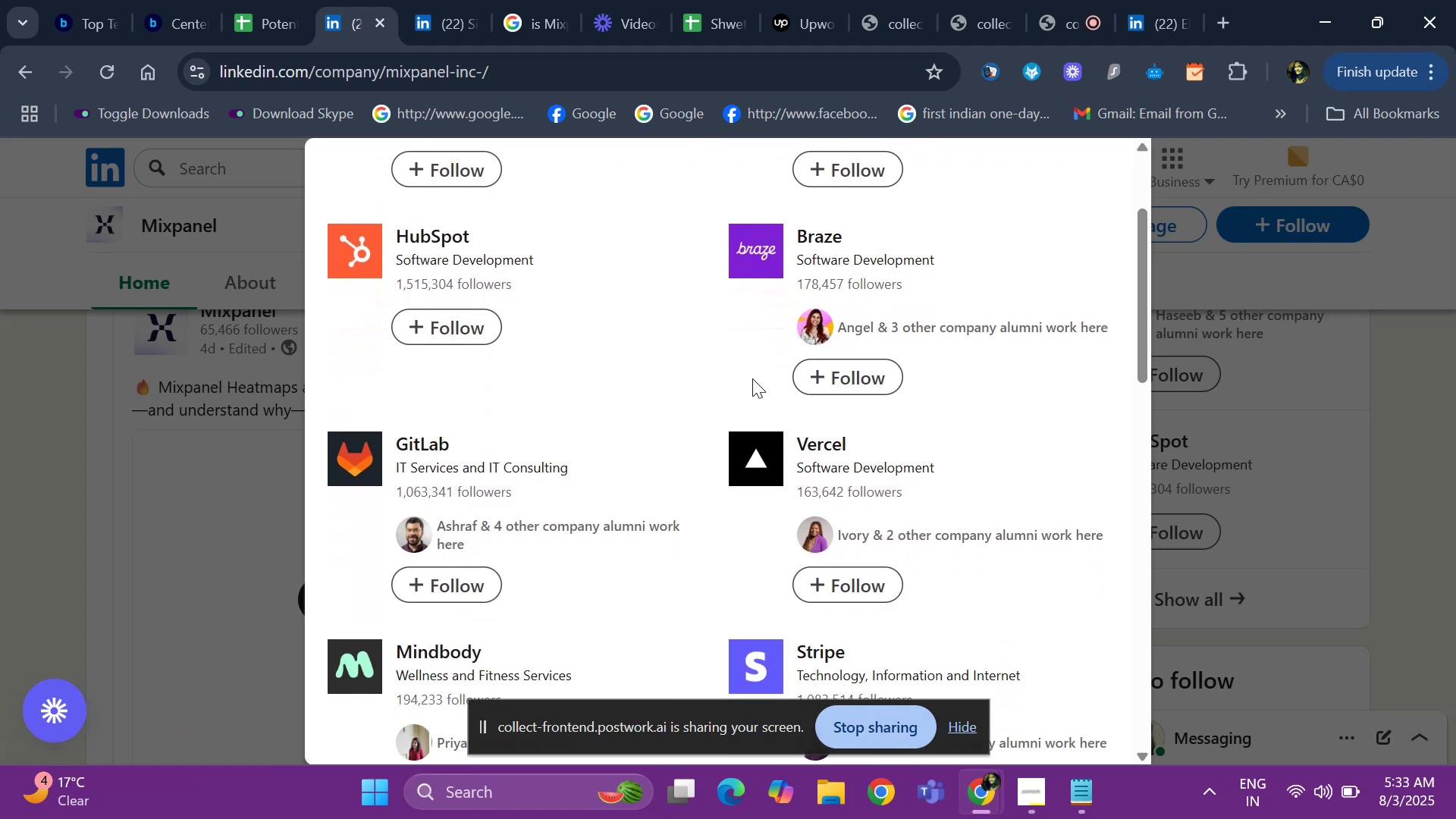 
key(ArrowUp)
 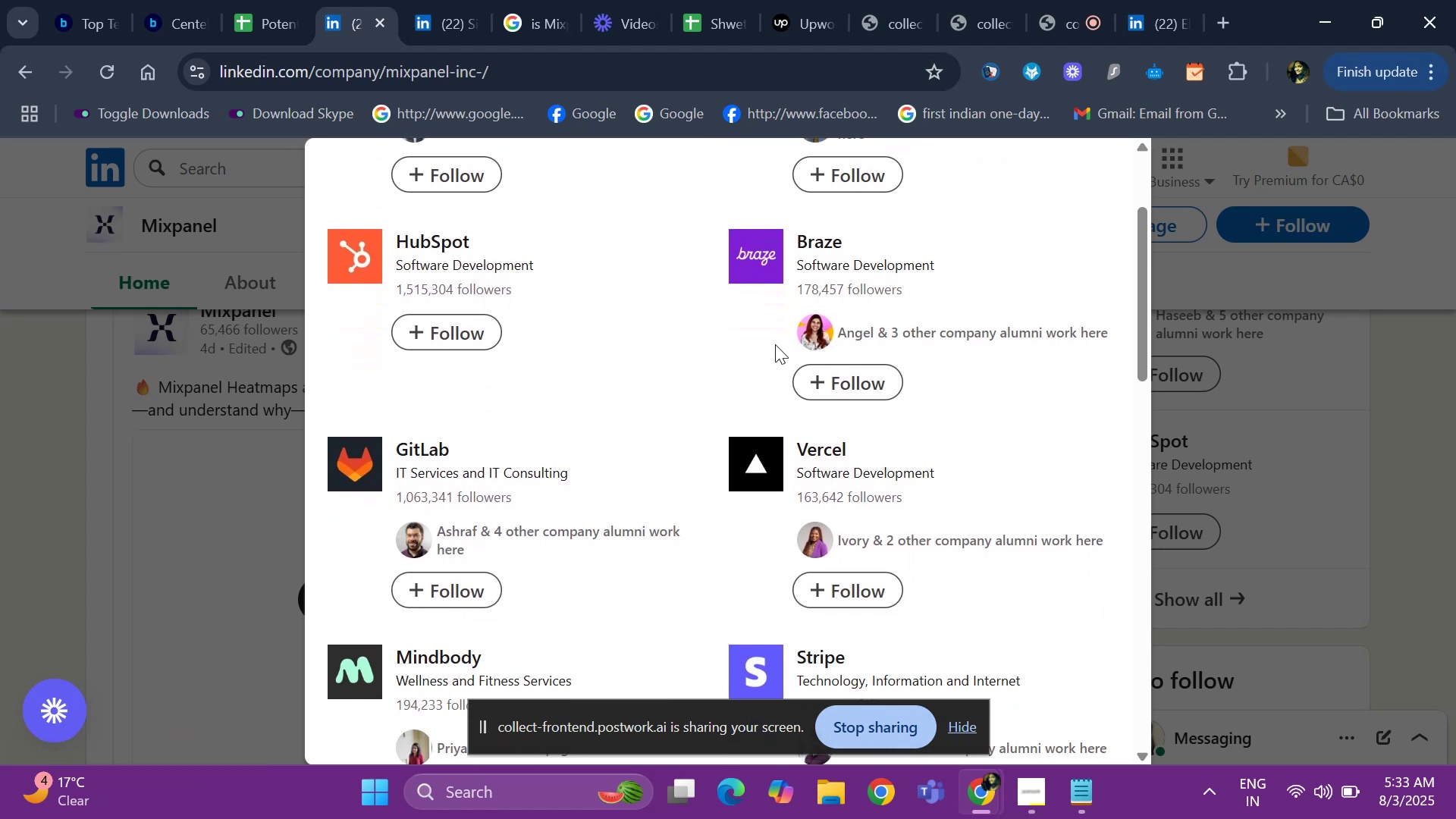 
key(ArrowUp)
 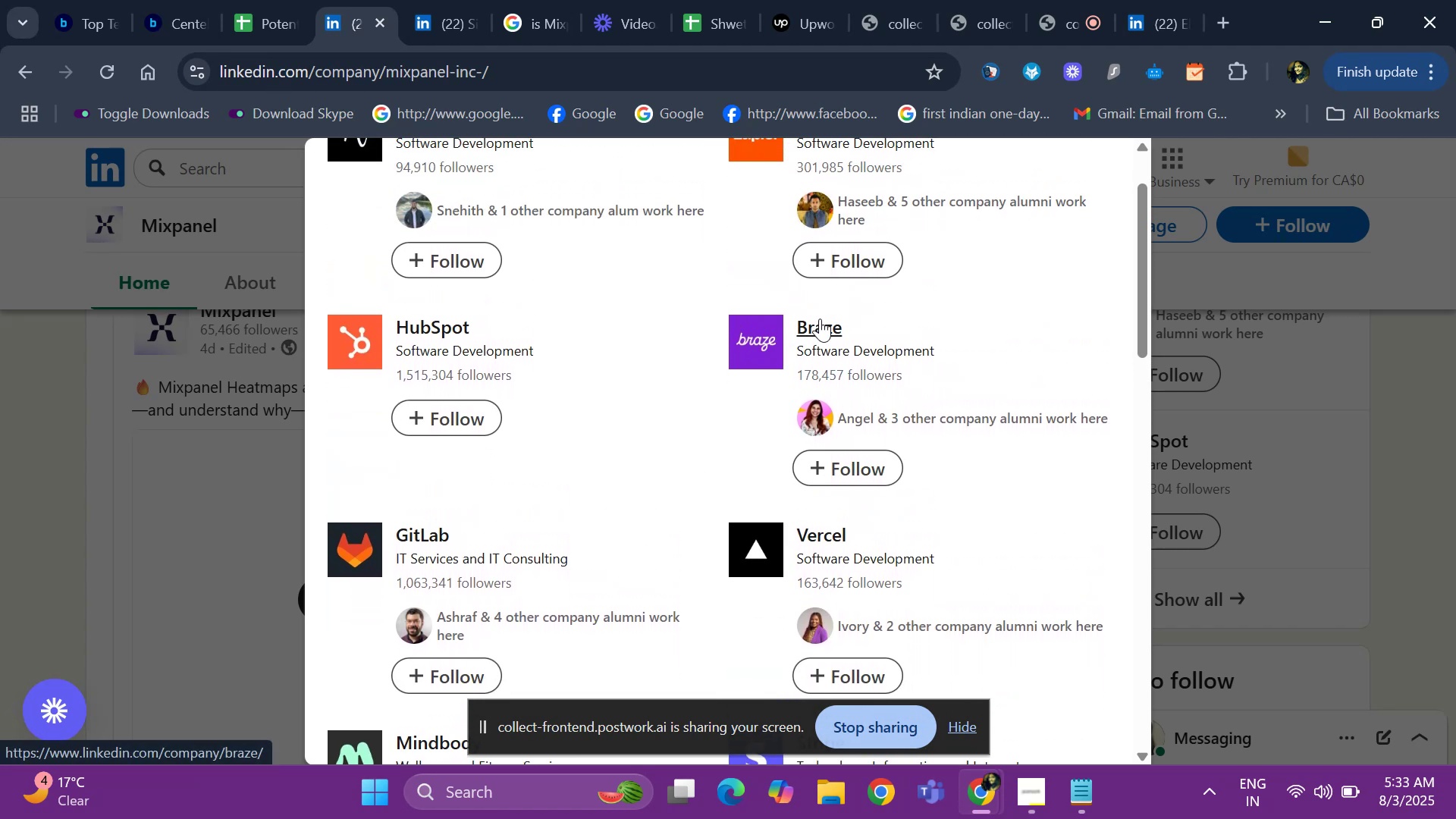 
right_click([820, 318])
 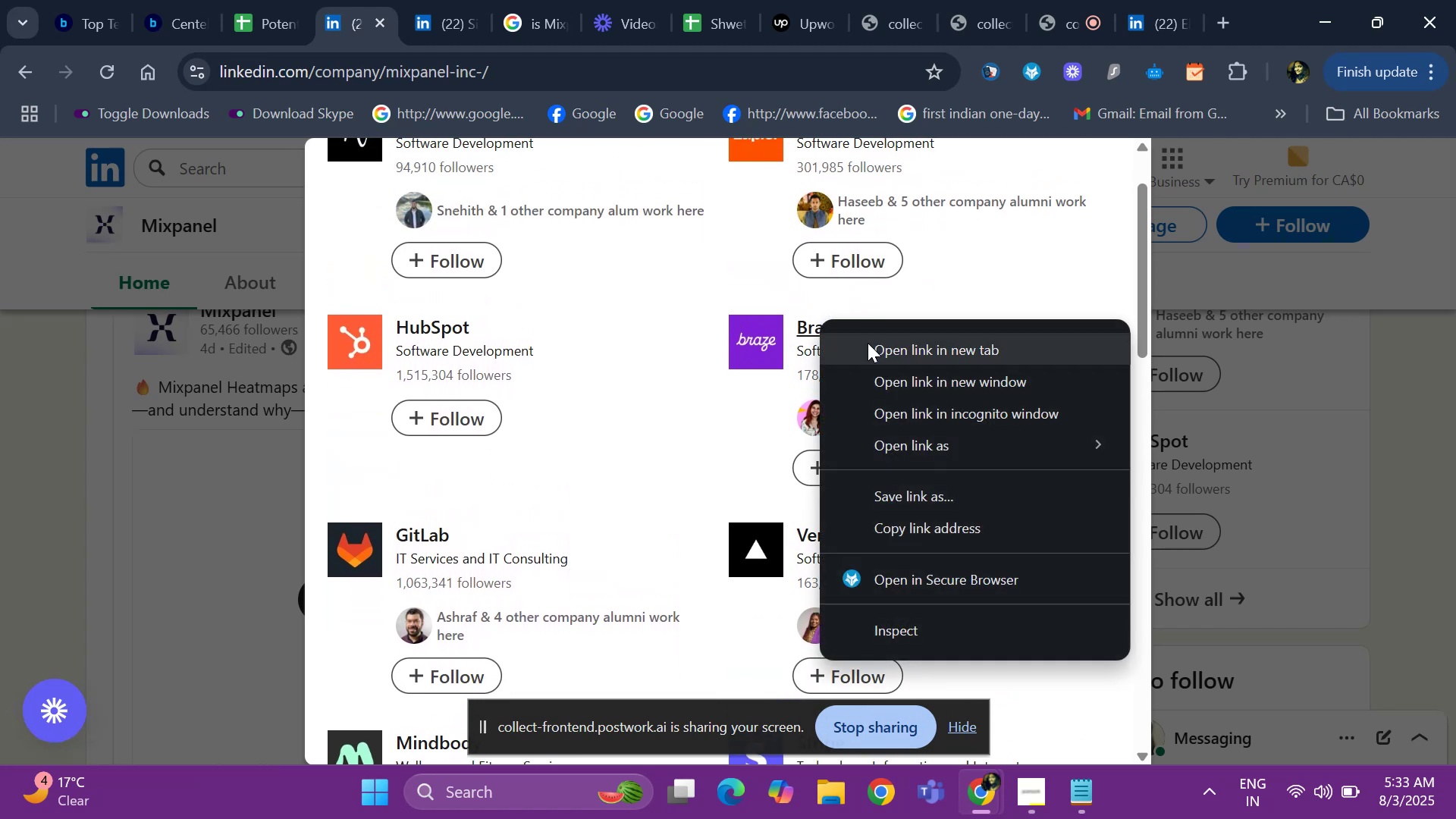 
left_click([868, 343])
 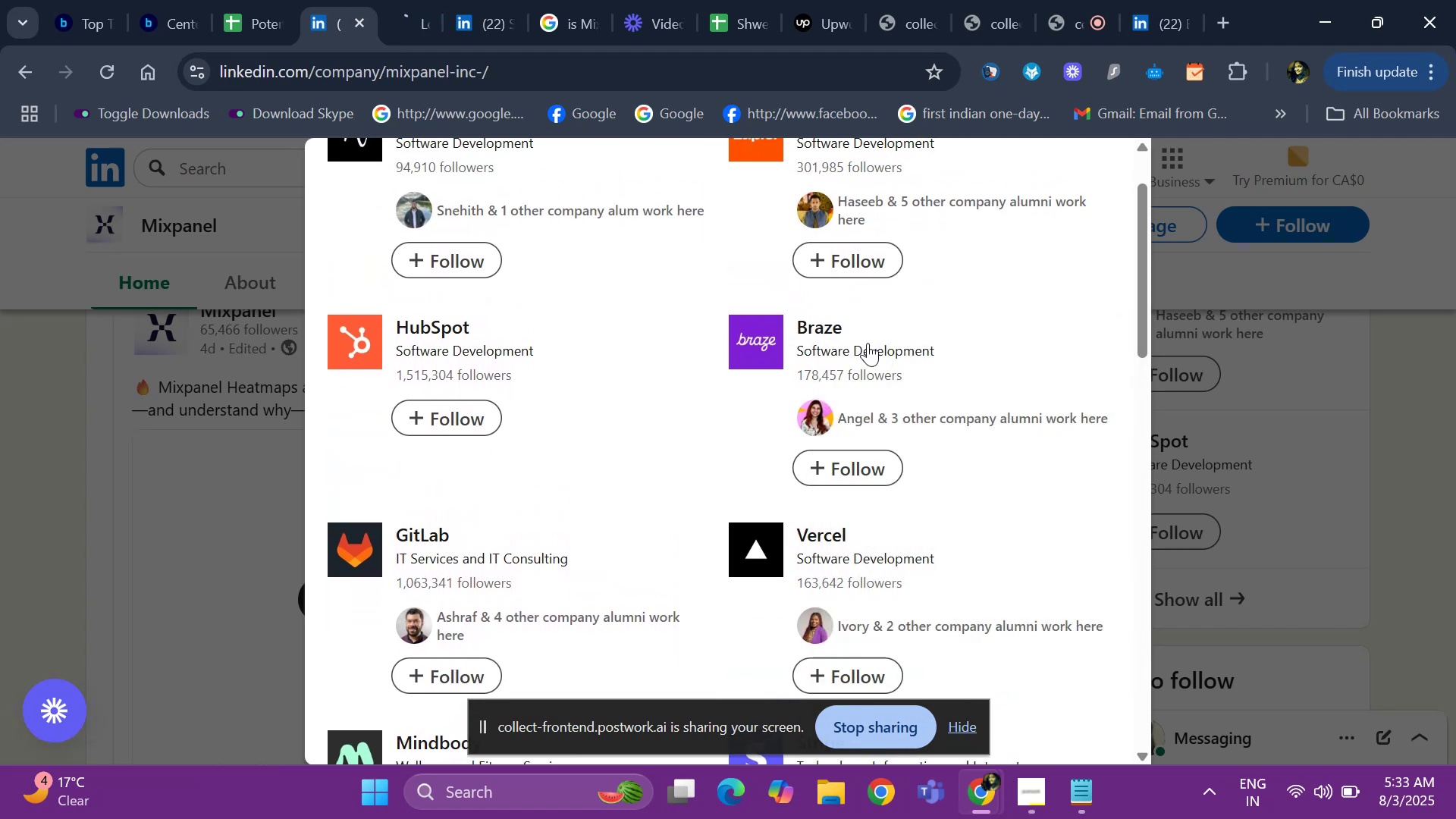 
key(ArrowDown)
 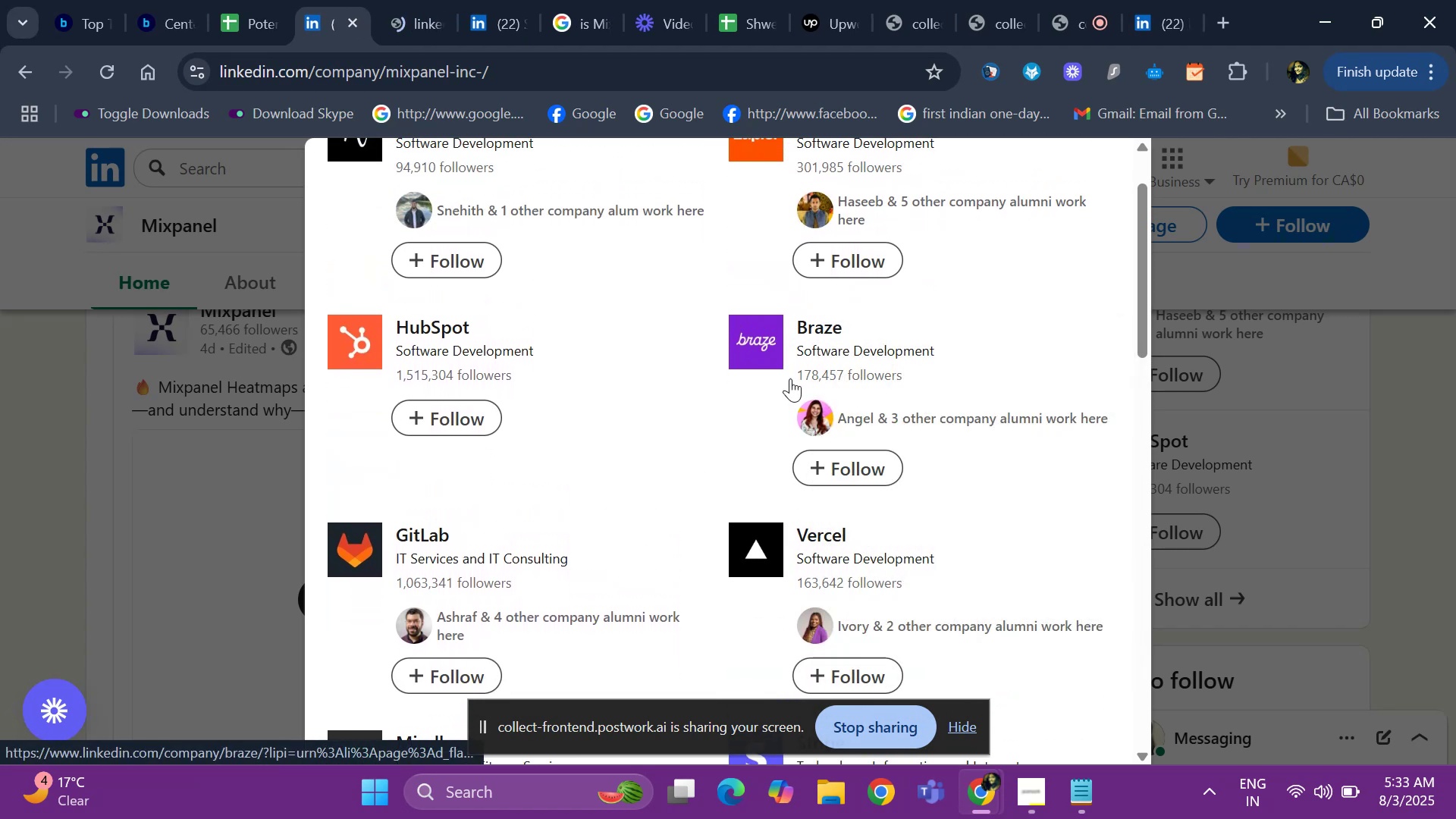 
key(ArrowDown)
 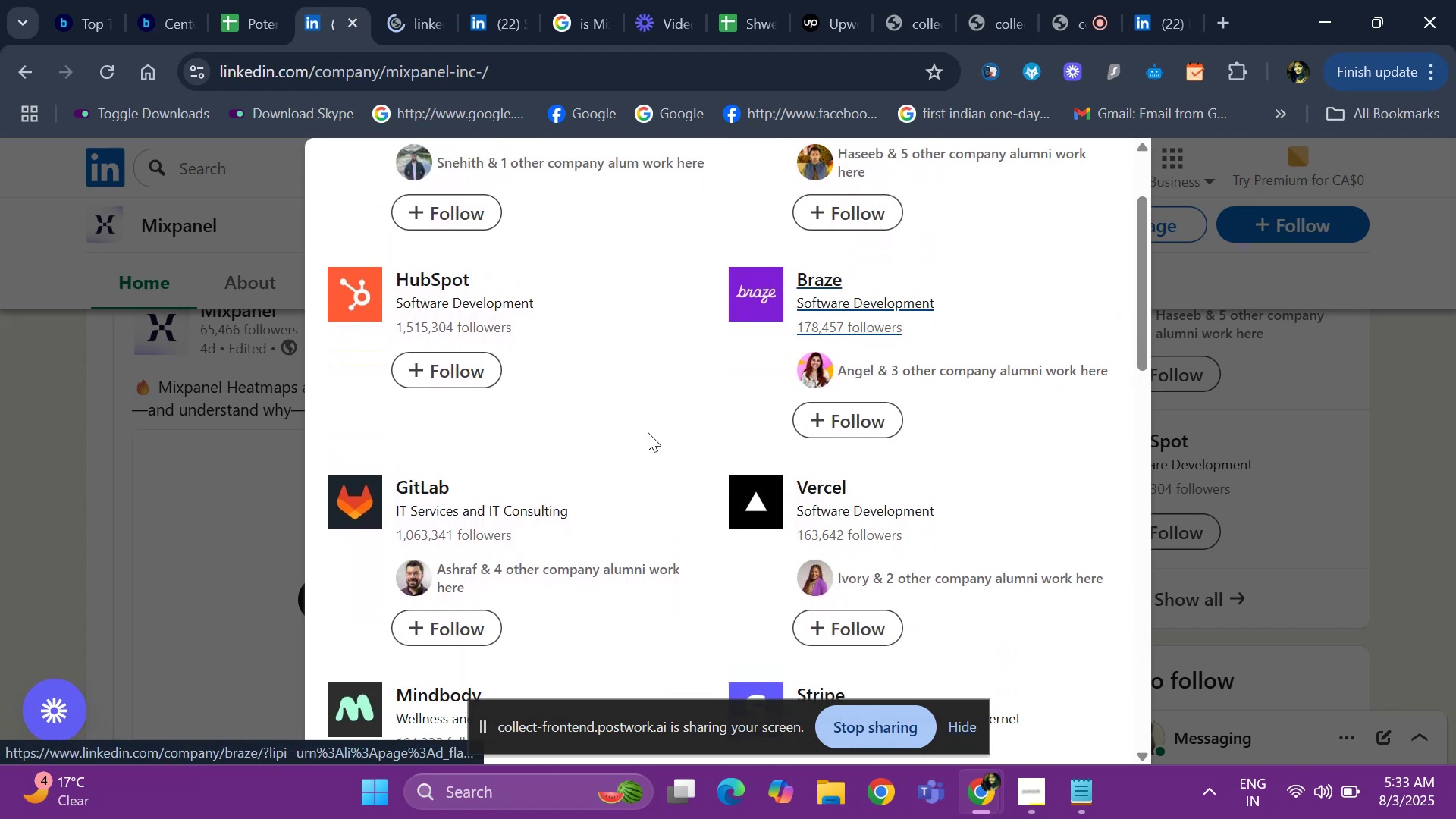 
key(ArrowDown)
 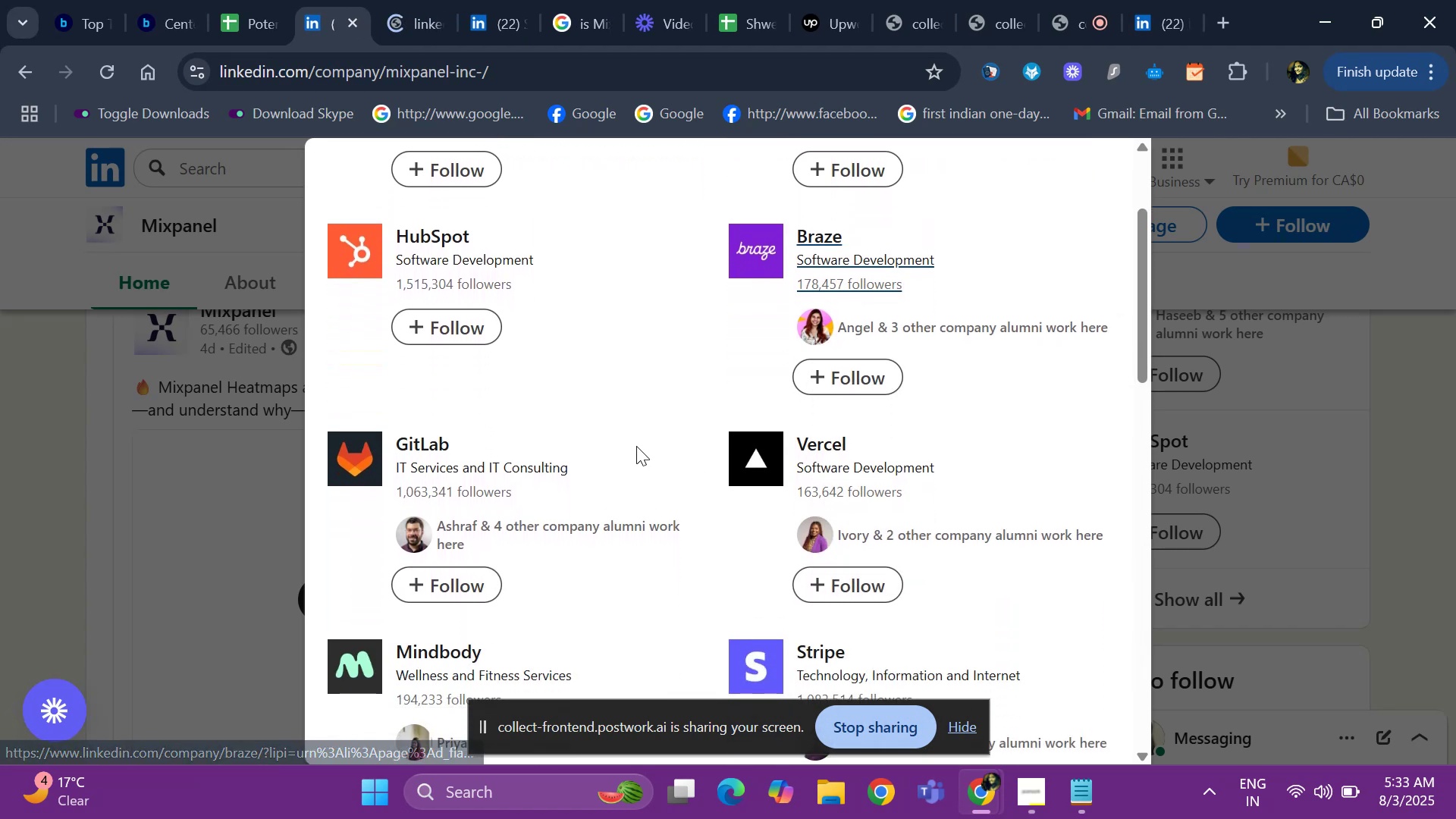 
key(ArrowDown)
 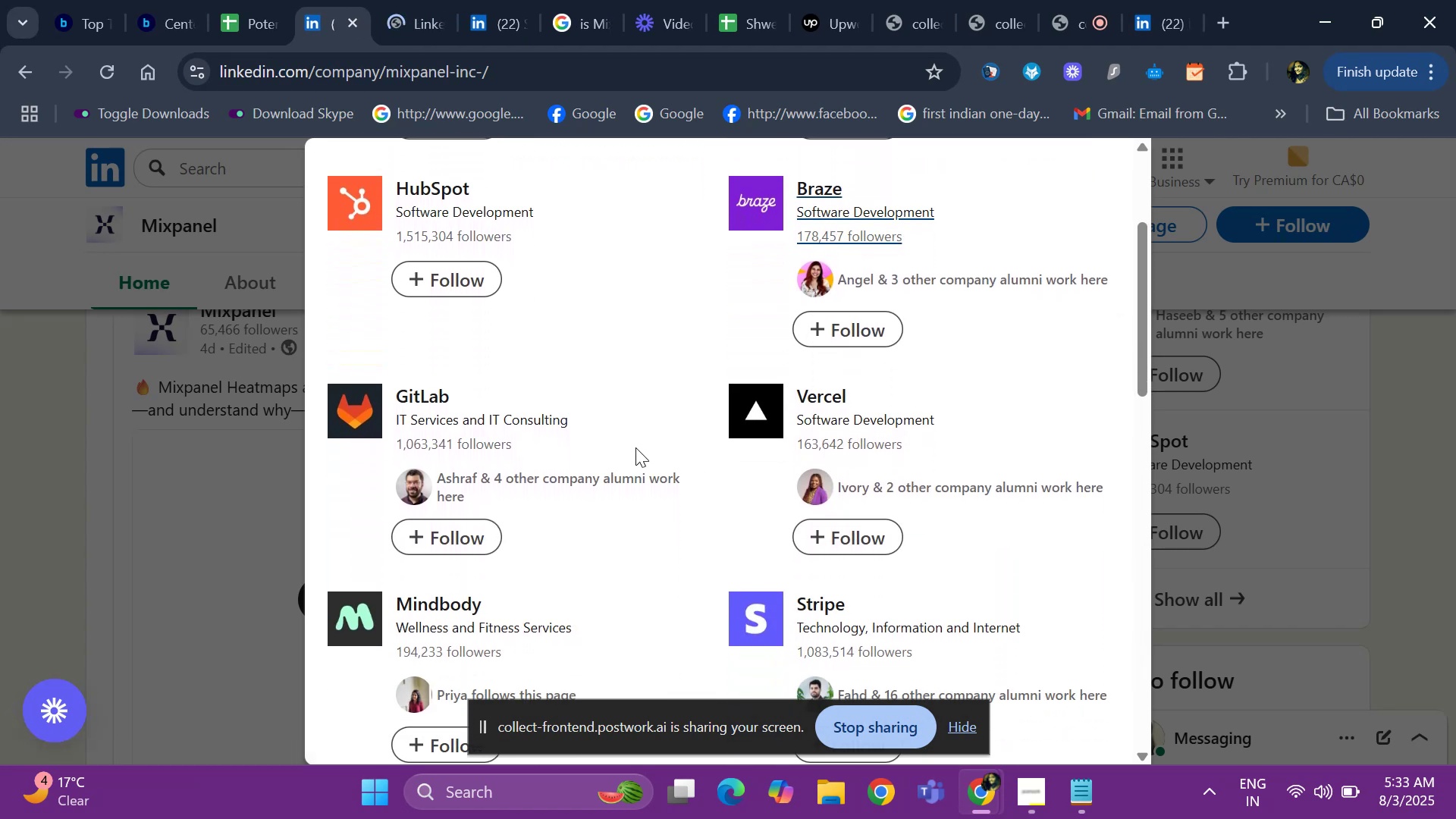 
key(ArrowDown)
 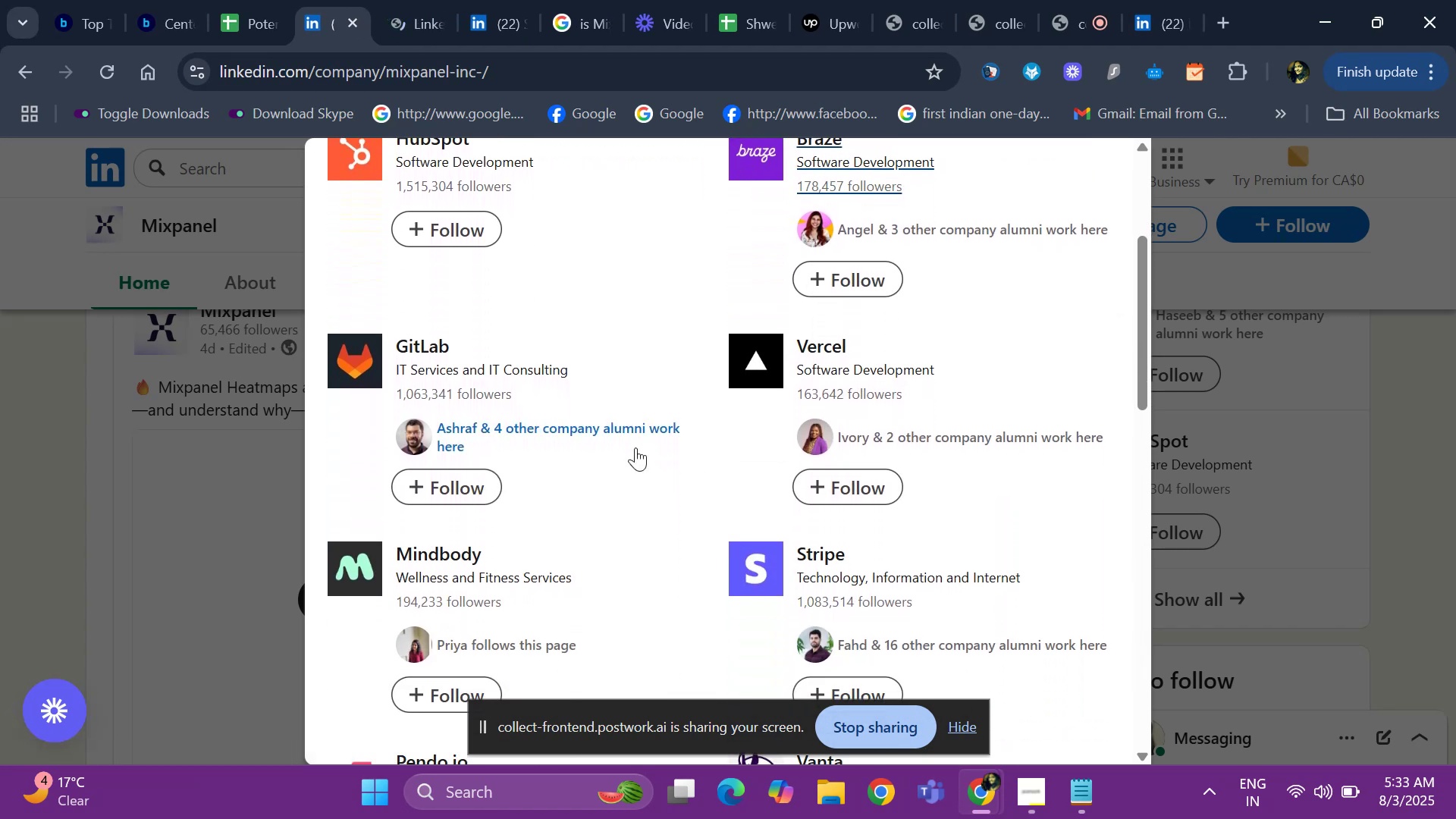 
key(ArrowDown)
 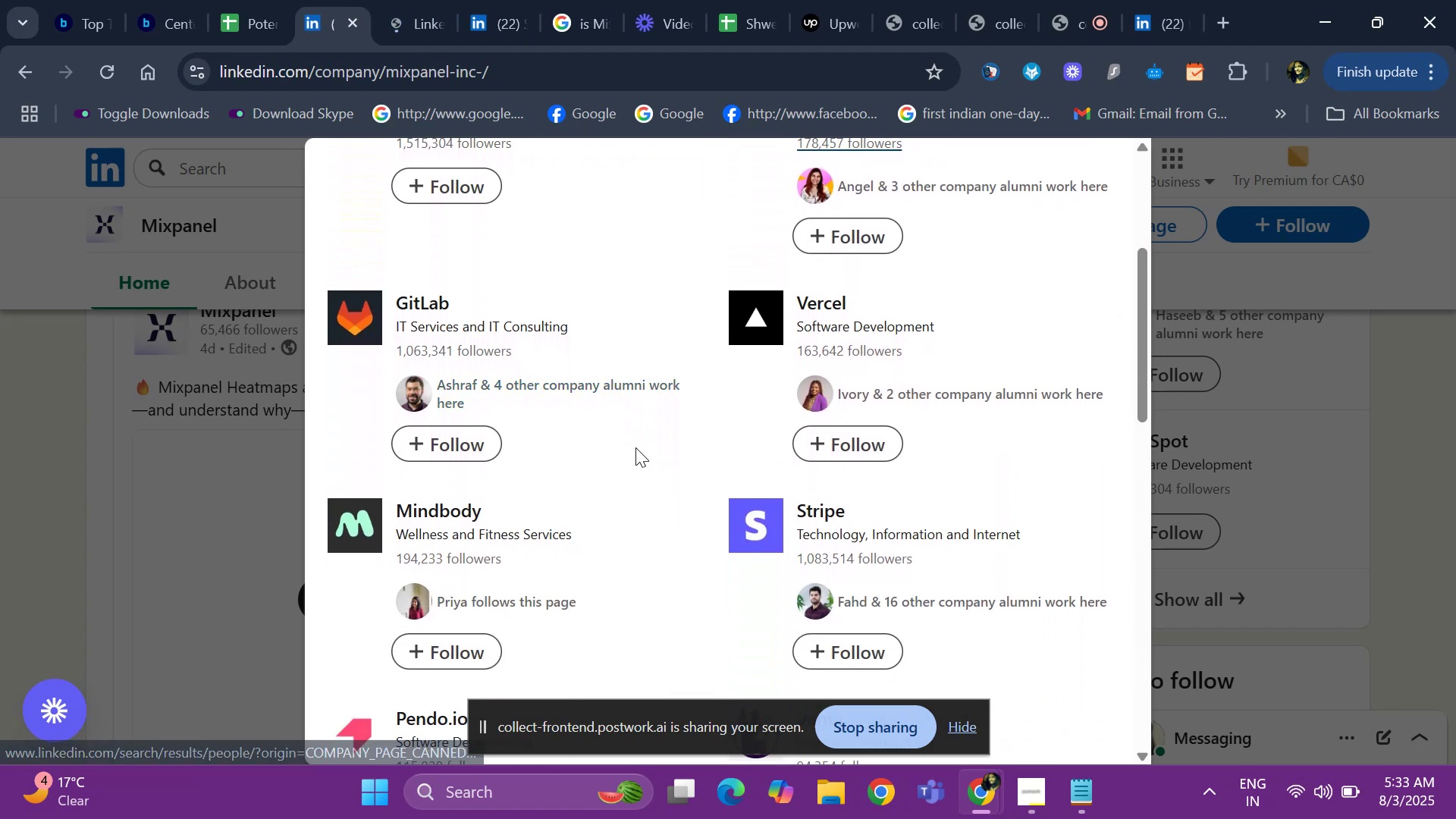 
key(ArrowDown)
 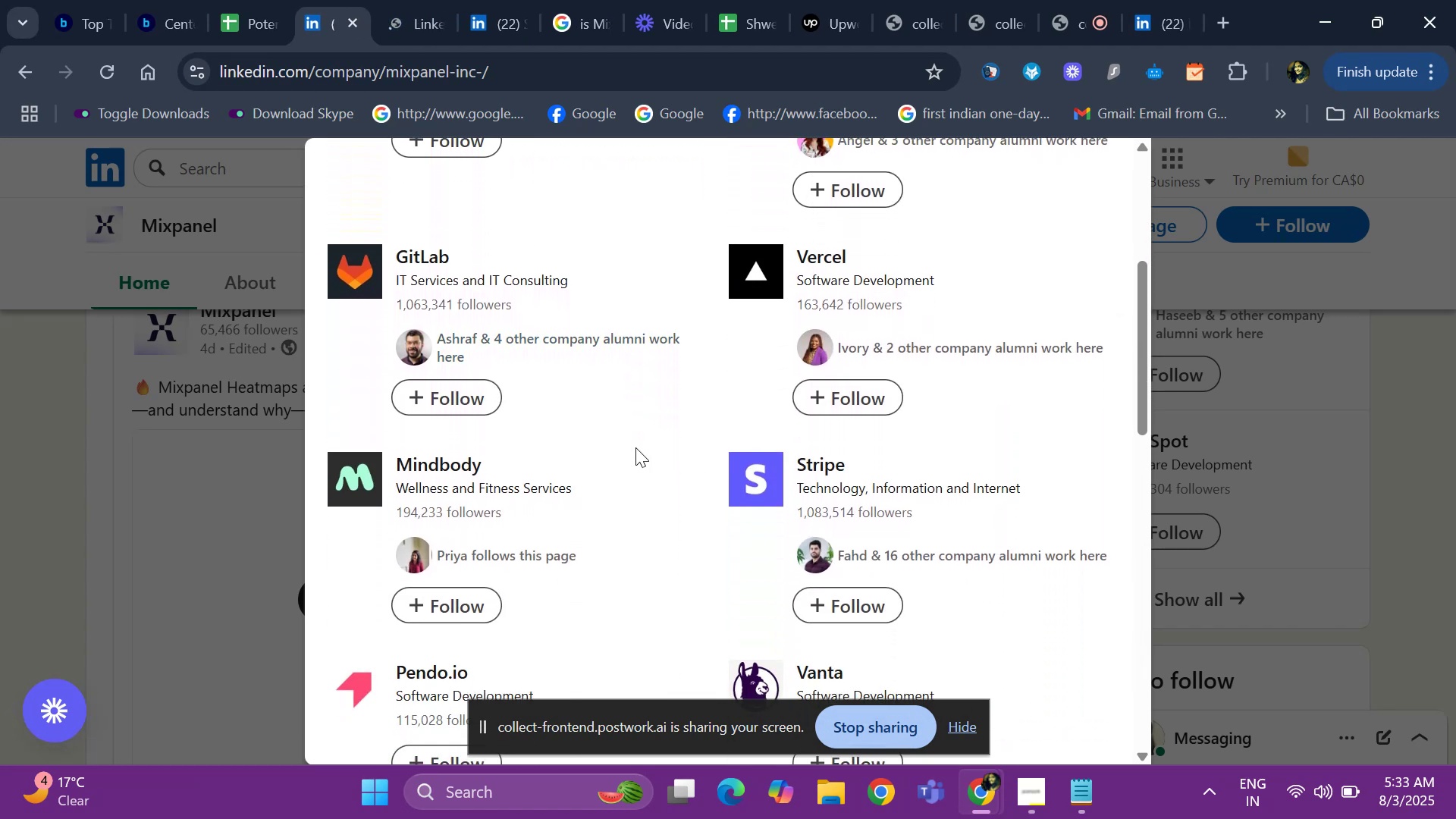 
key(ArrowDown)
 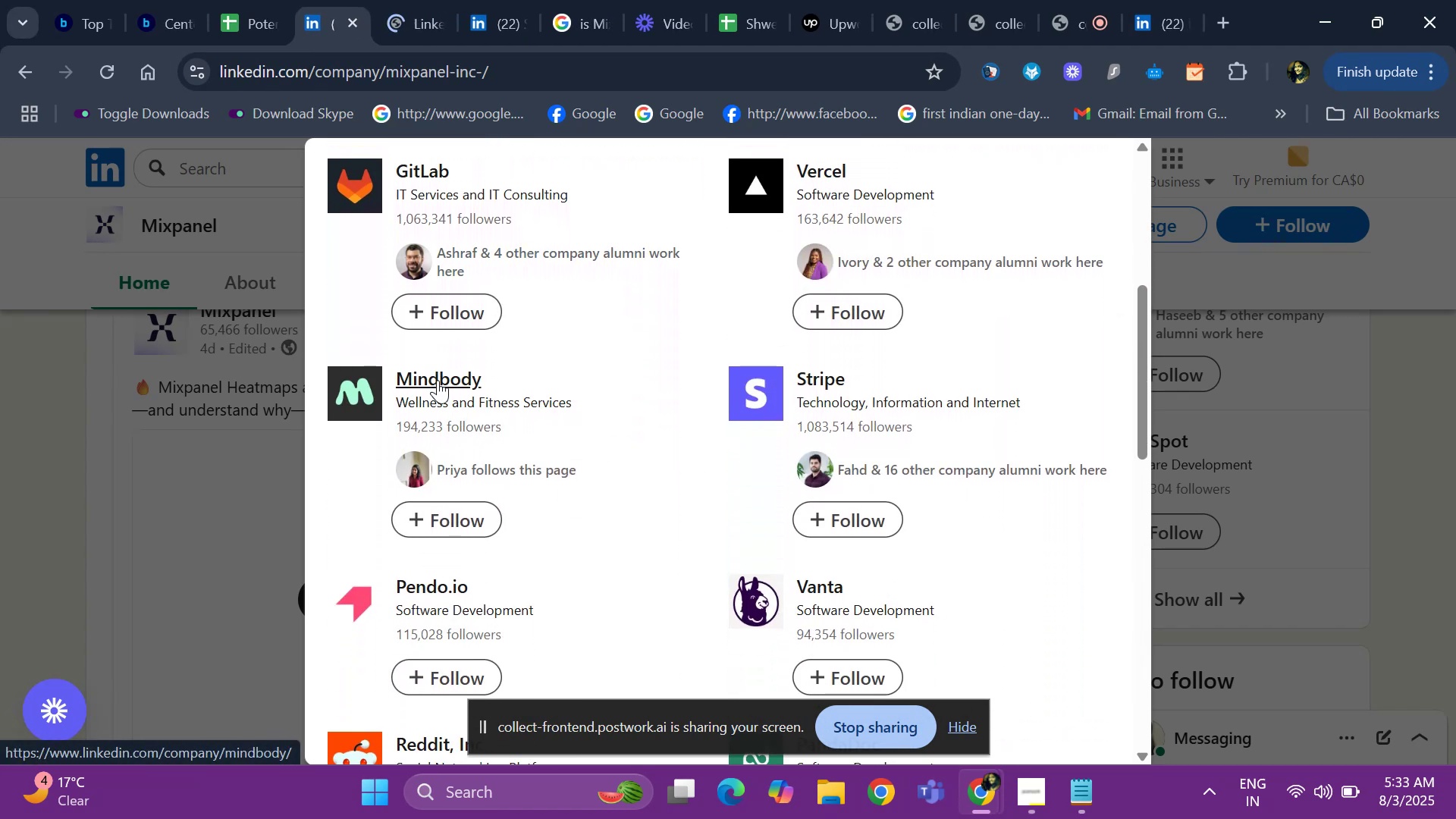 
key(ArrowDown)
 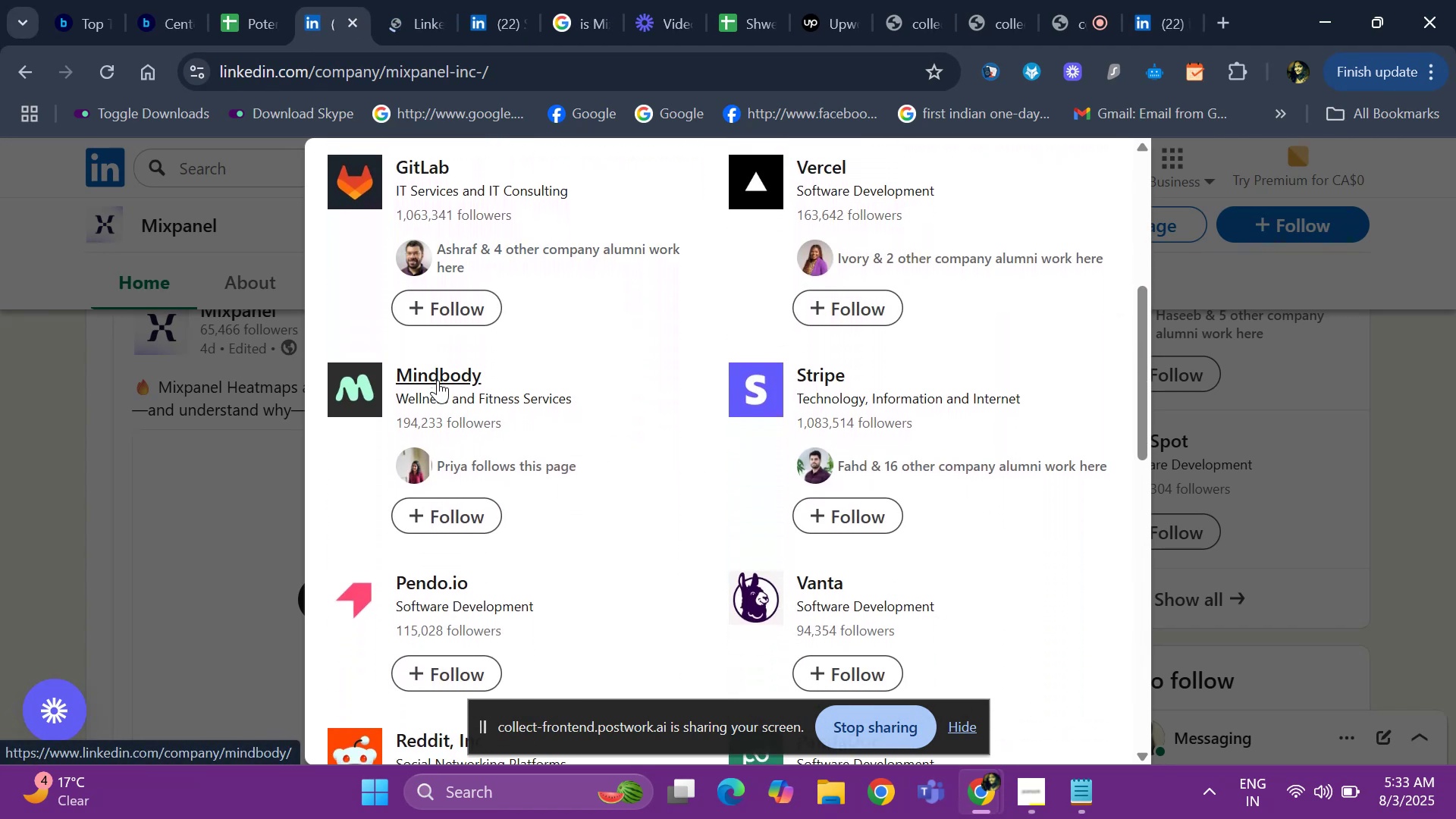 
key(ArrowDown)
 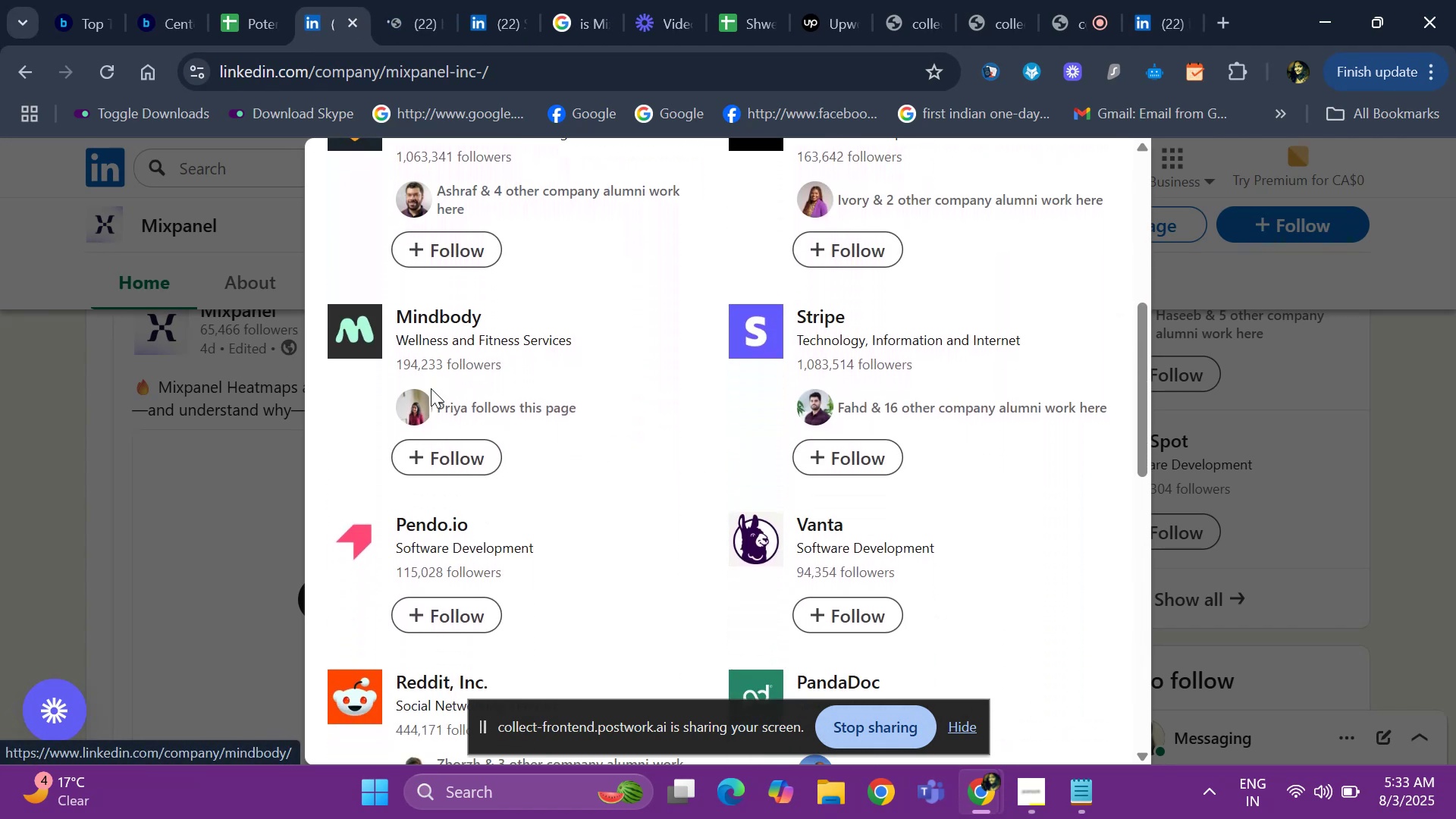 
key(ArrowDown)
 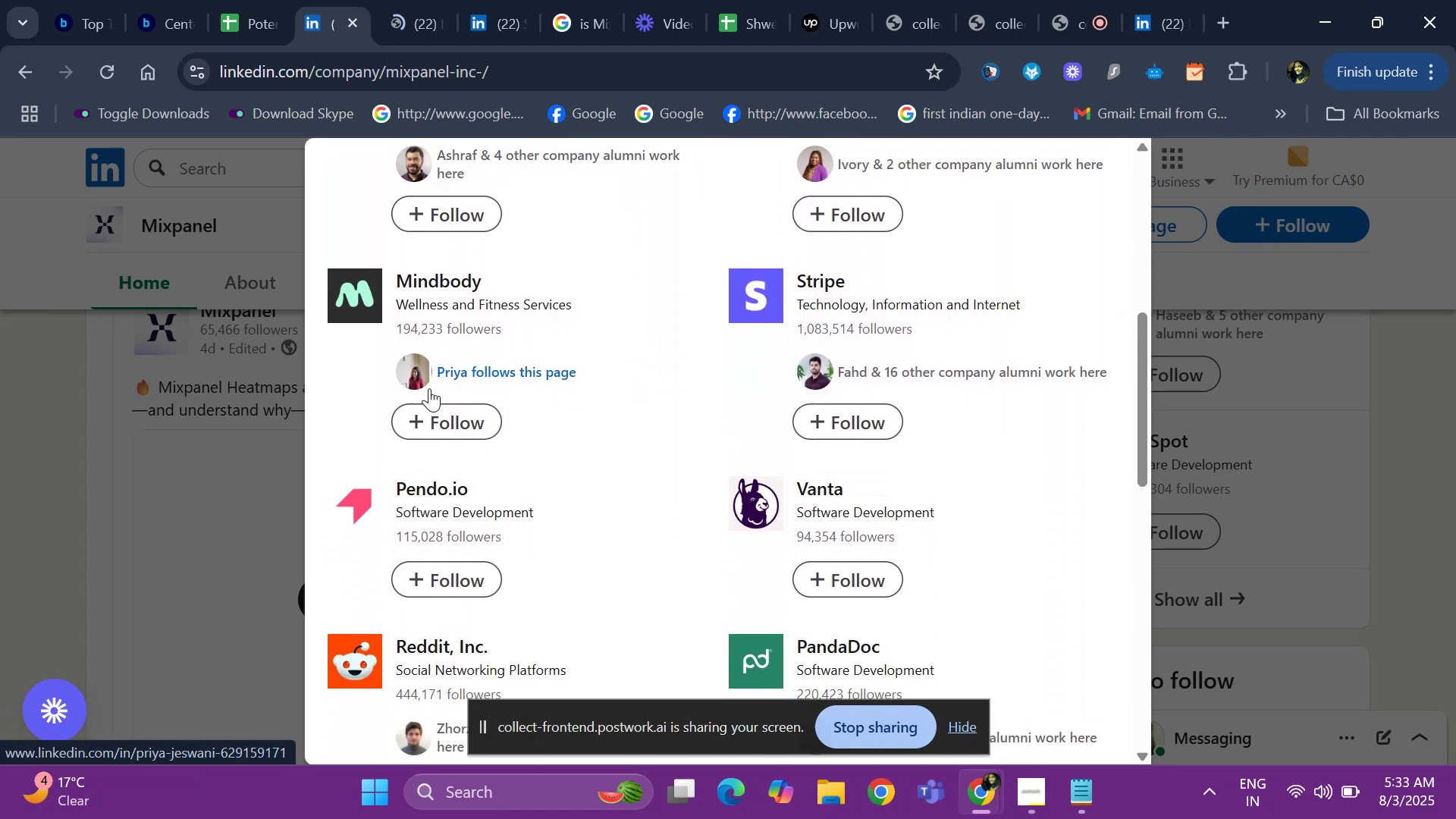 
key(ArrowDown)
 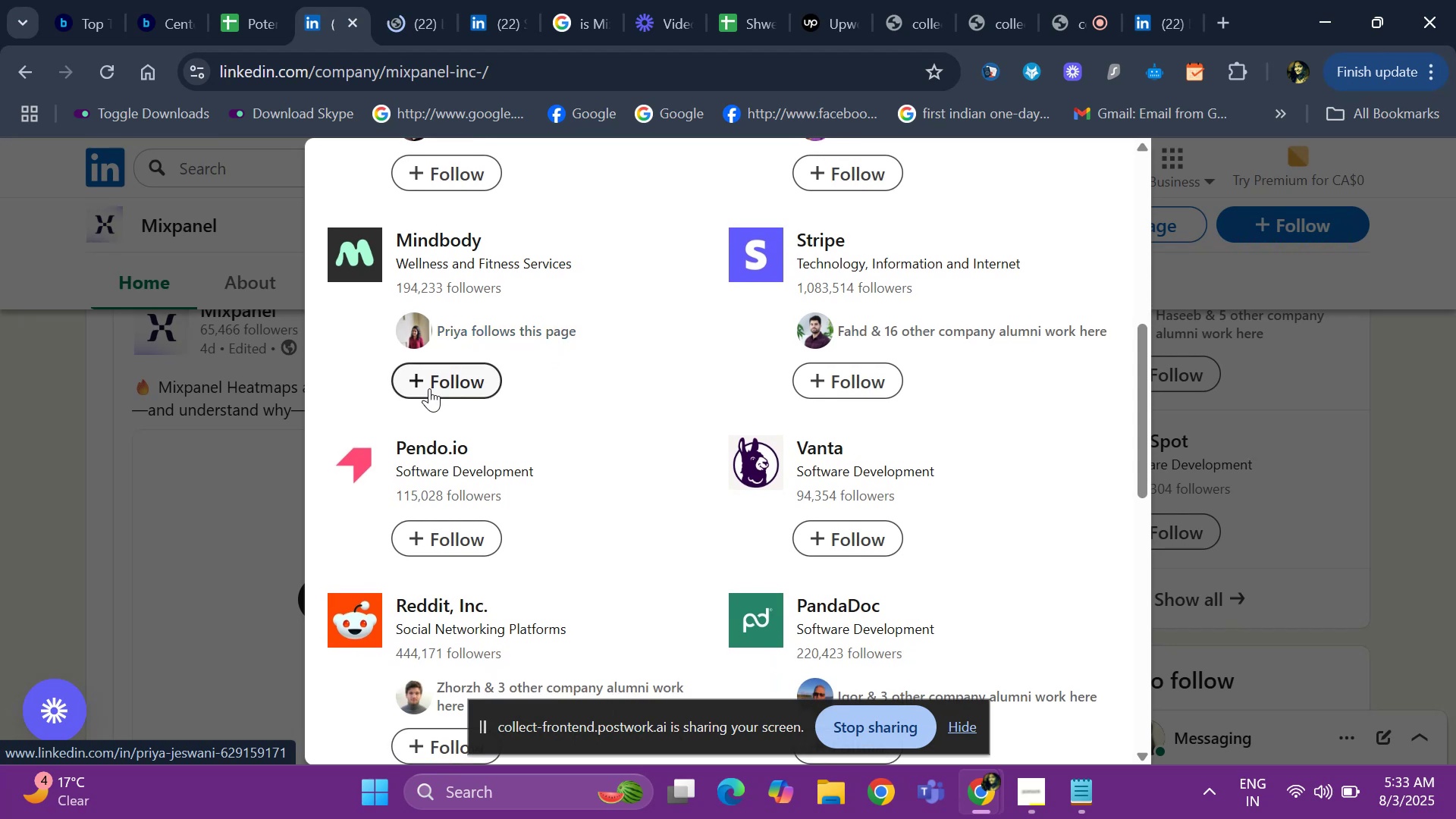 
key(ArrowDown)
 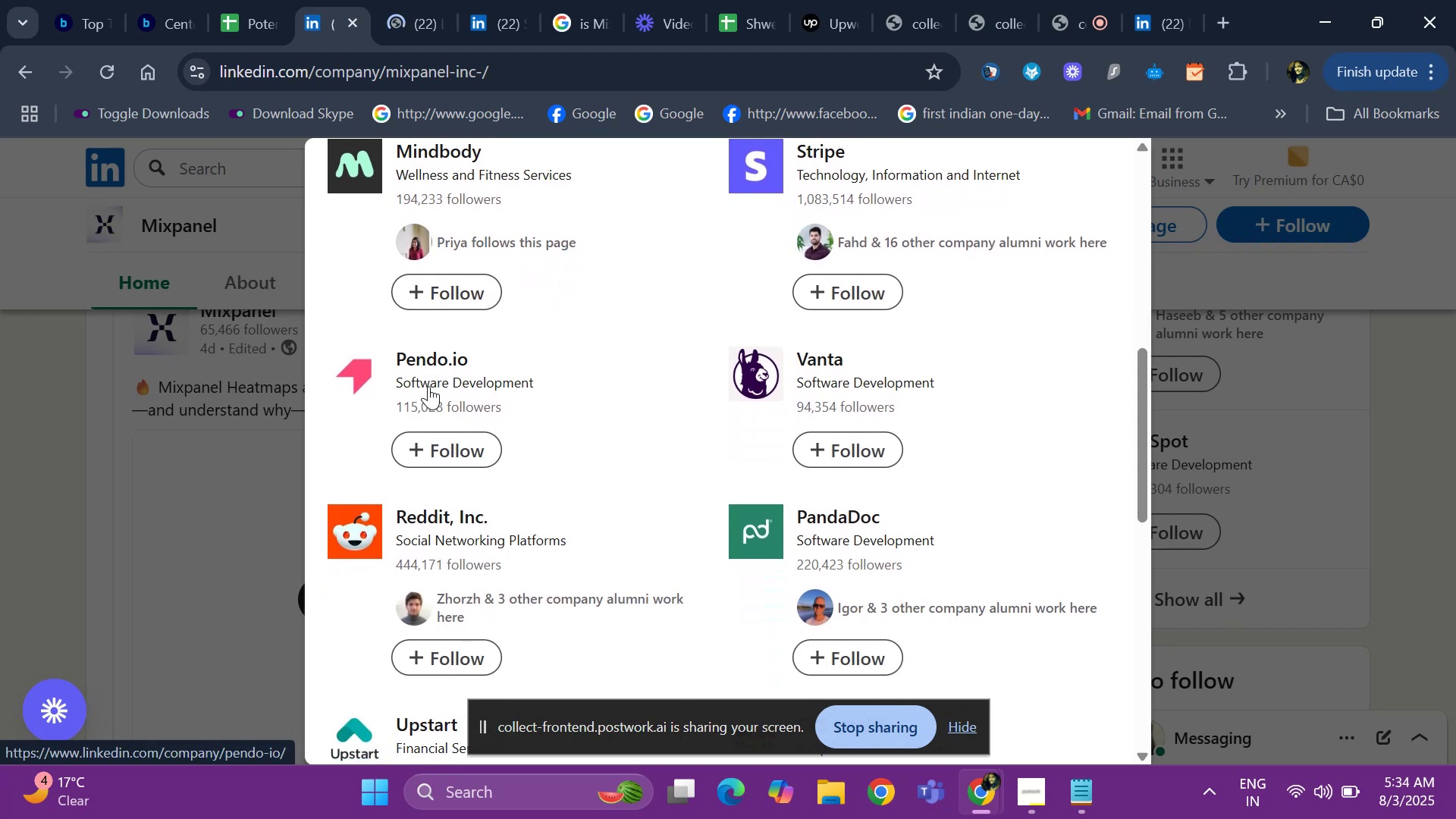 
key(ArrowDown)
 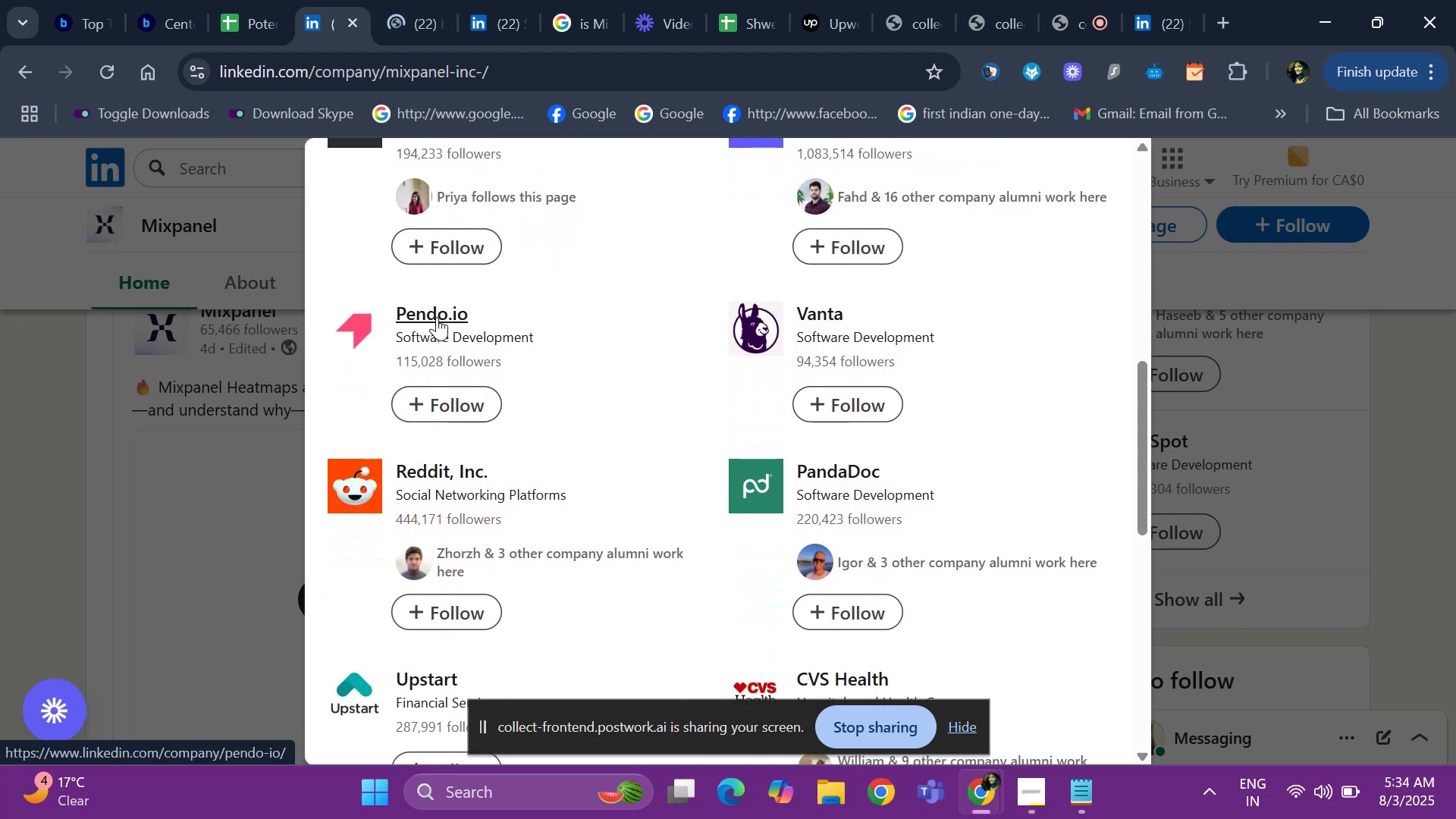 
right_click([437, 317])
 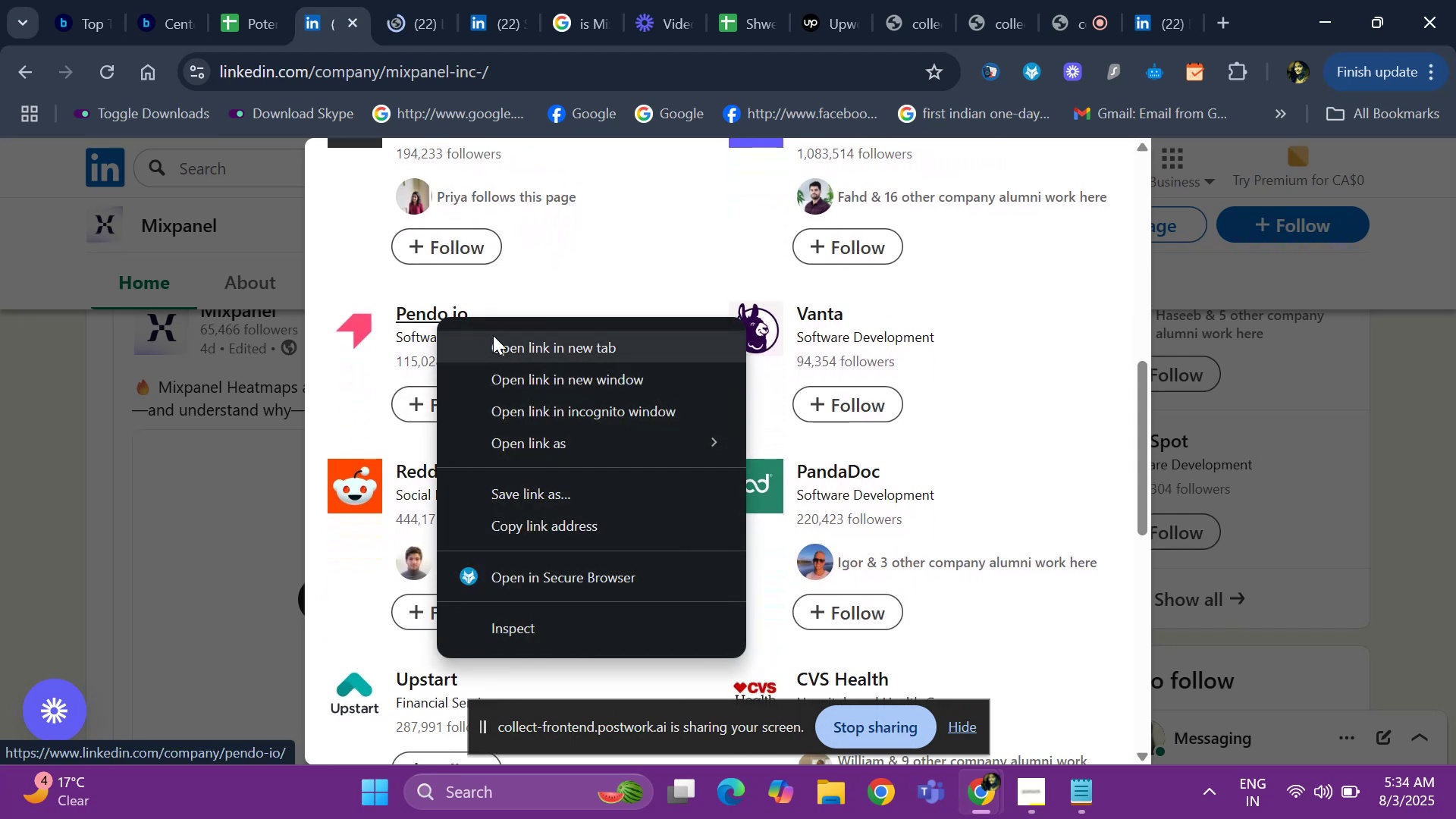 
left_click([493, 335])
 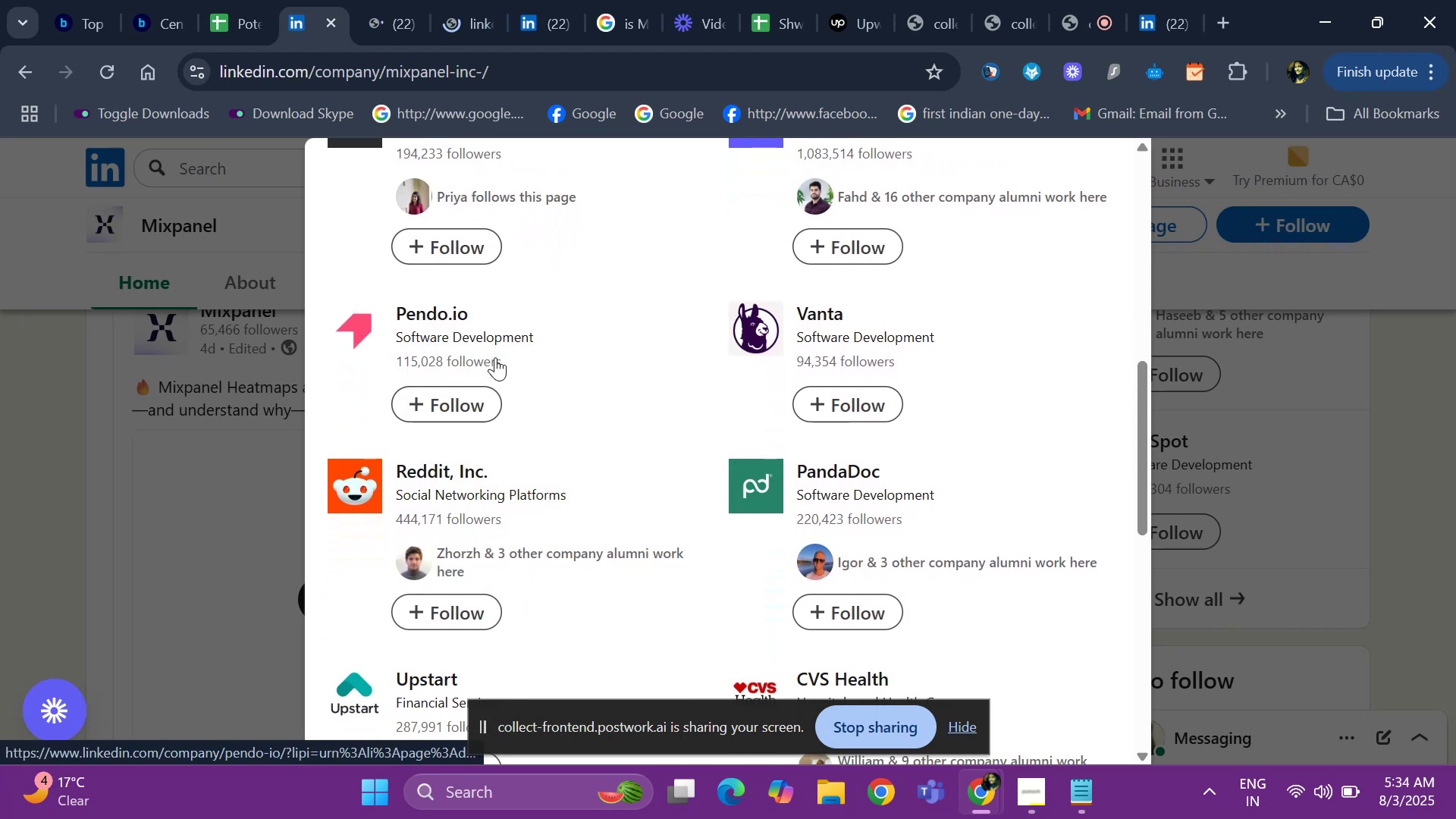 
key(ArrowDown)
 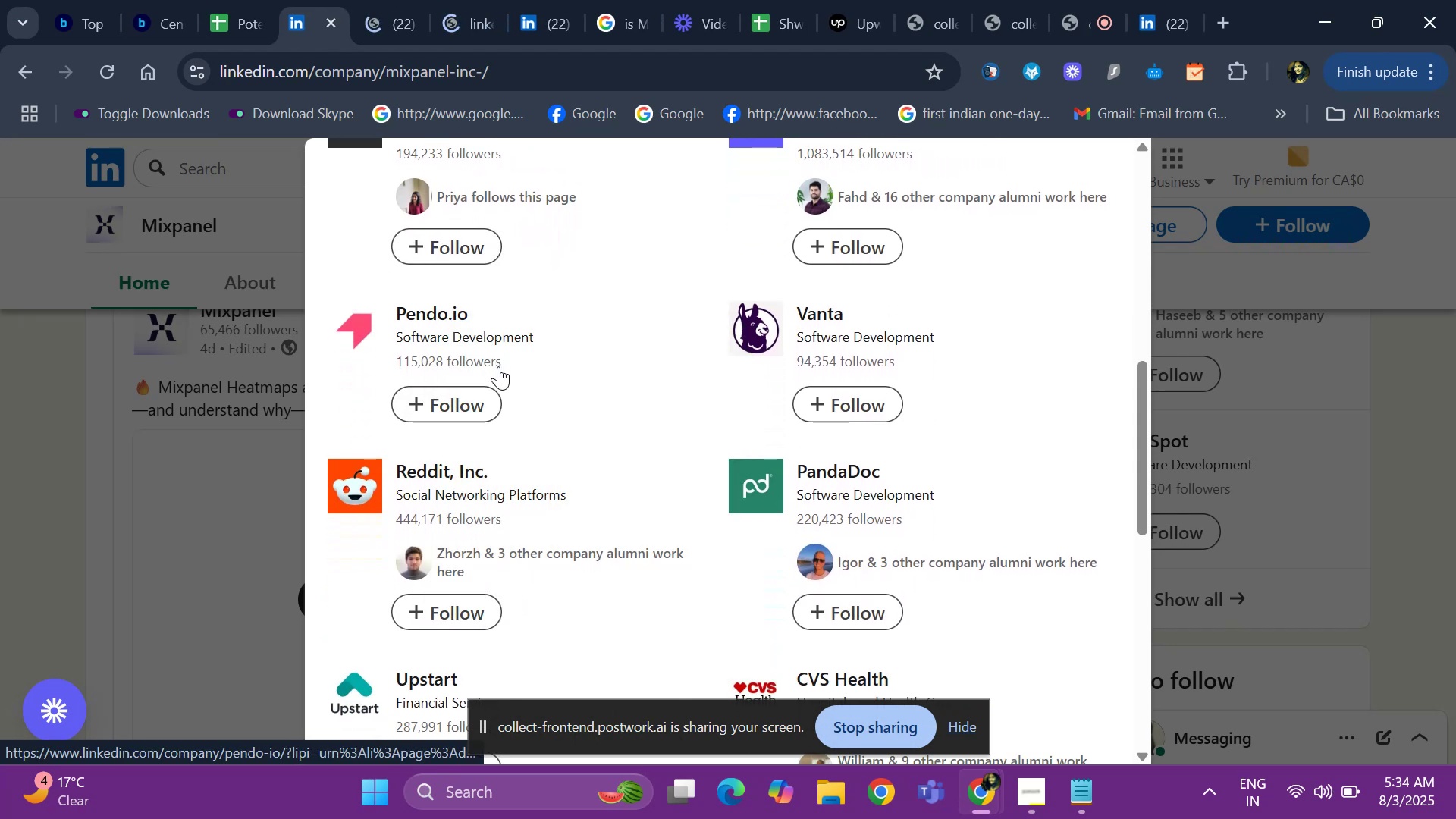 
key(ArrowDown)
 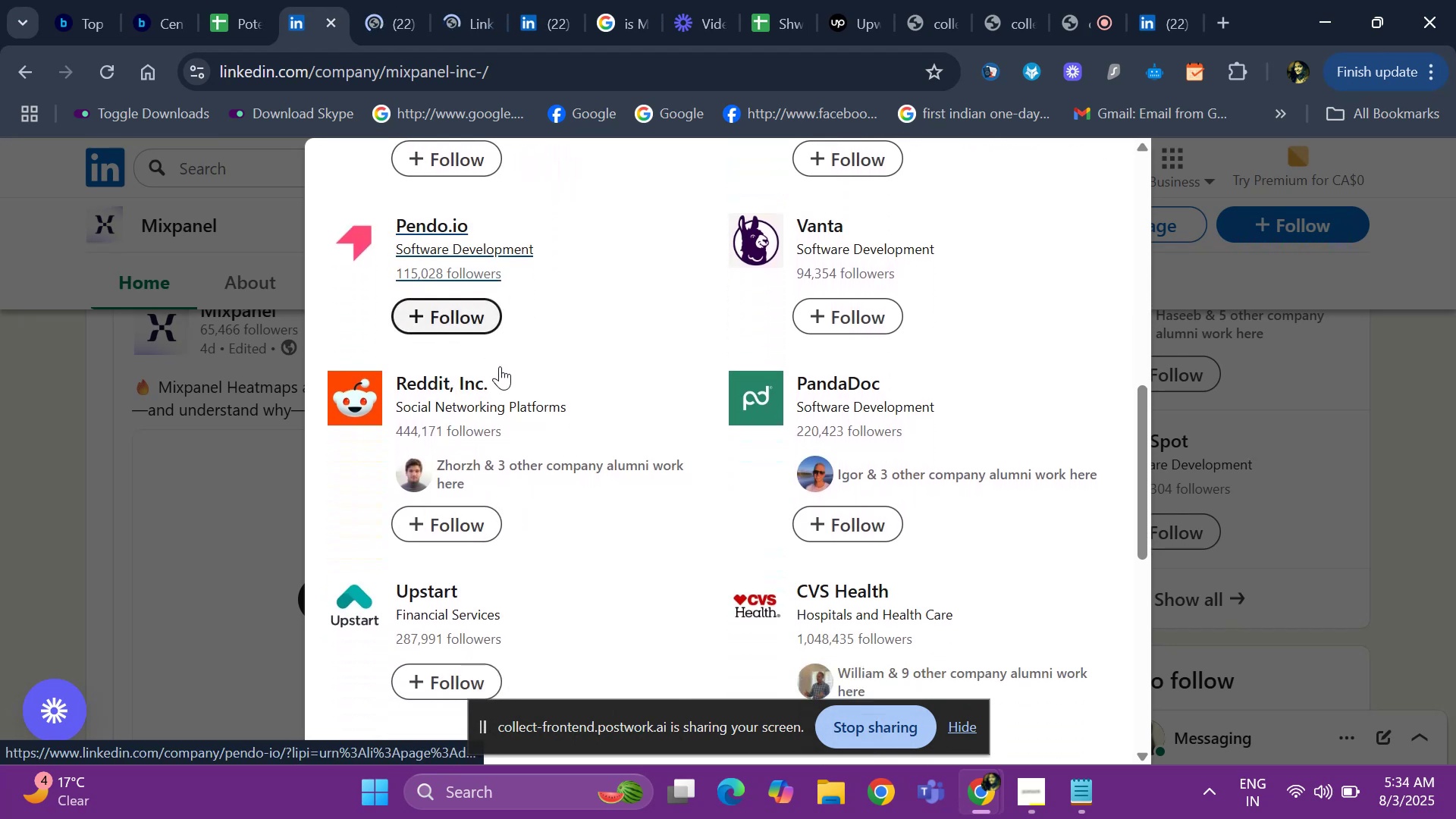 
key(ArrowDown)
 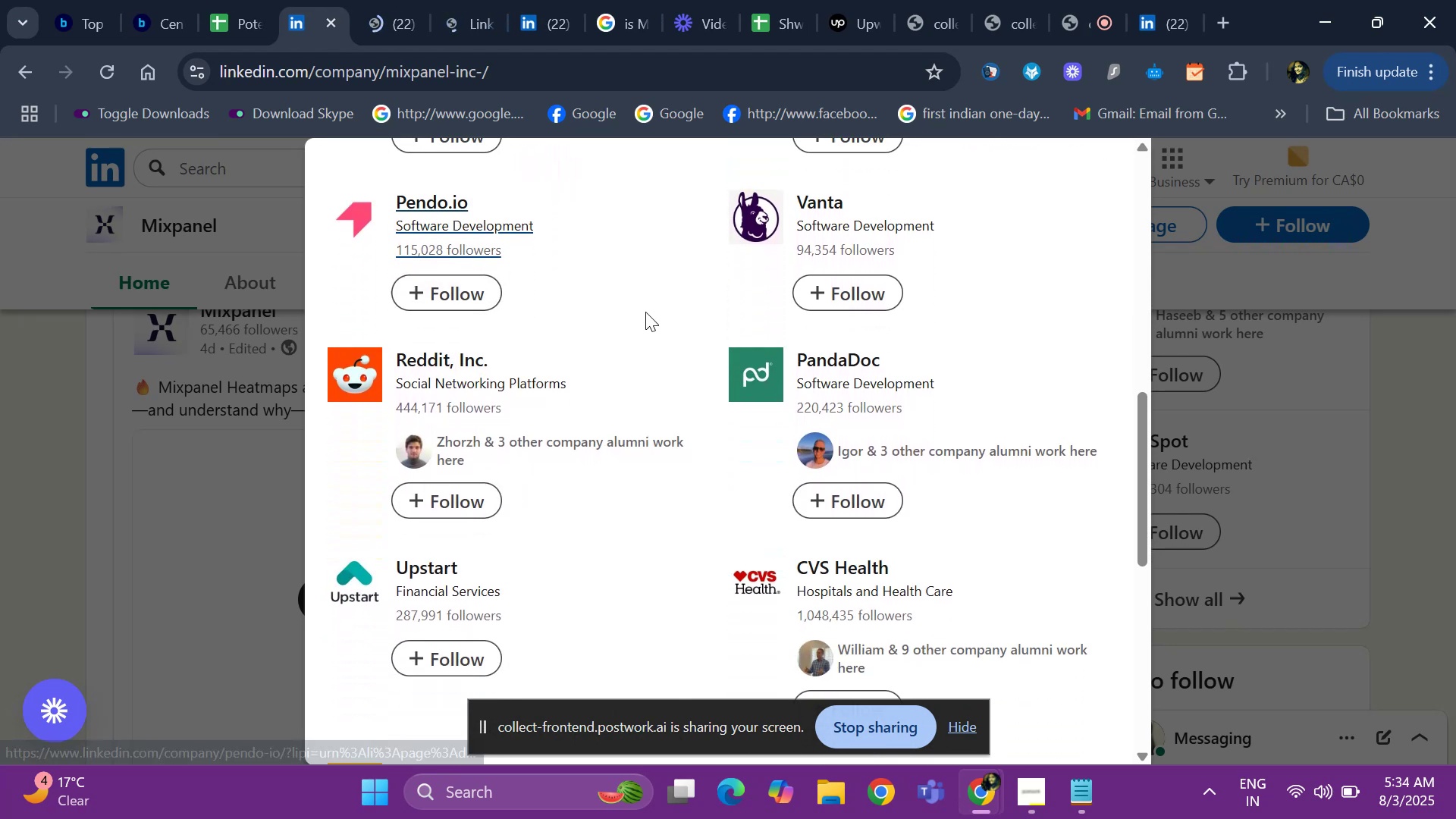 
key(ArrowDown)
 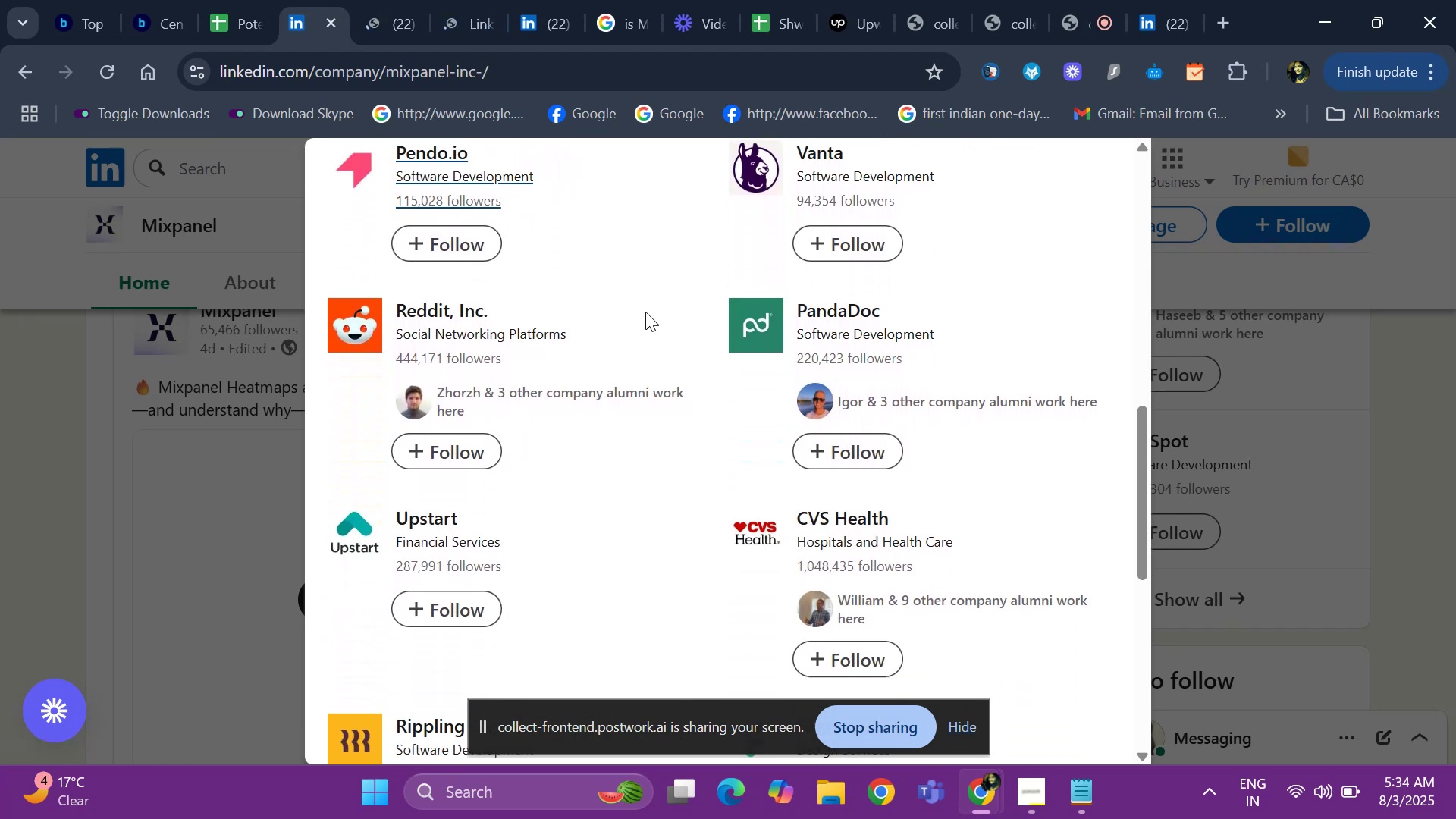 
key(ArrowDown)
 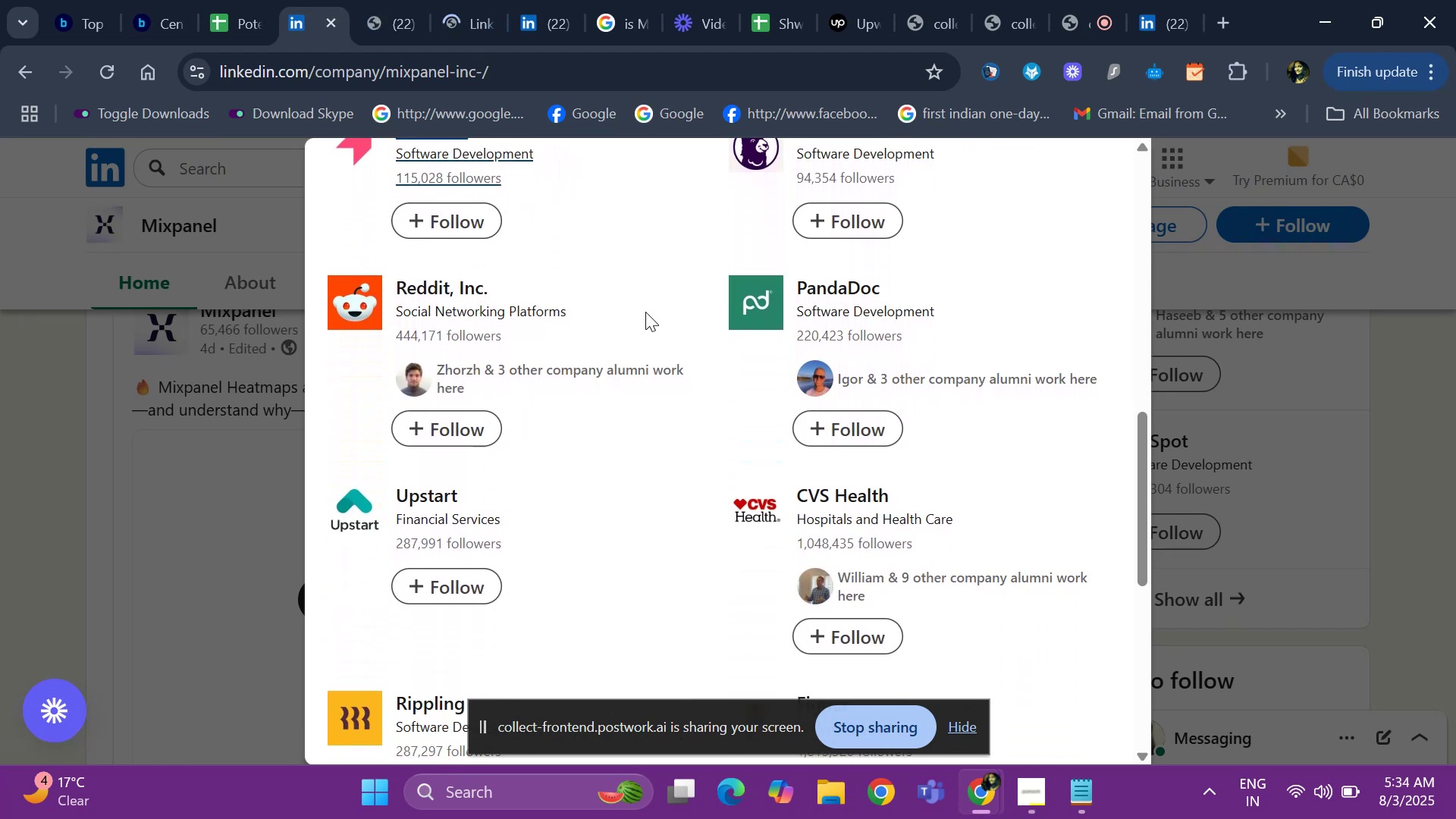 
hold_key(key=ArrowDown, duration=0.61)
 